 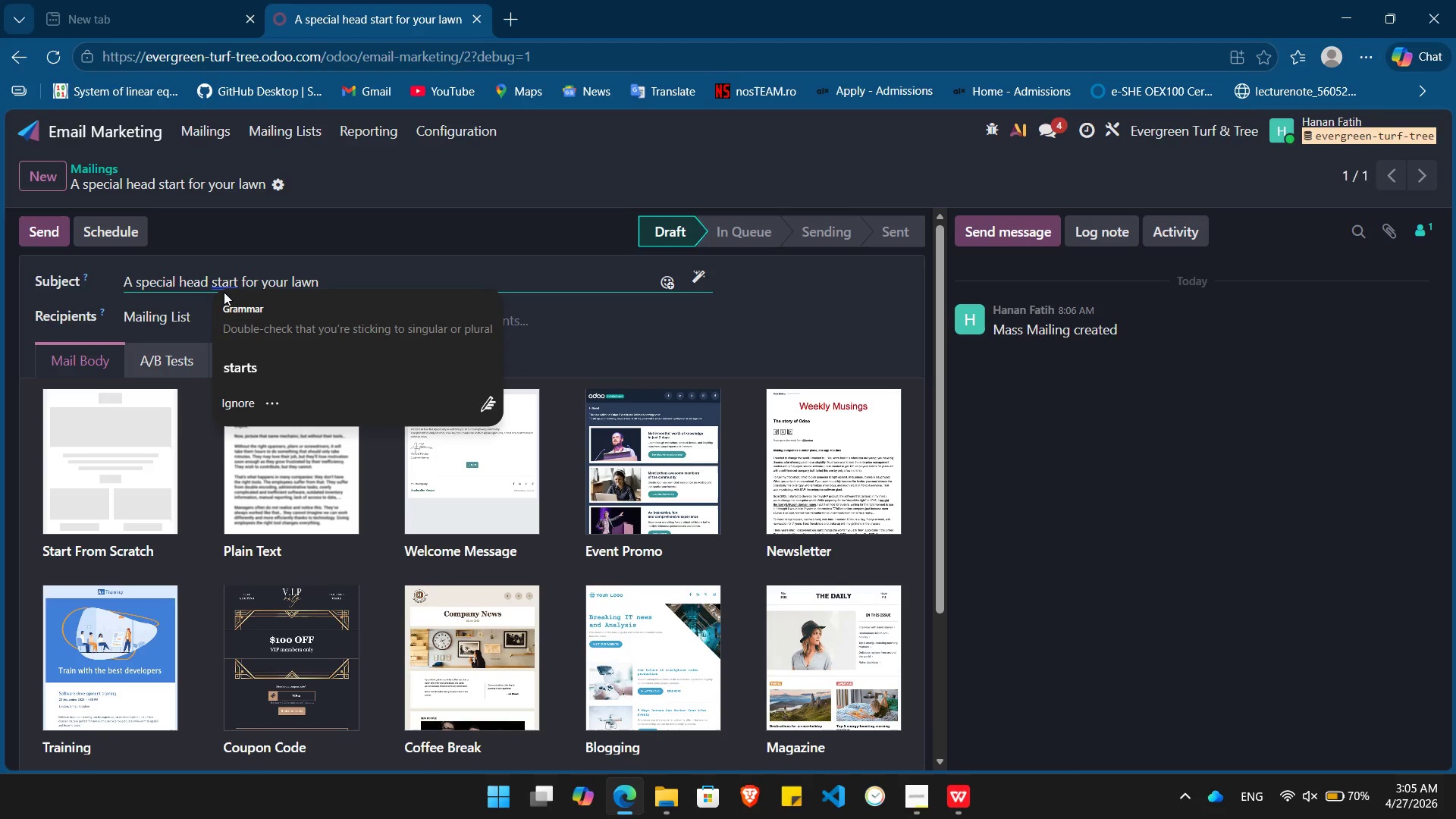 
left_click_drag(start_coordinate=[327, 280], to_coordinate=[180, 275])
 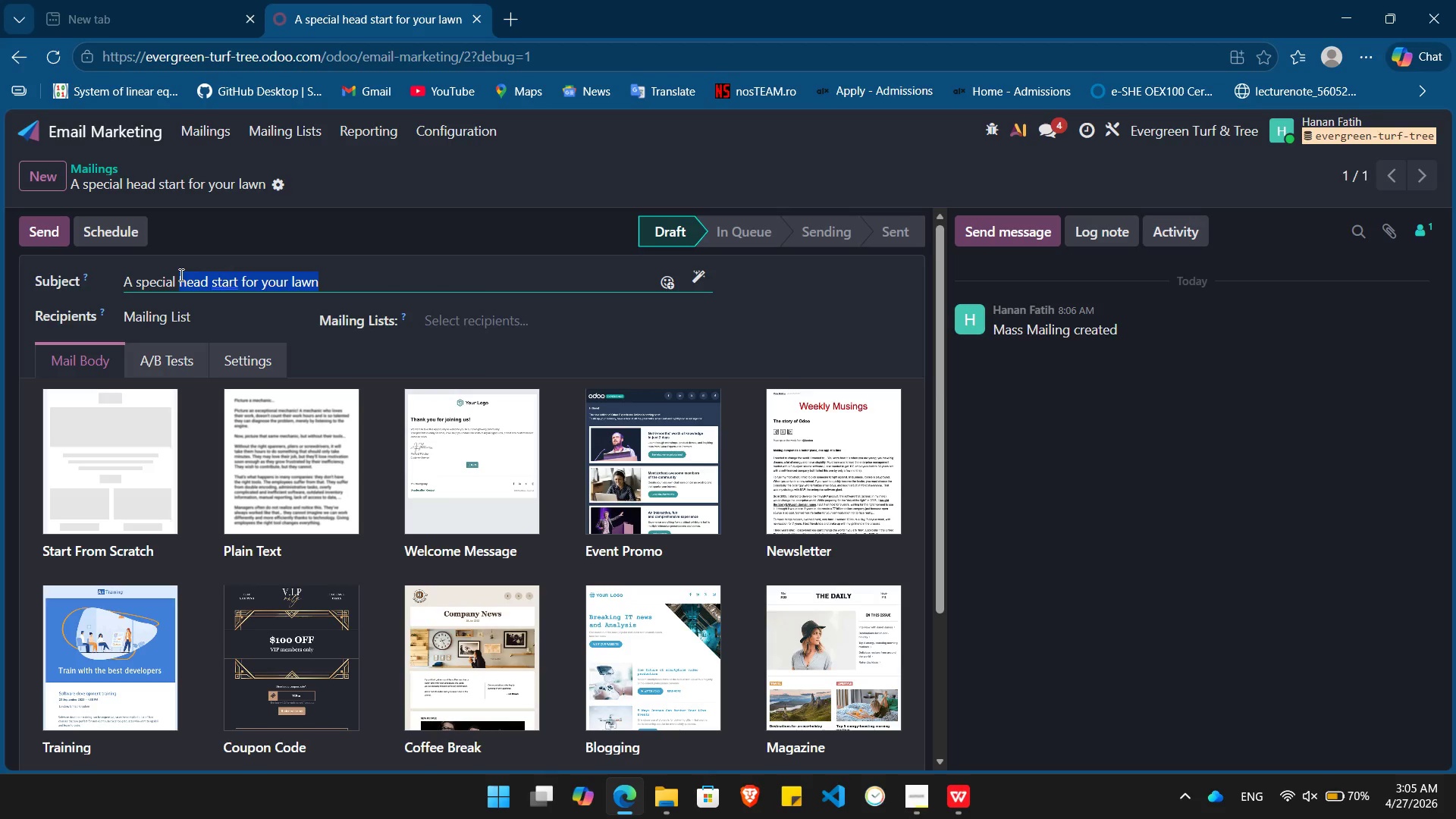 
key(Backspace)
type(new)
key(Backspace)
key(Backspace)
key(Backspace)
type(New Season discount for you )
 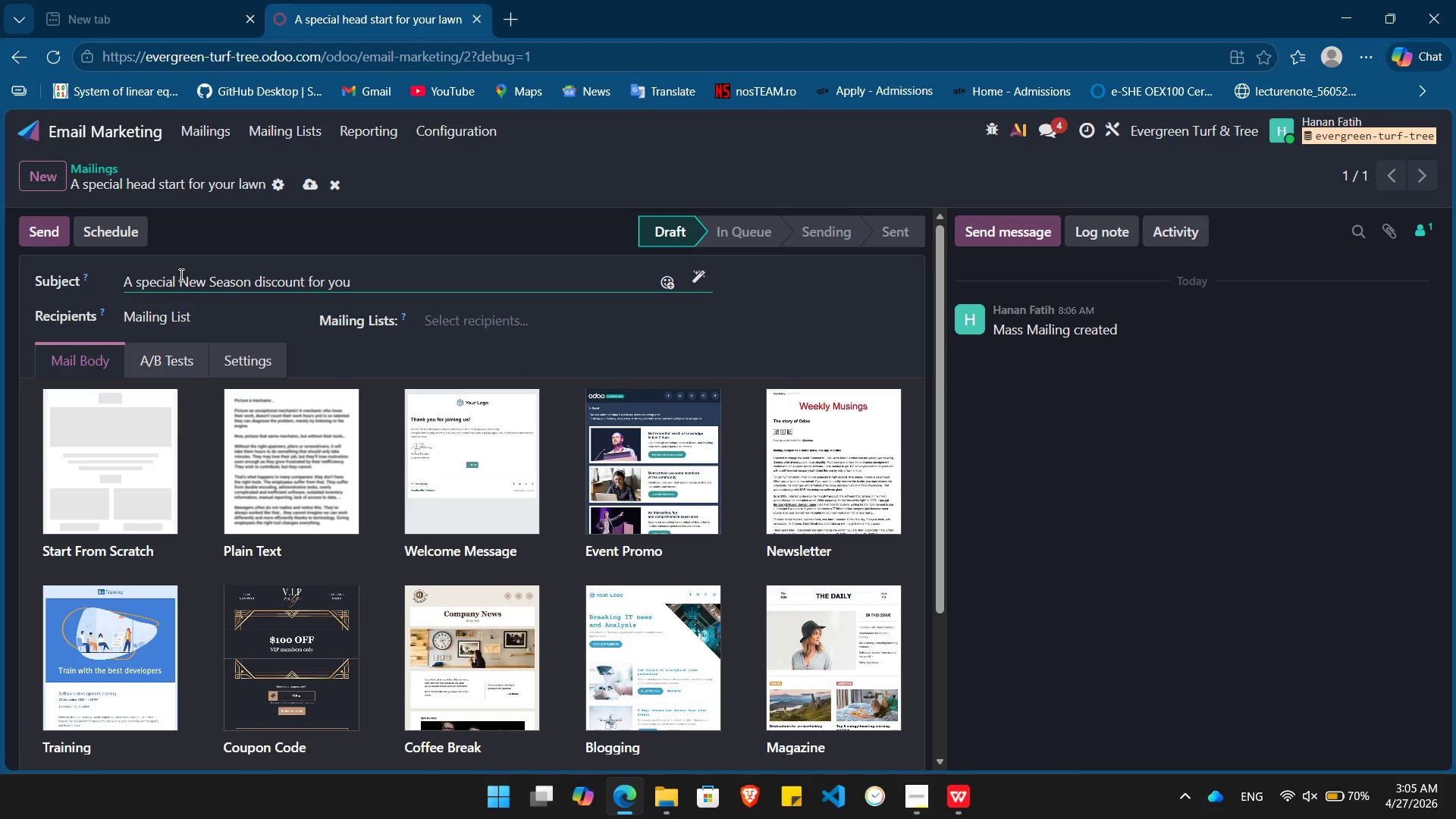 
left_click([693, 277])
 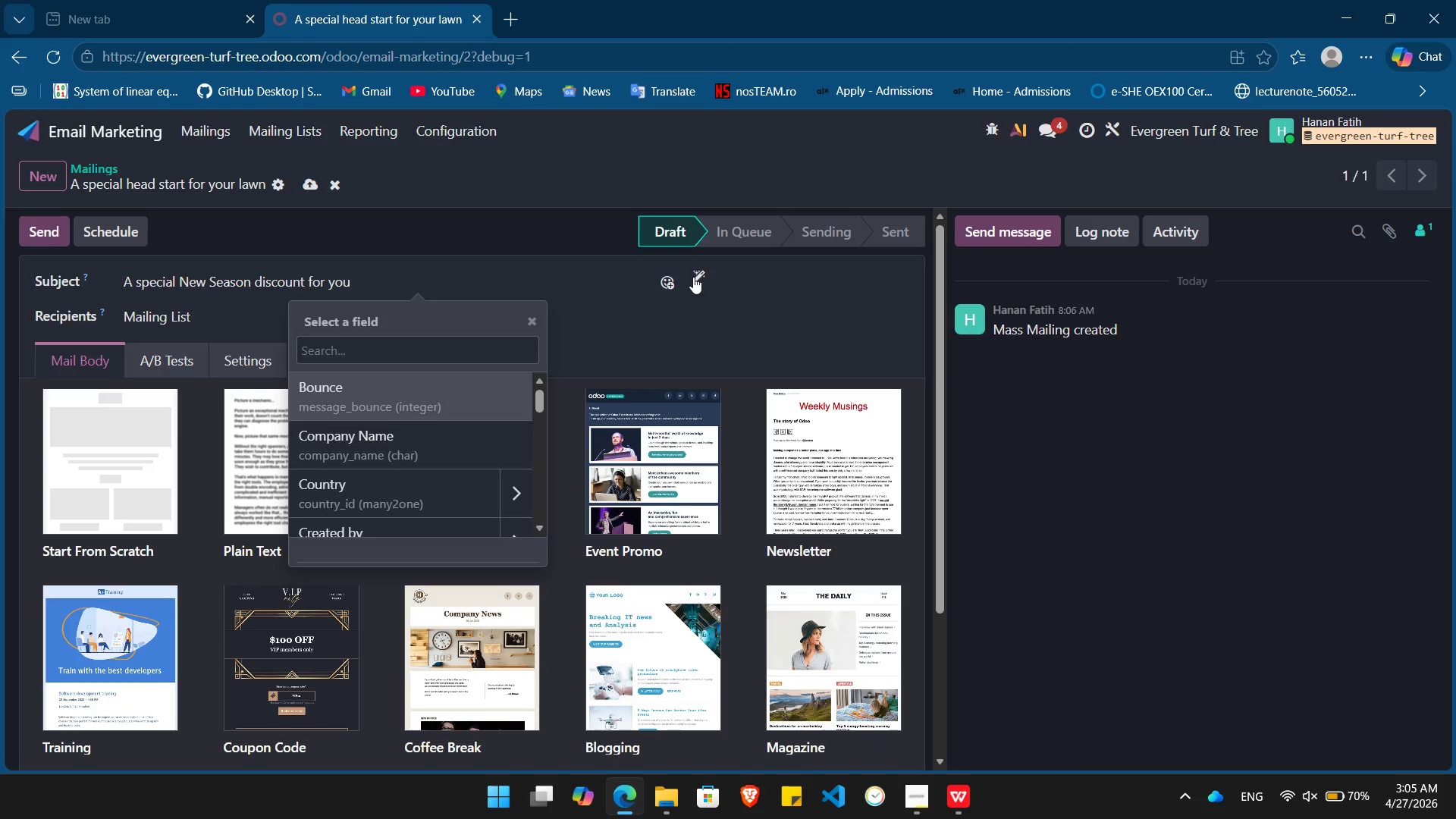 
type(name)
 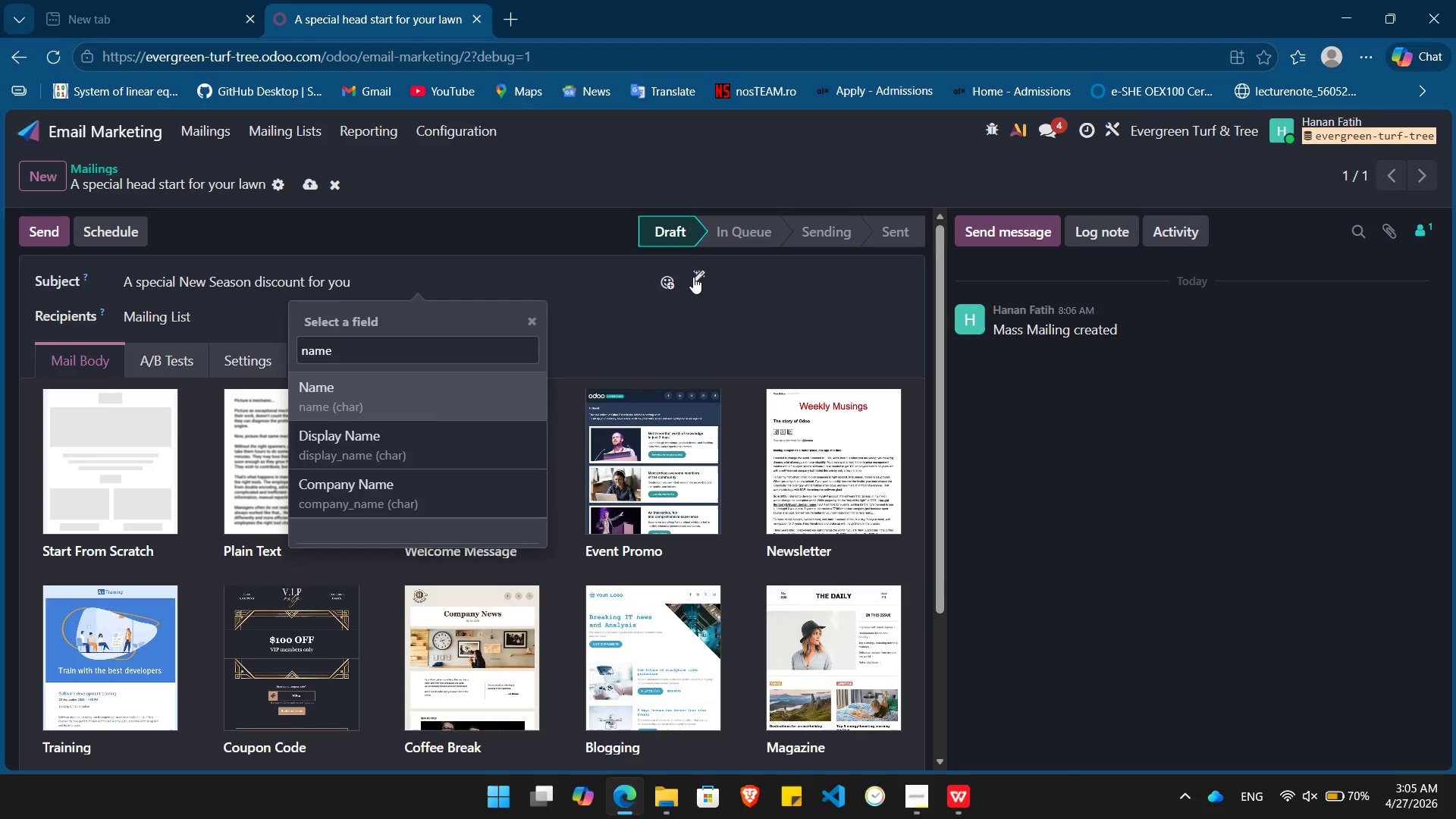 
key(Enter)
 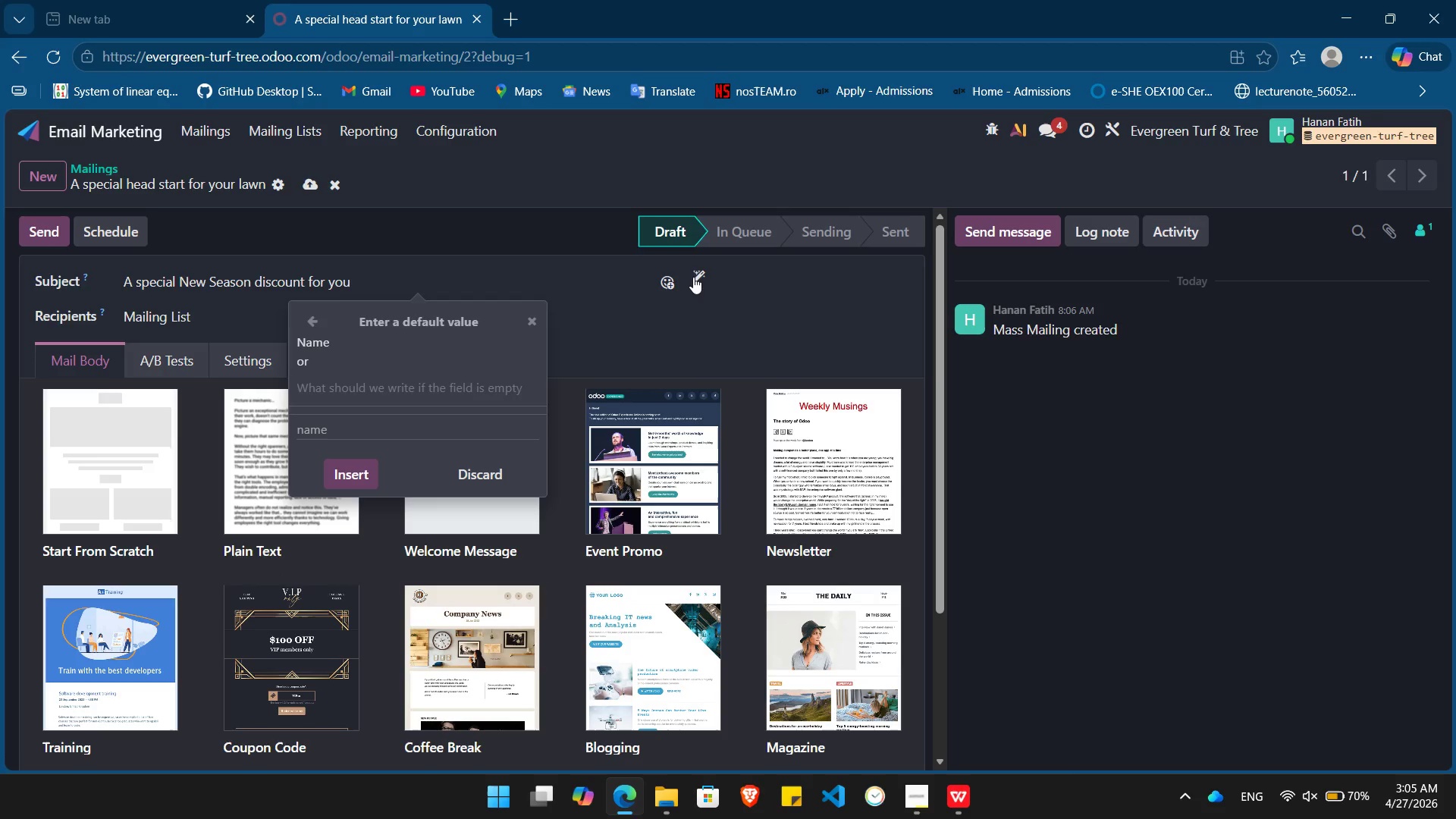 
type(SIr/Madam)
 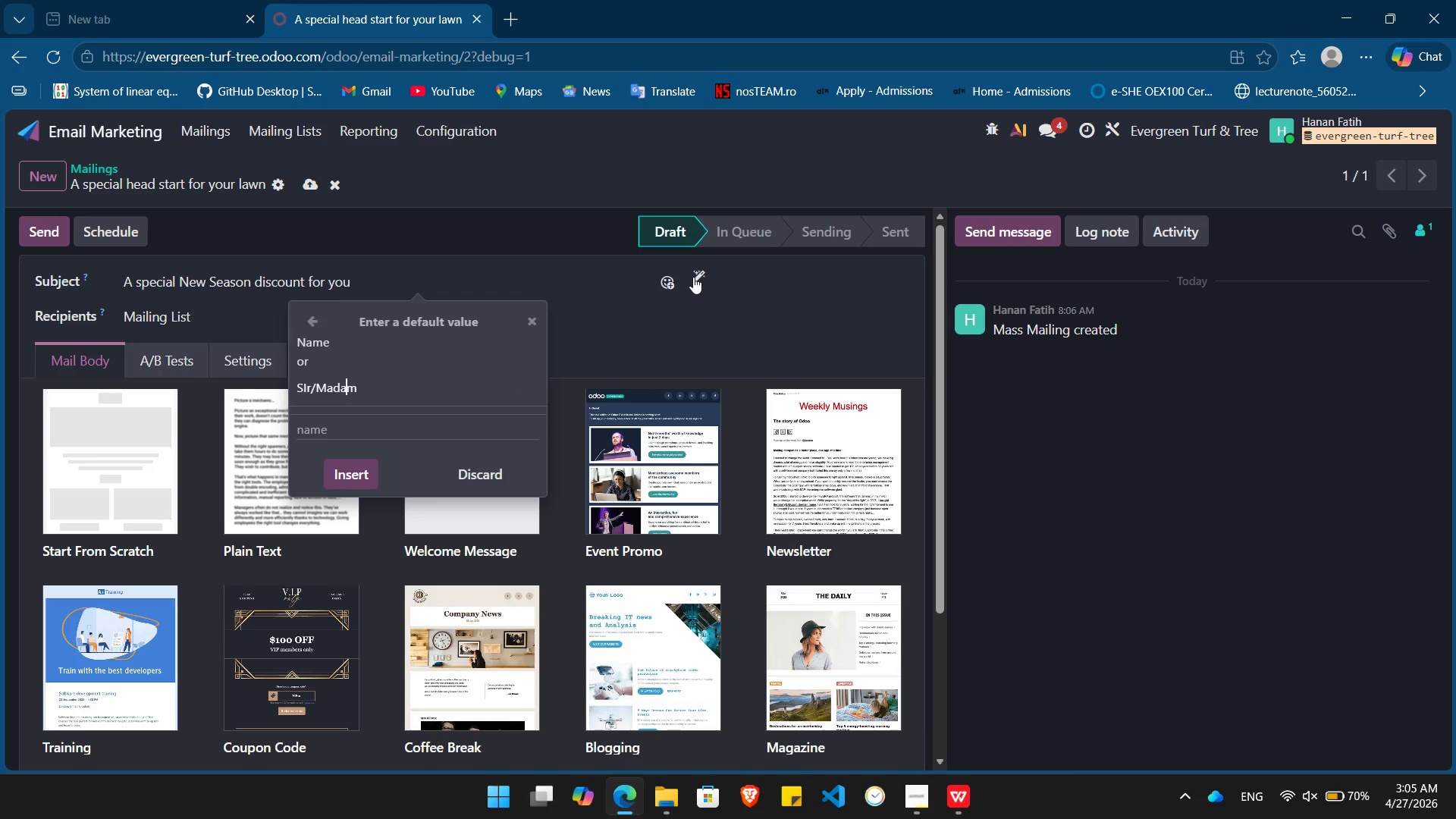 
key(ArrowLeft)
 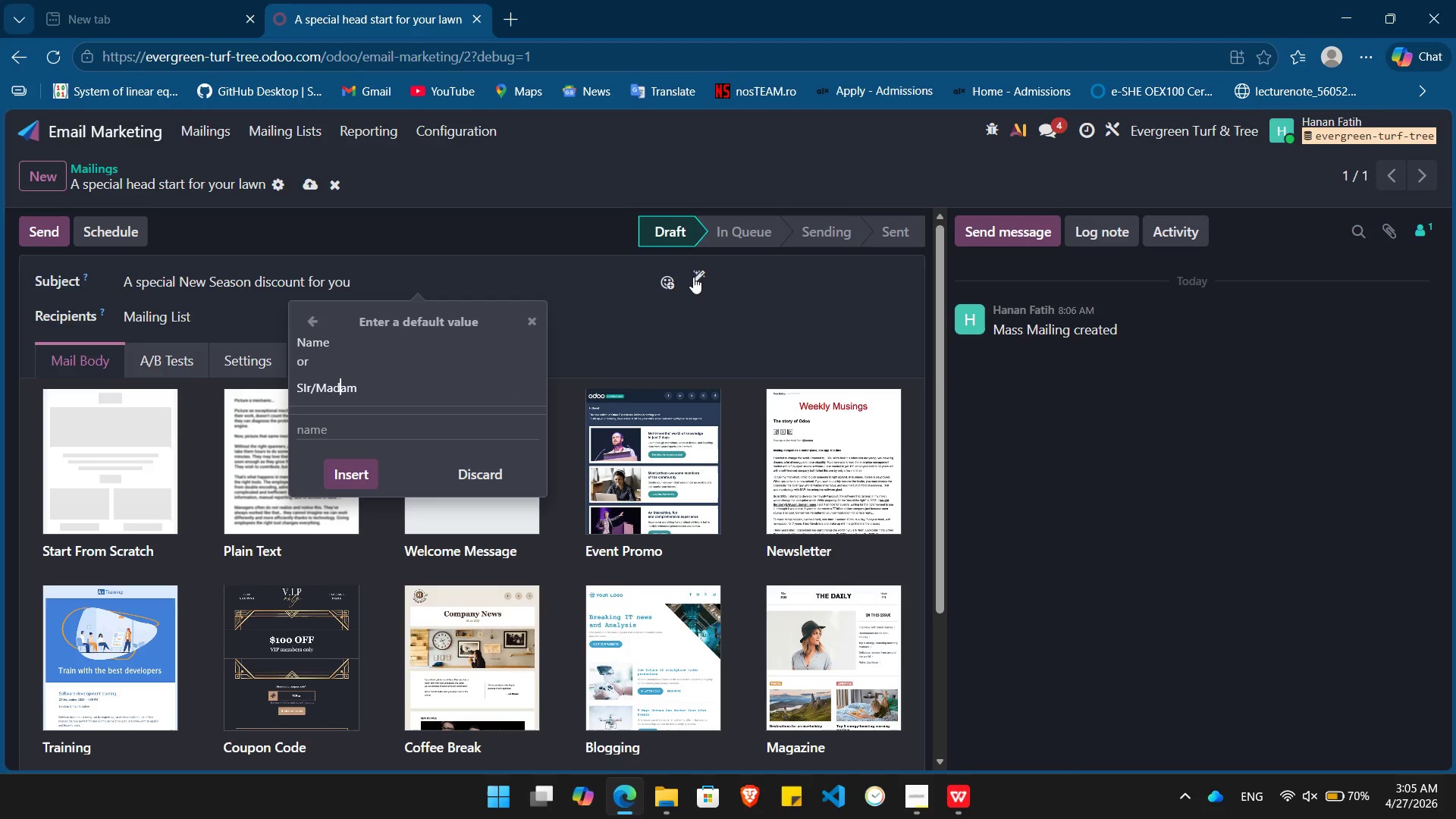 
key(ArrowLeft)
 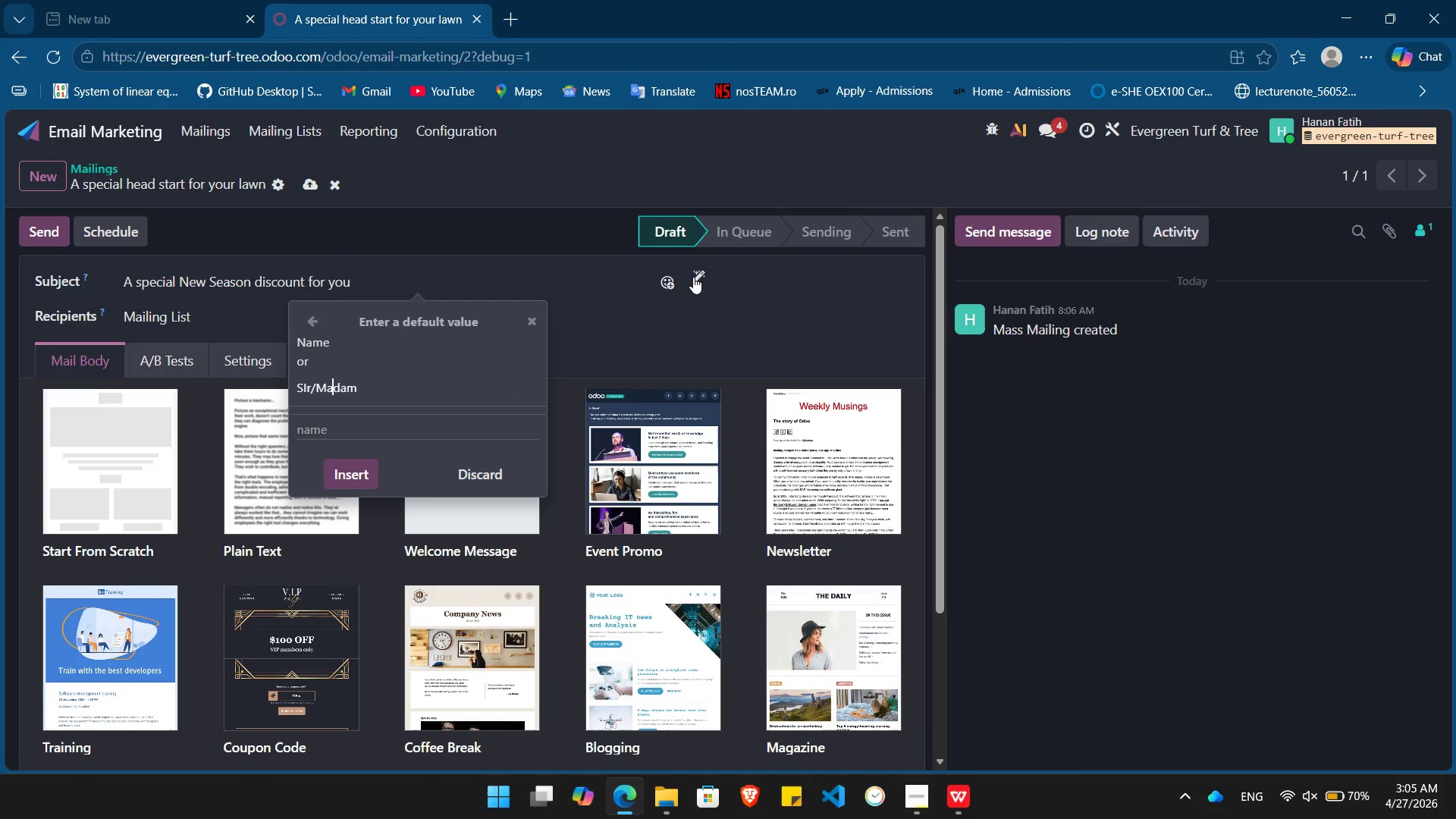 
key(ArrowLeft)
 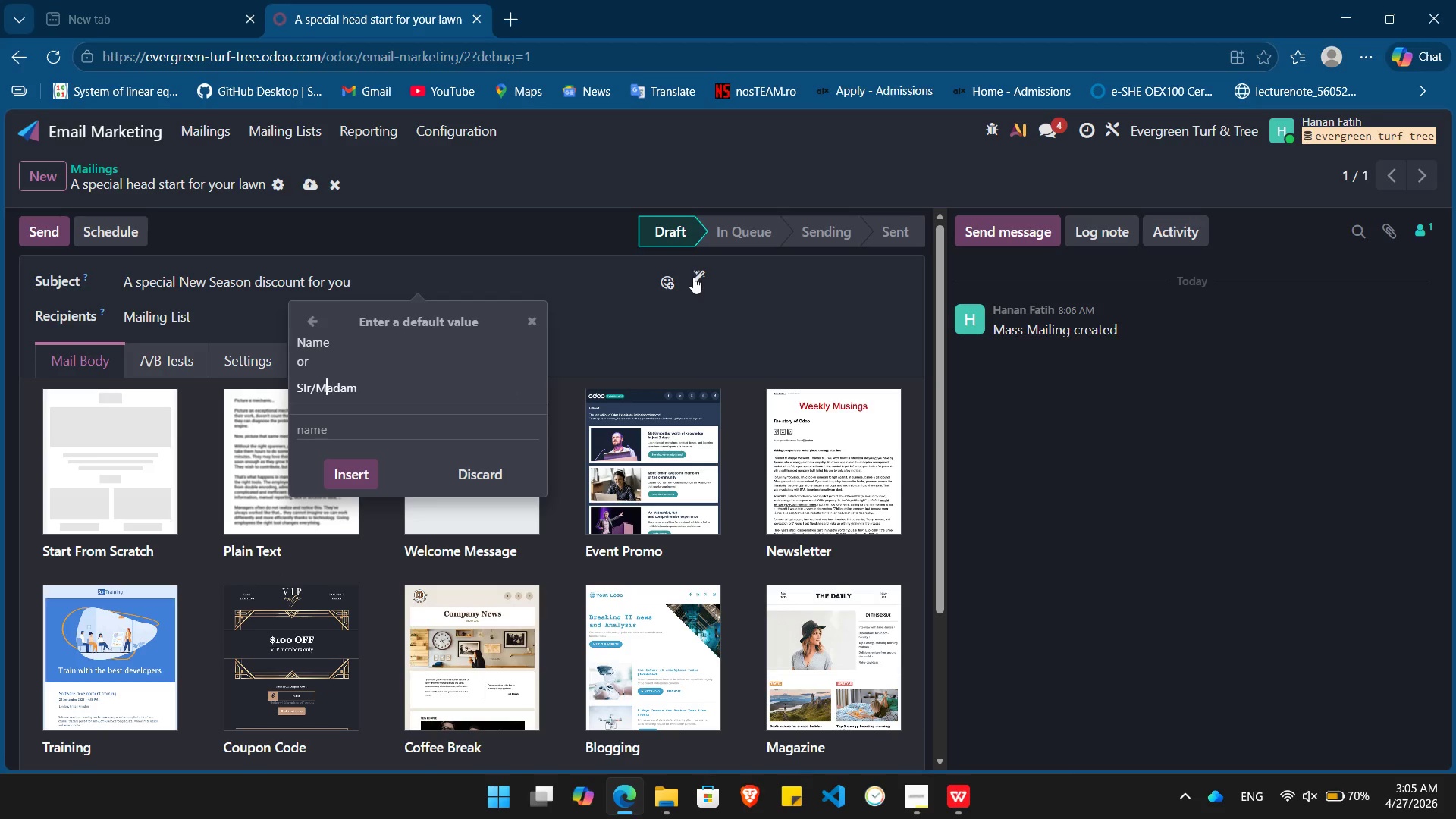 
key(ArrowLeft)
 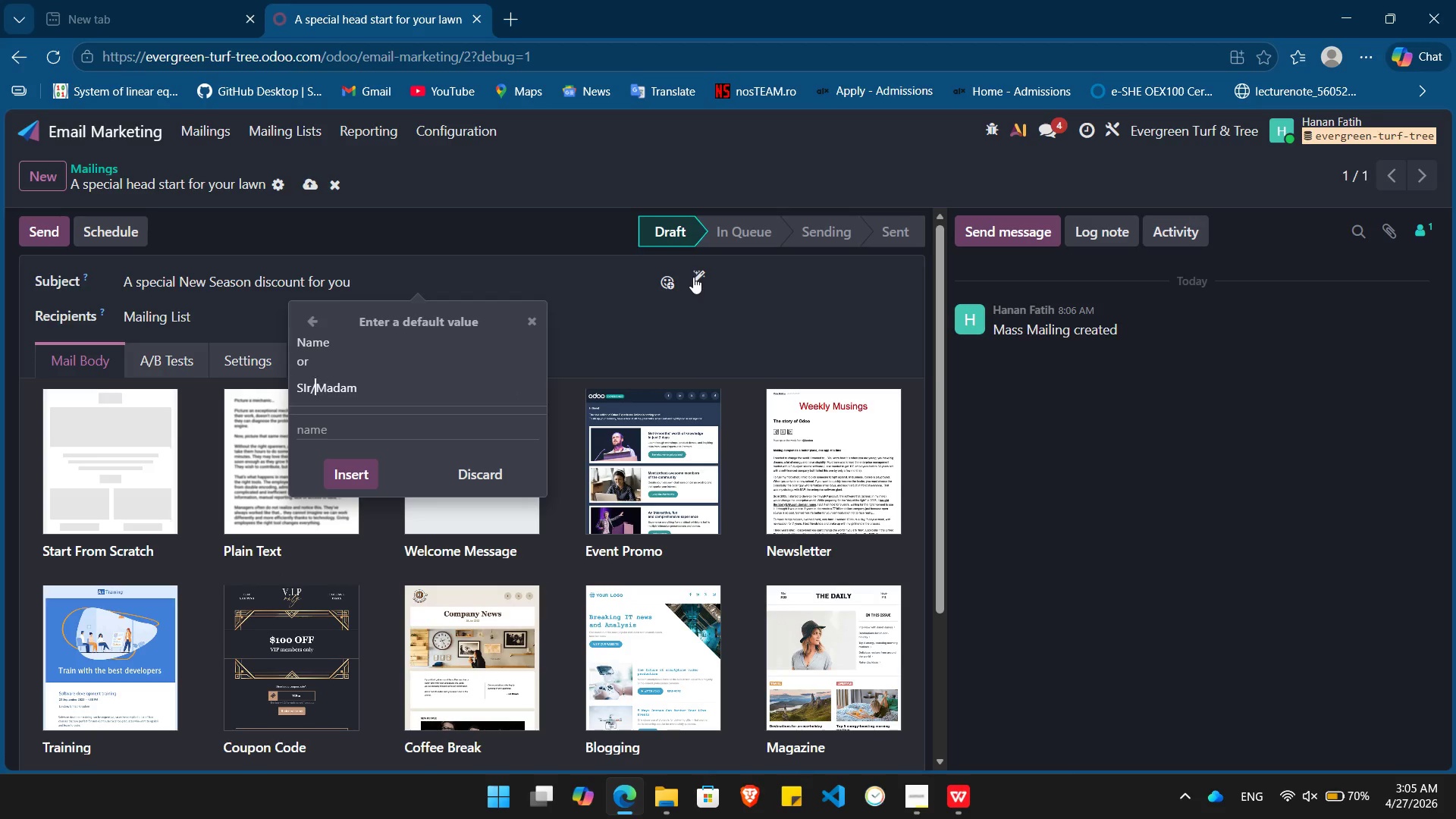 
key(ArrowLeft)
 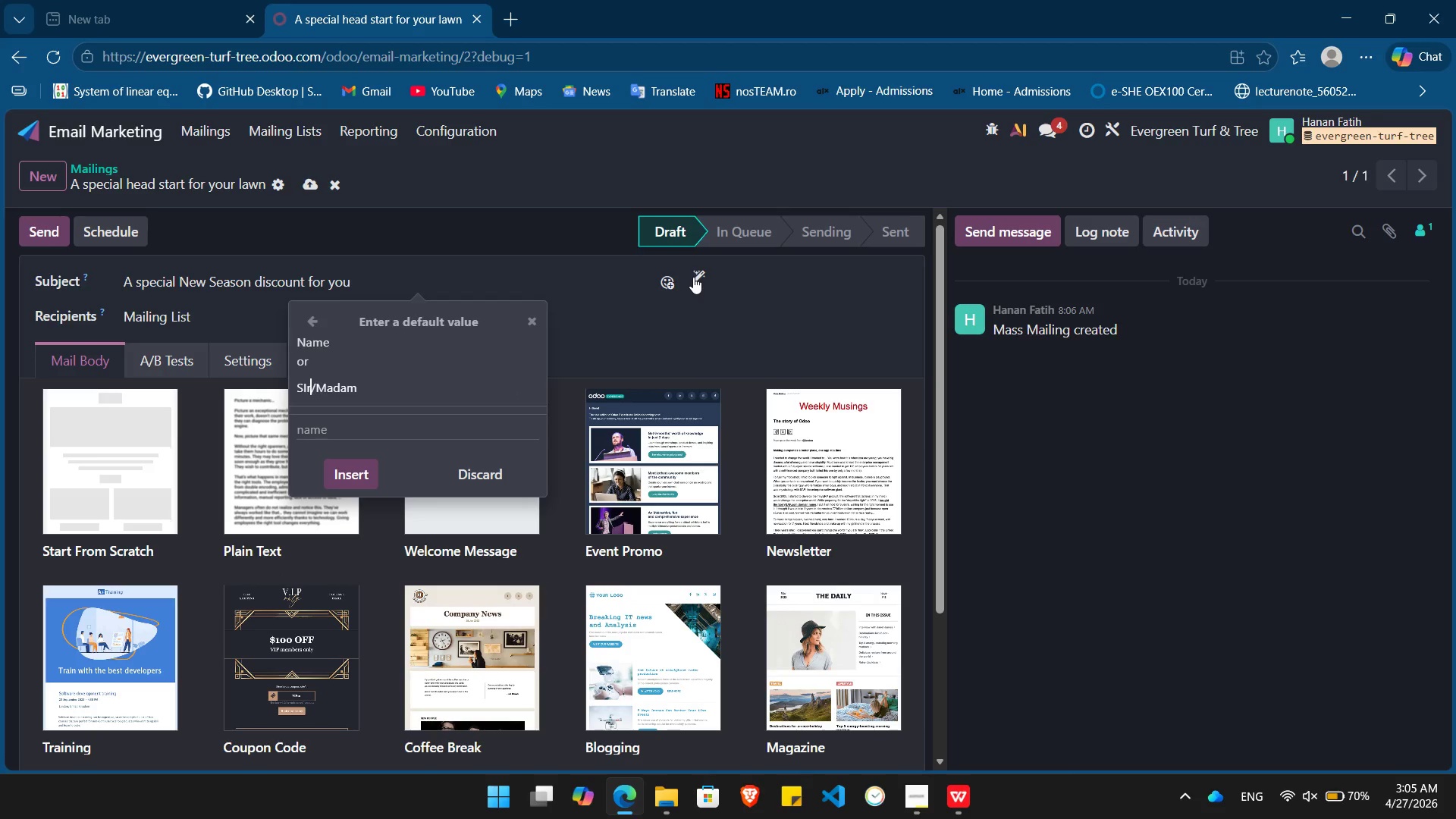 
key(ArrowLeft)
 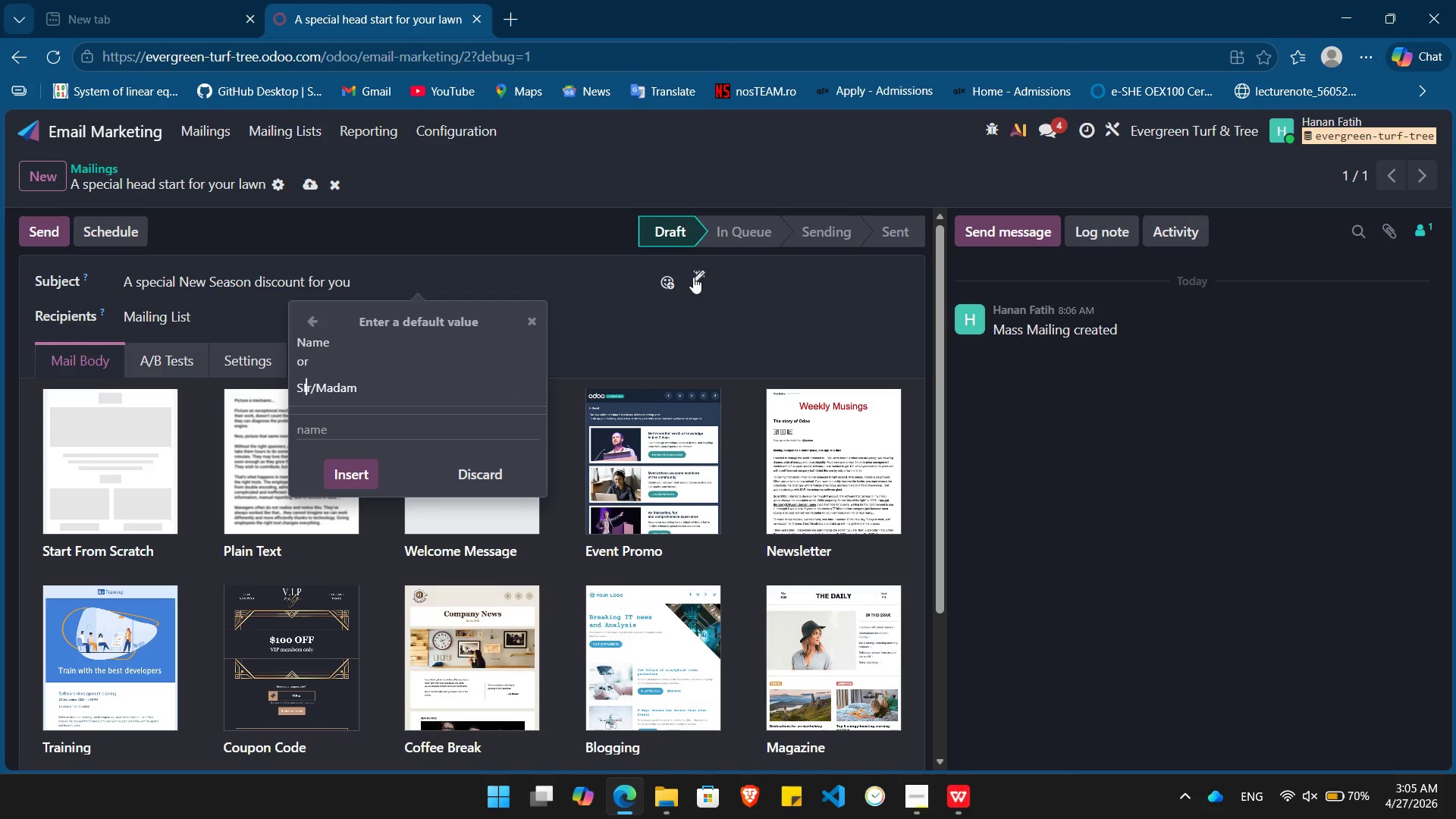 
key(ArrowLeft)
 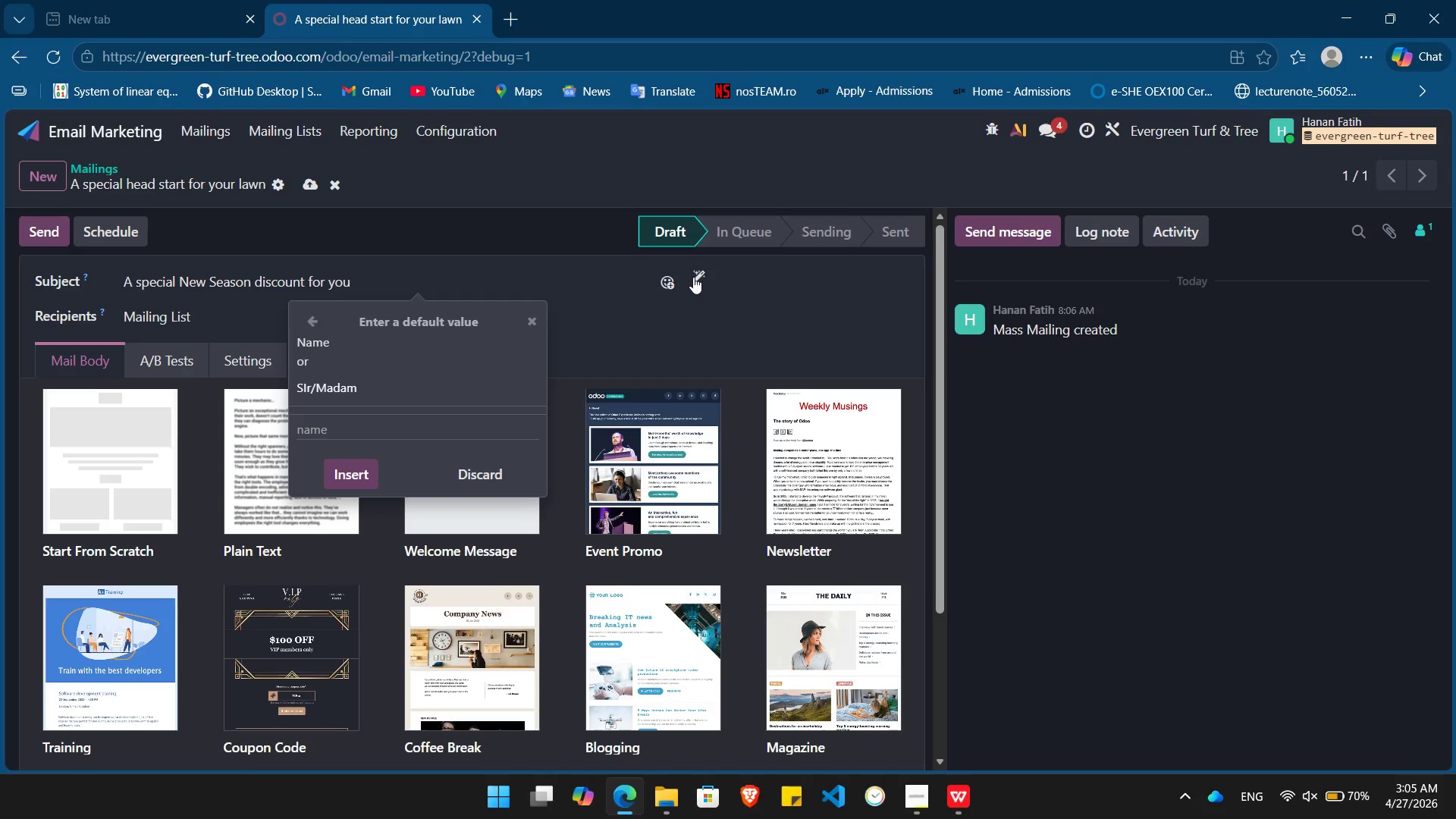 
key(Backspace)
 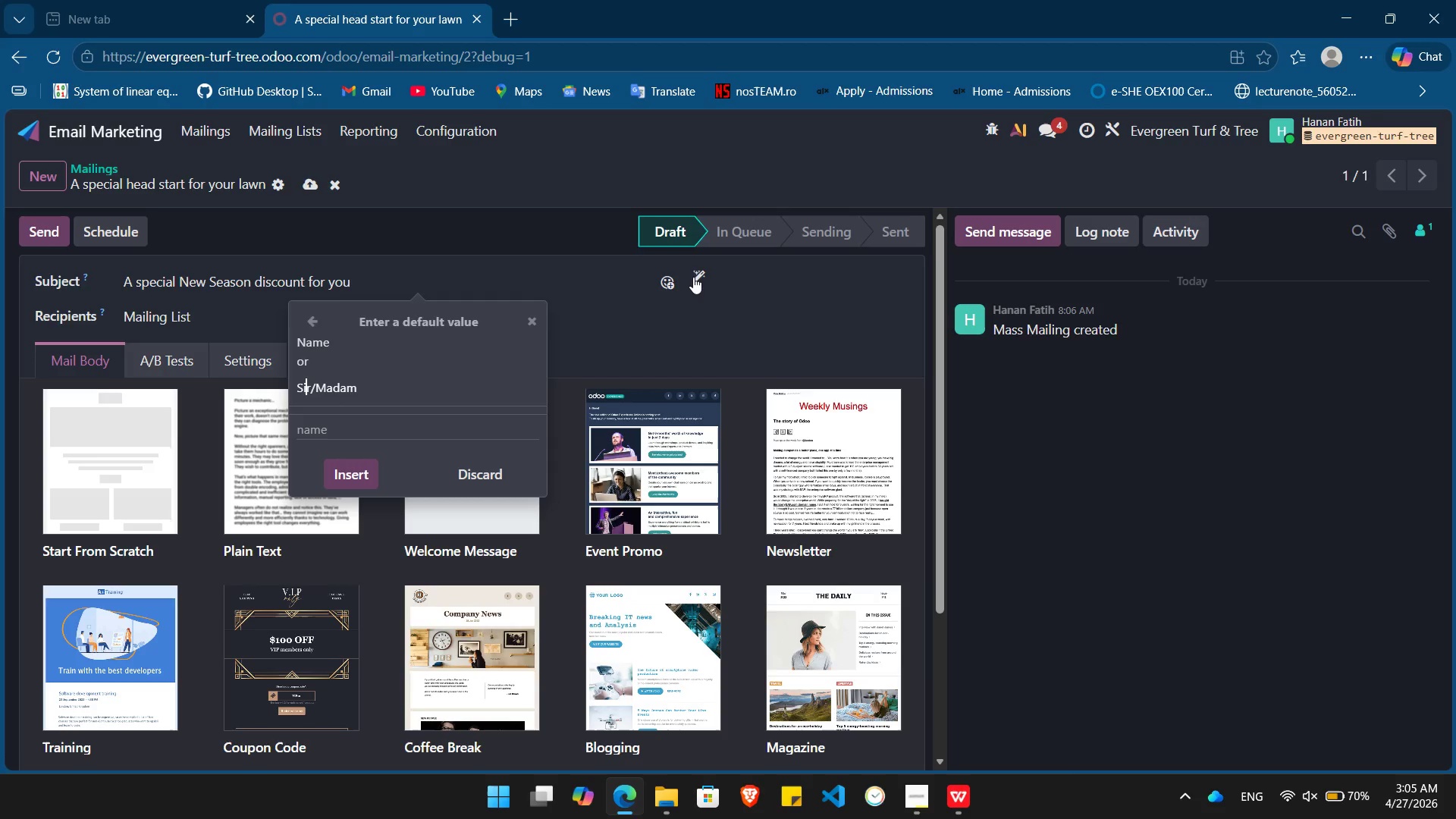 
key(I)
 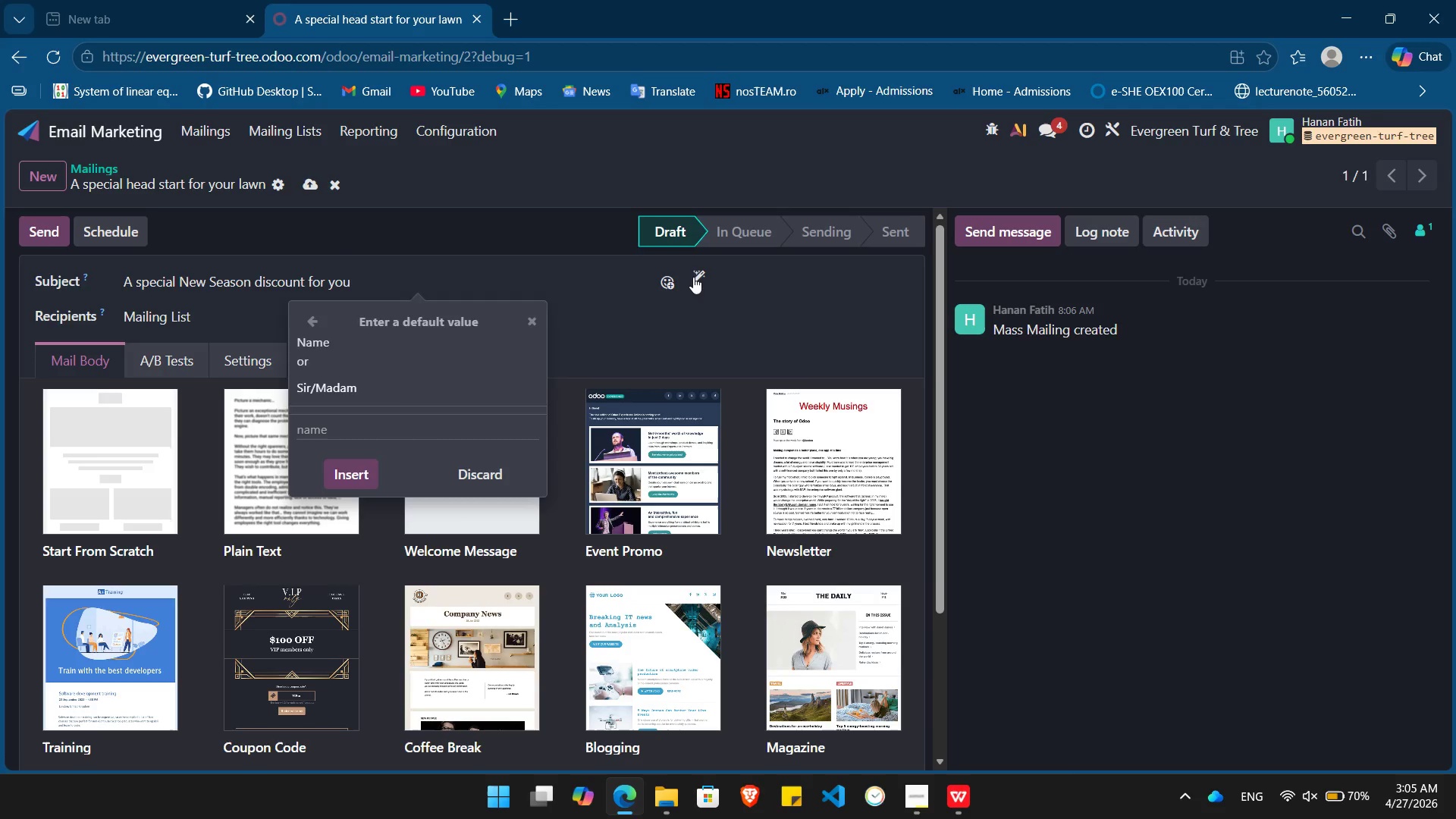 
key(Enter)
 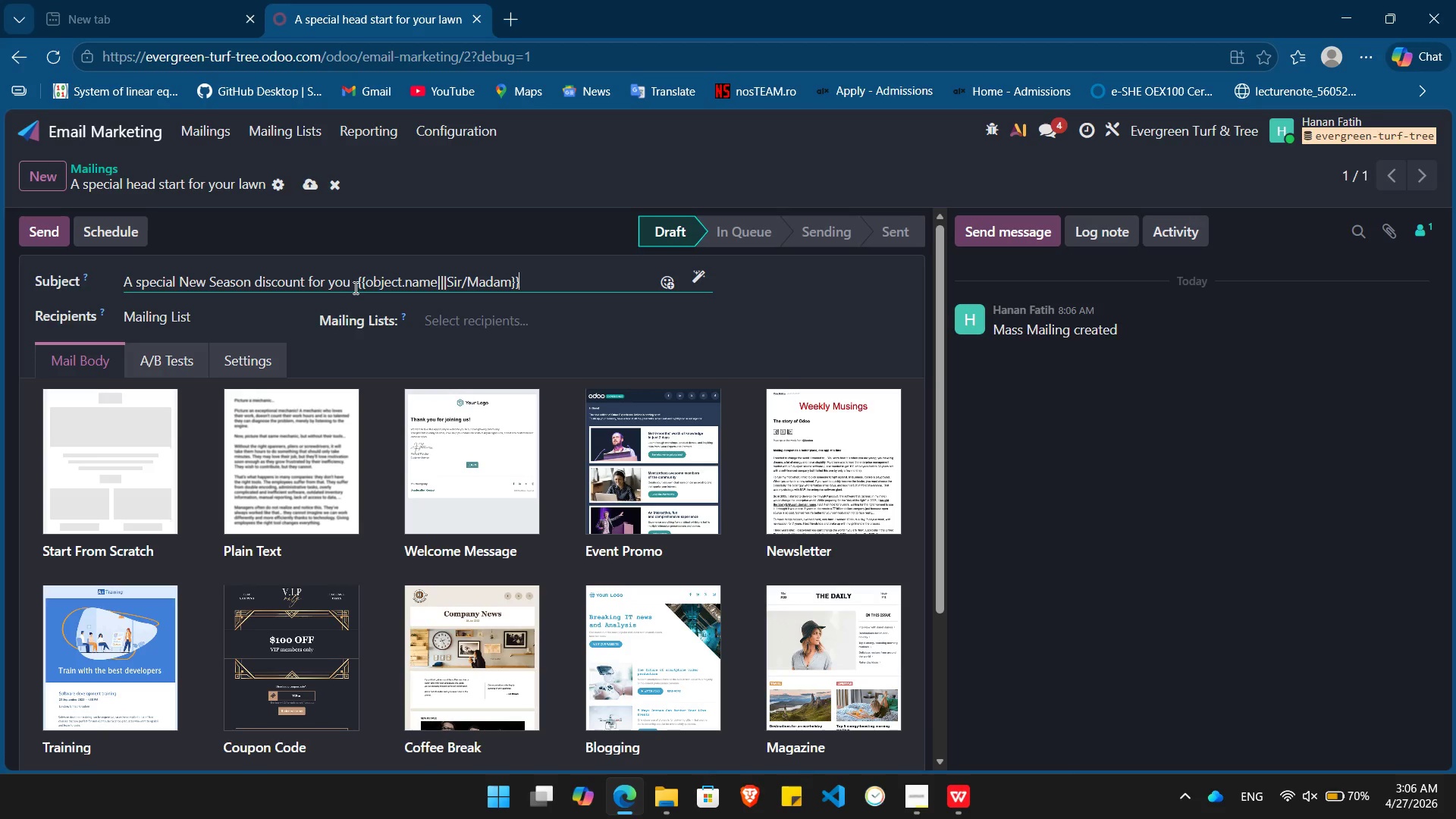 
left_click([350, 287])
 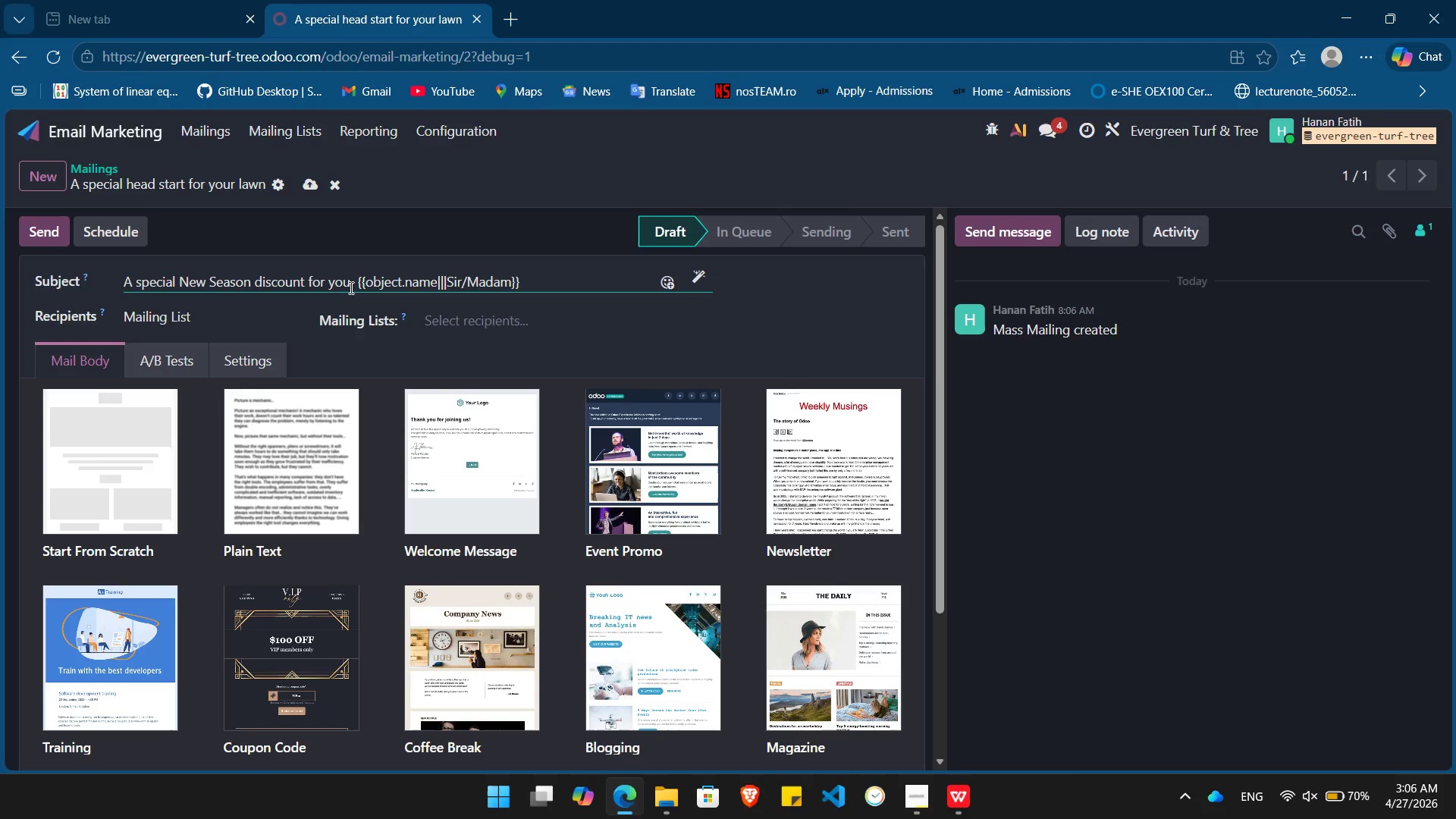 
key(Comma)
 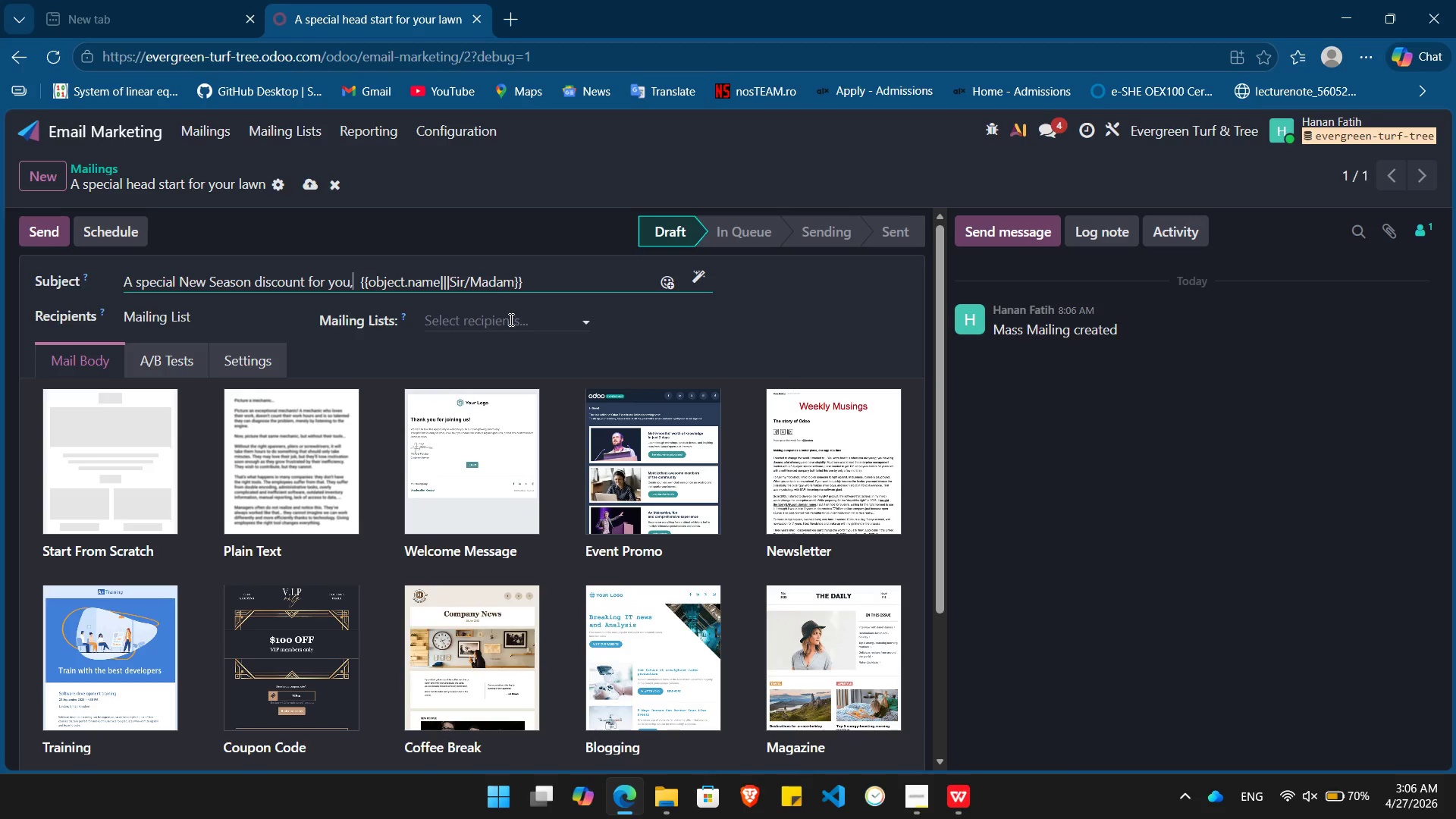 
left_click([510, 320])
 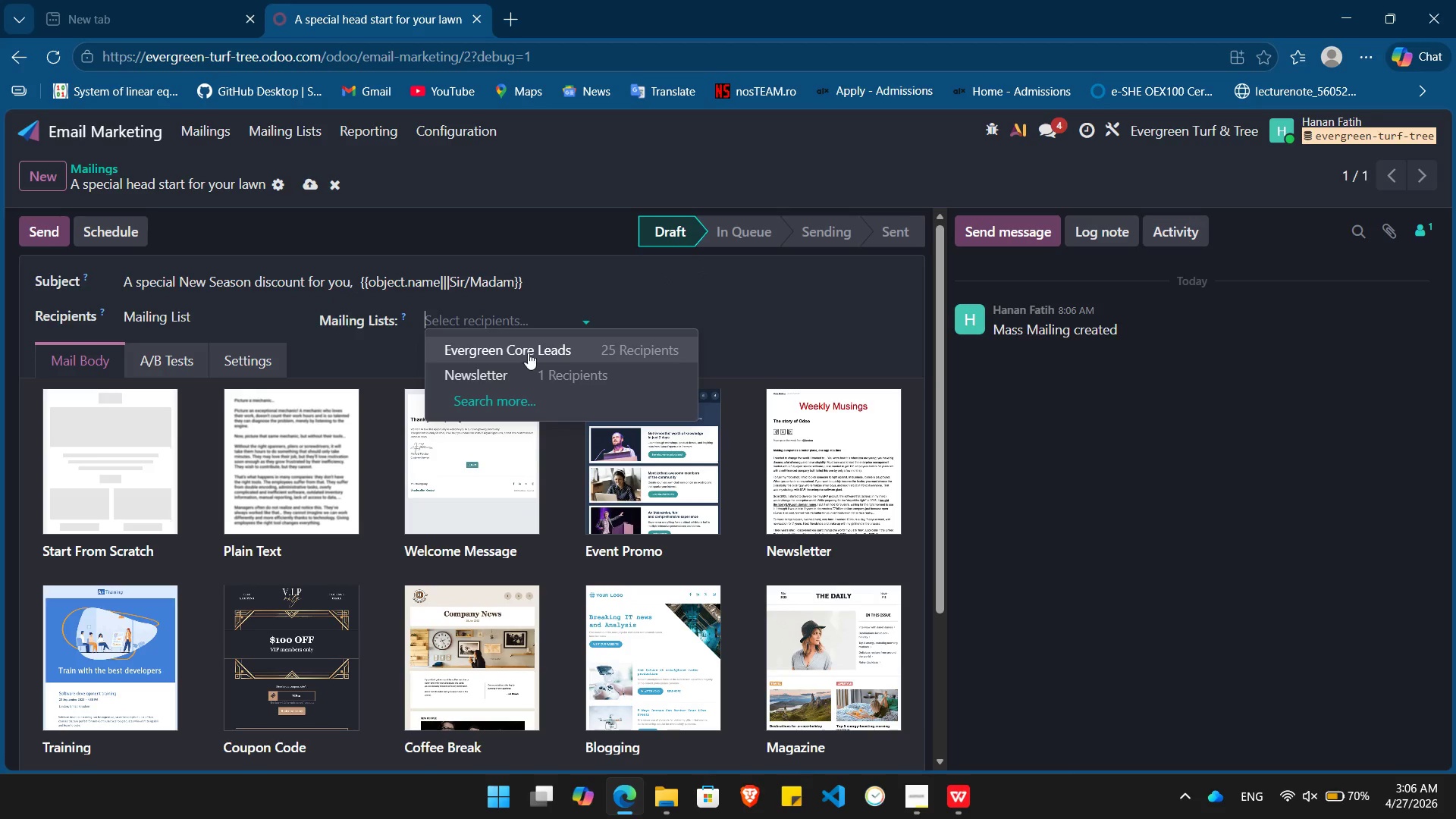 
left_click([535, 350])
 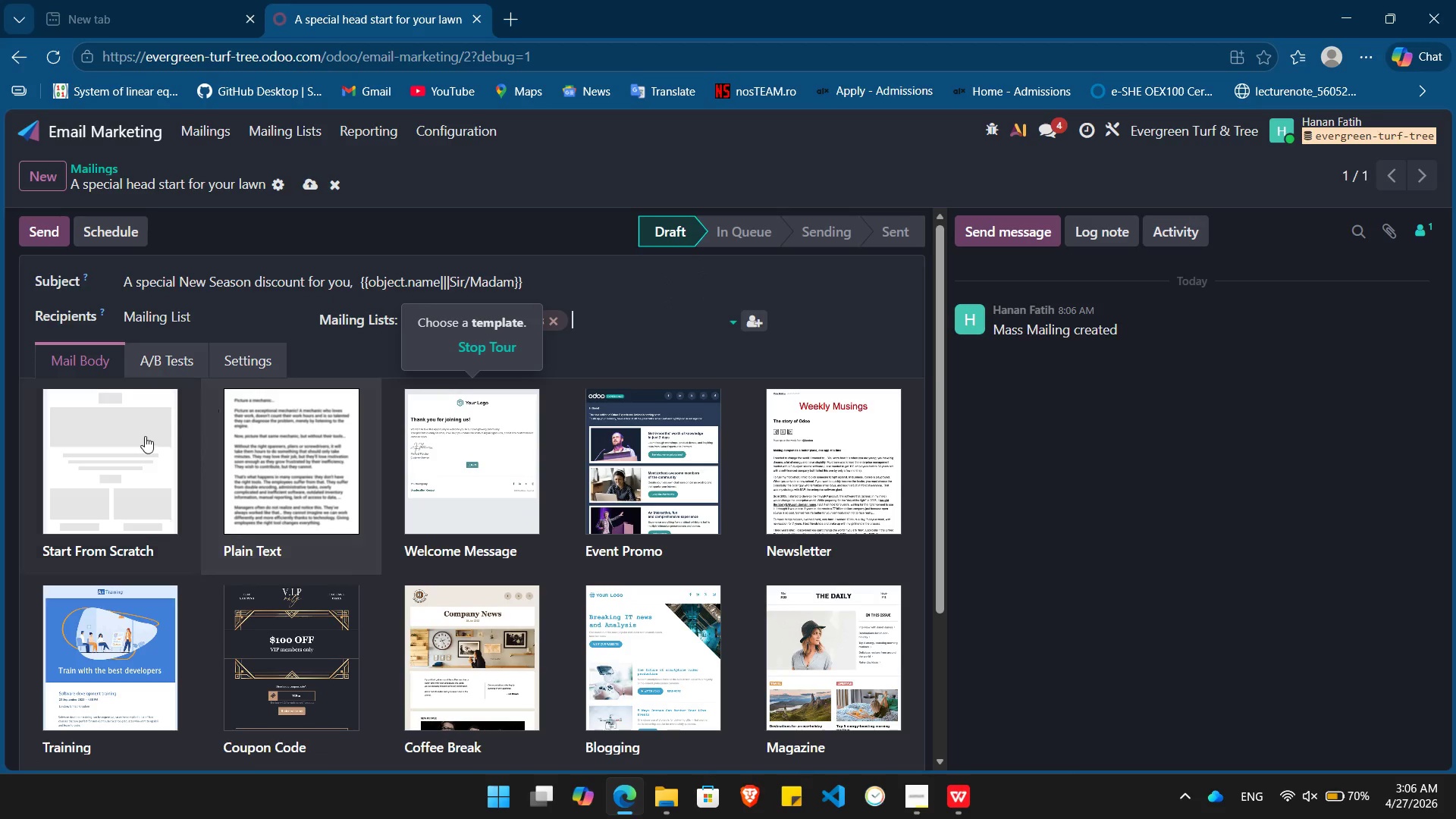 
left_click([142, 439])
 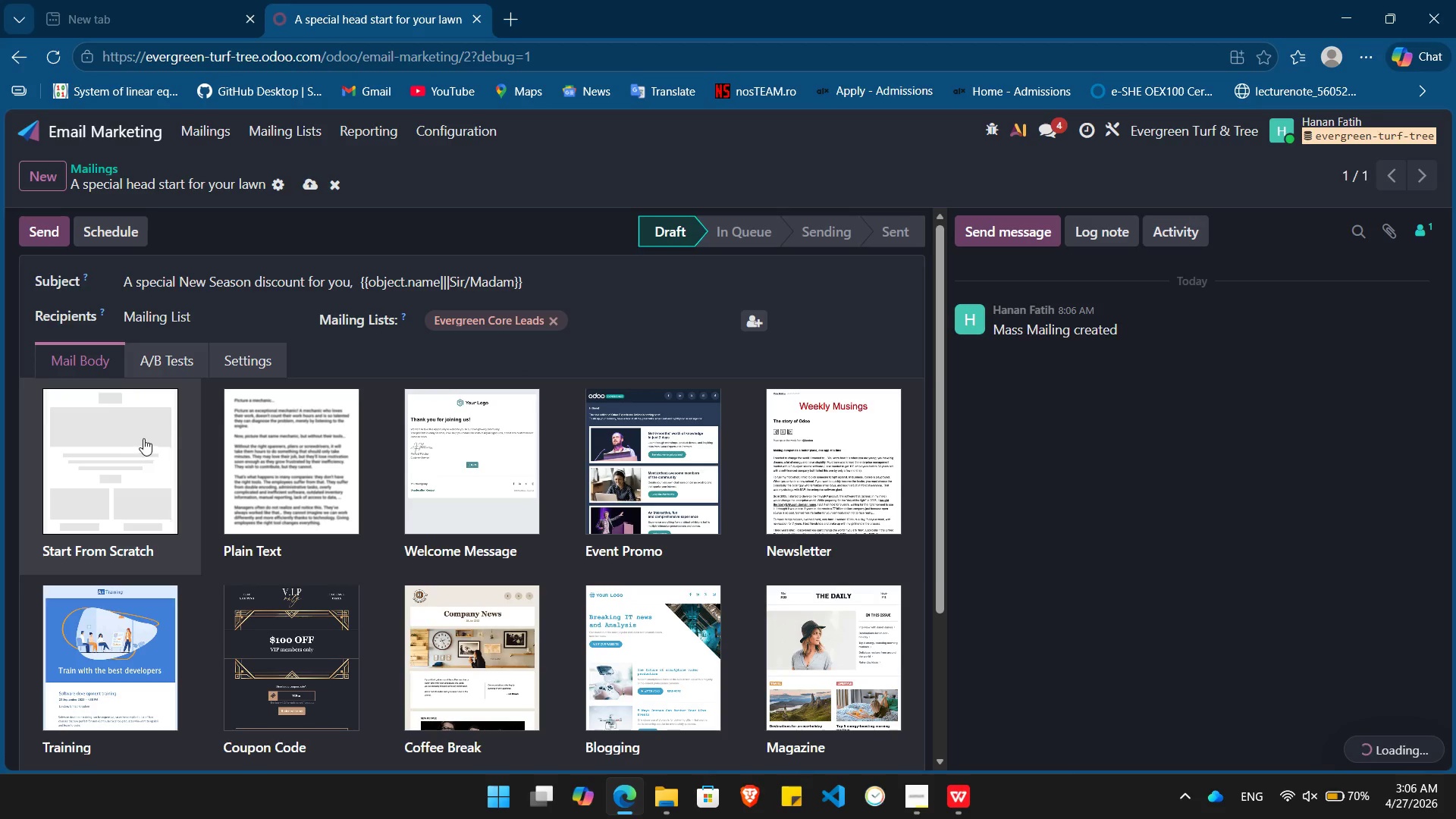 
mouse_move([417, 381])
 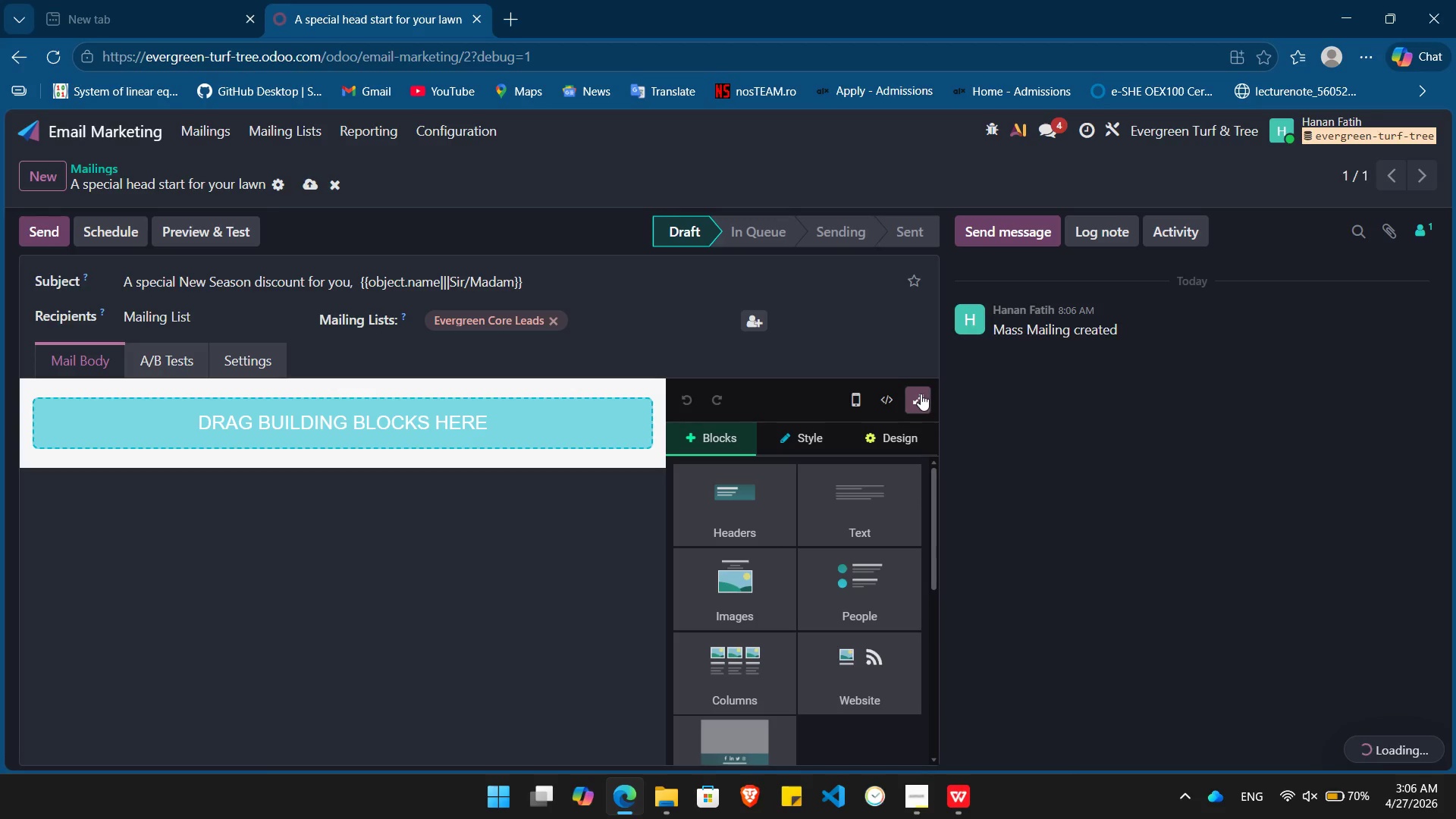 
left_click([921, 394])
 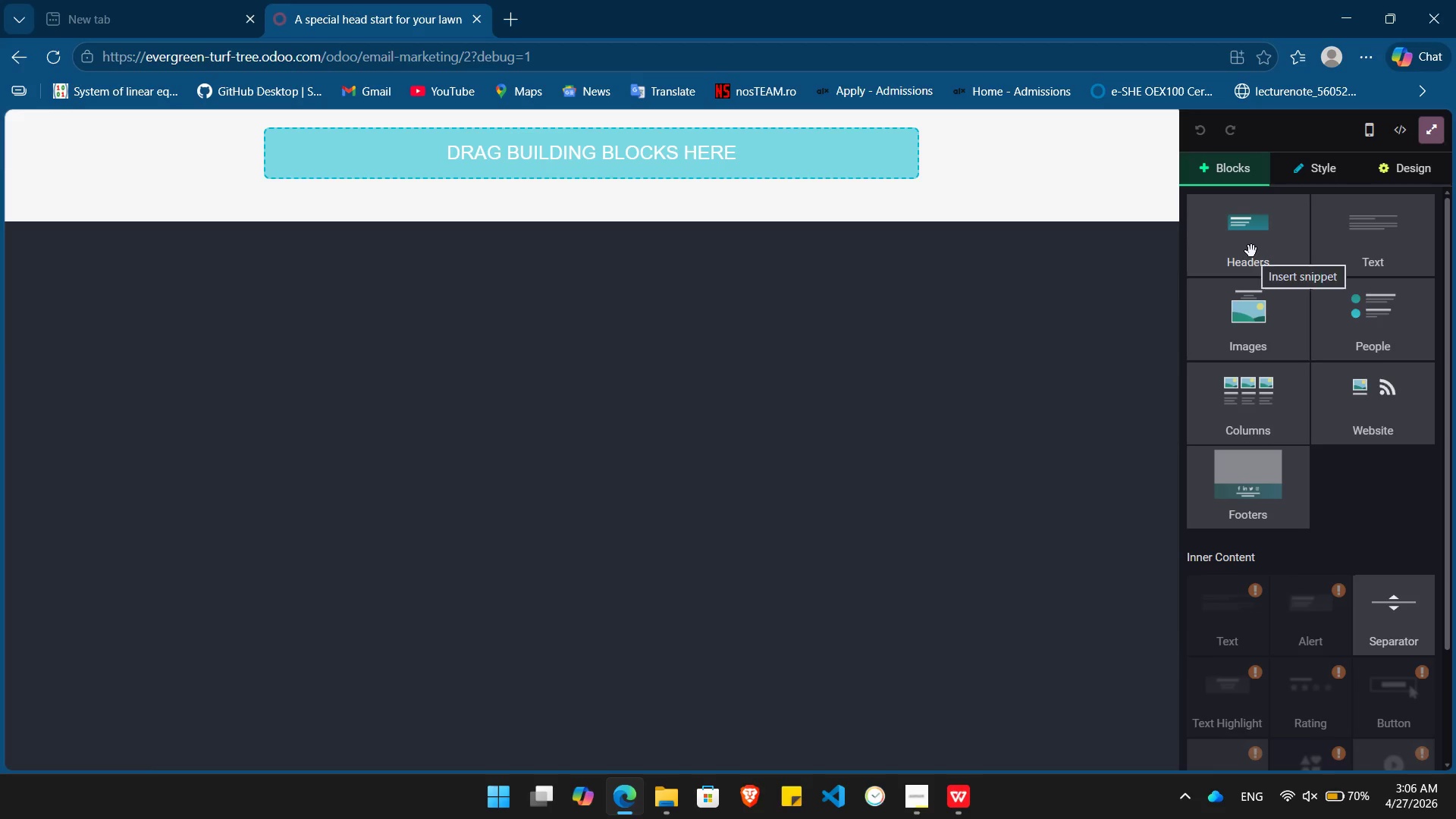 
left_click_drag(start_coordinate=[1251, 251], to_coordinate=[620, 175])
 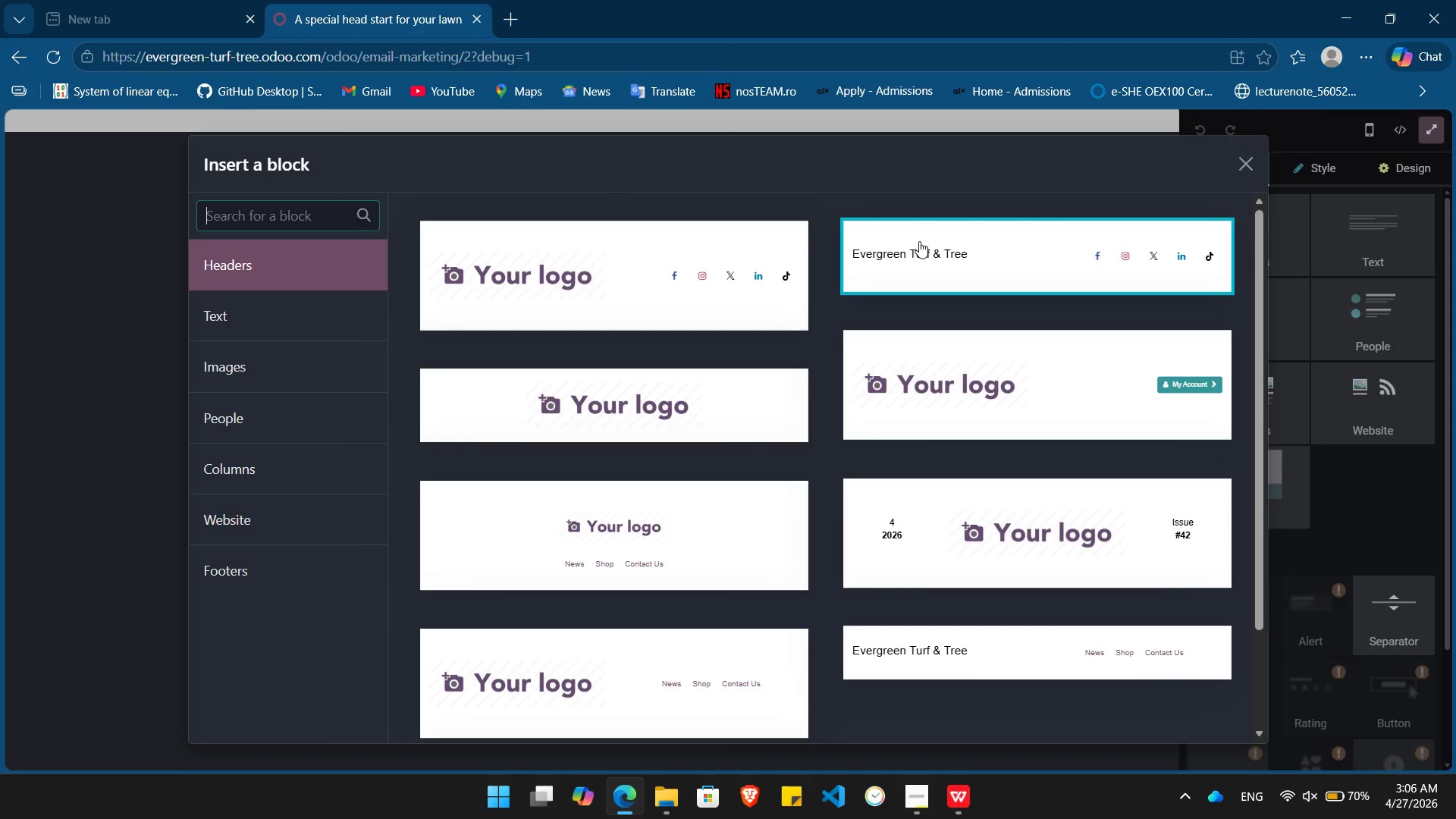 
left_click([922, 243])
 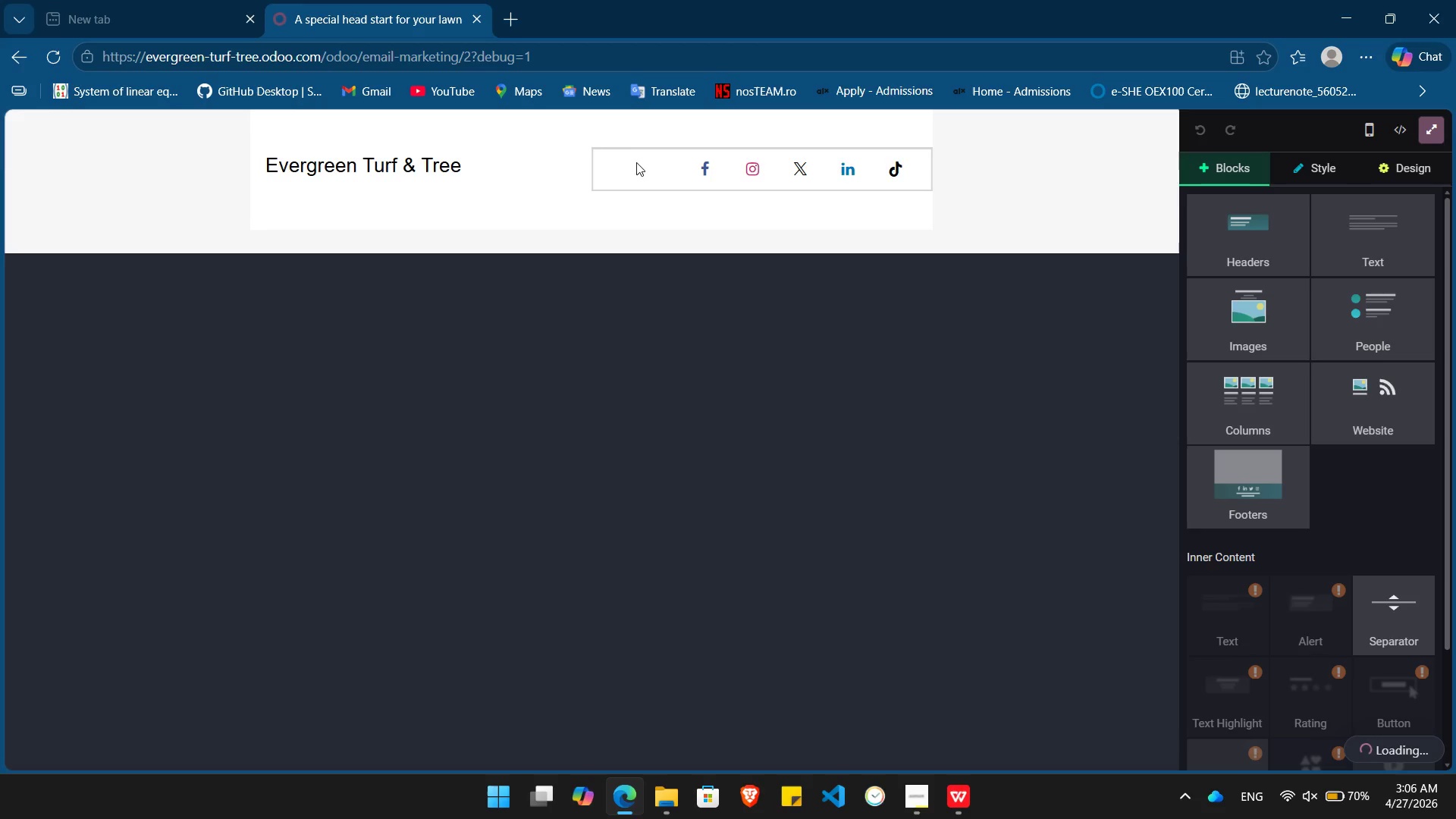 
left_click([617, 166])
 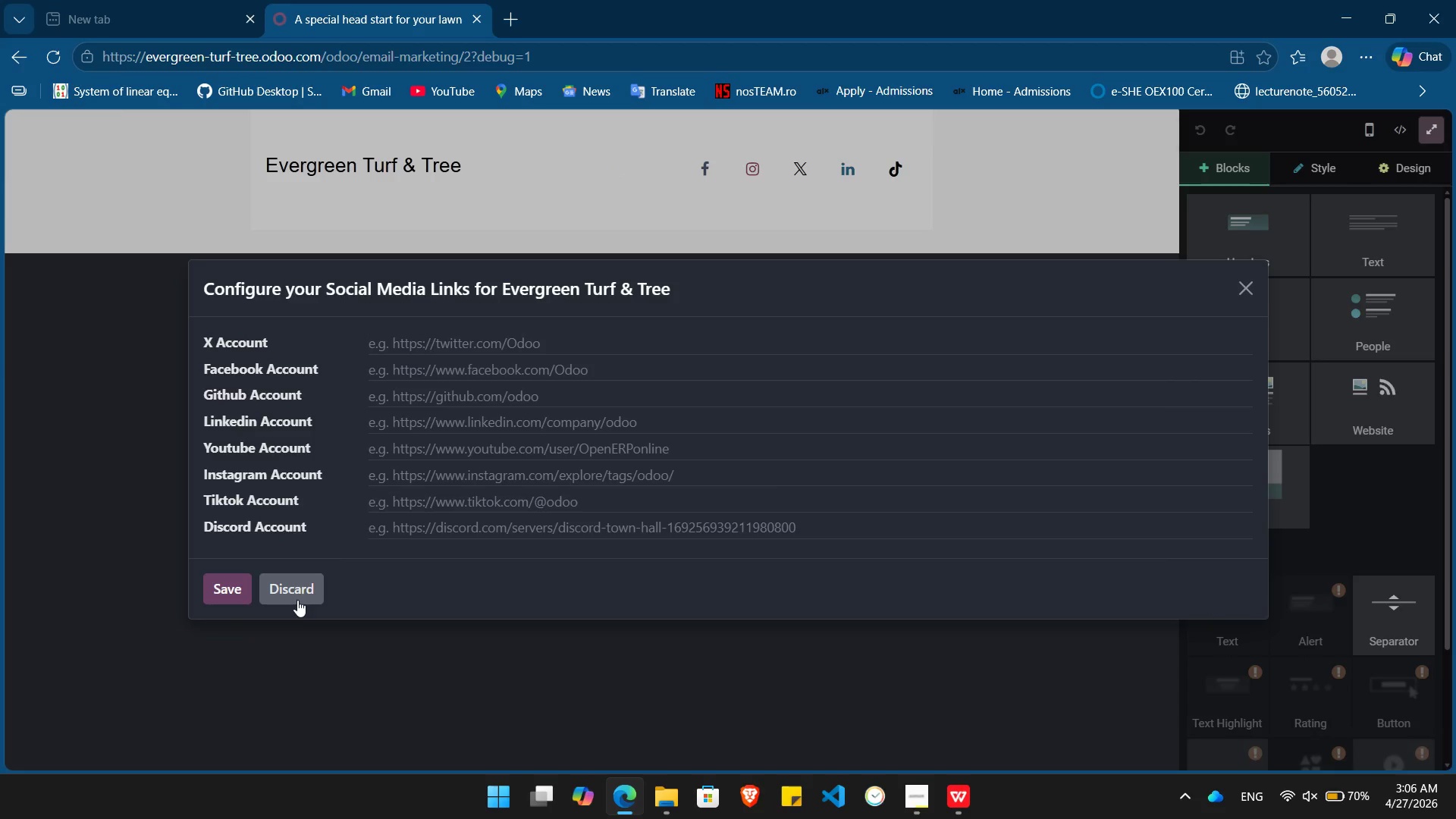 
left_click([297, 600])
 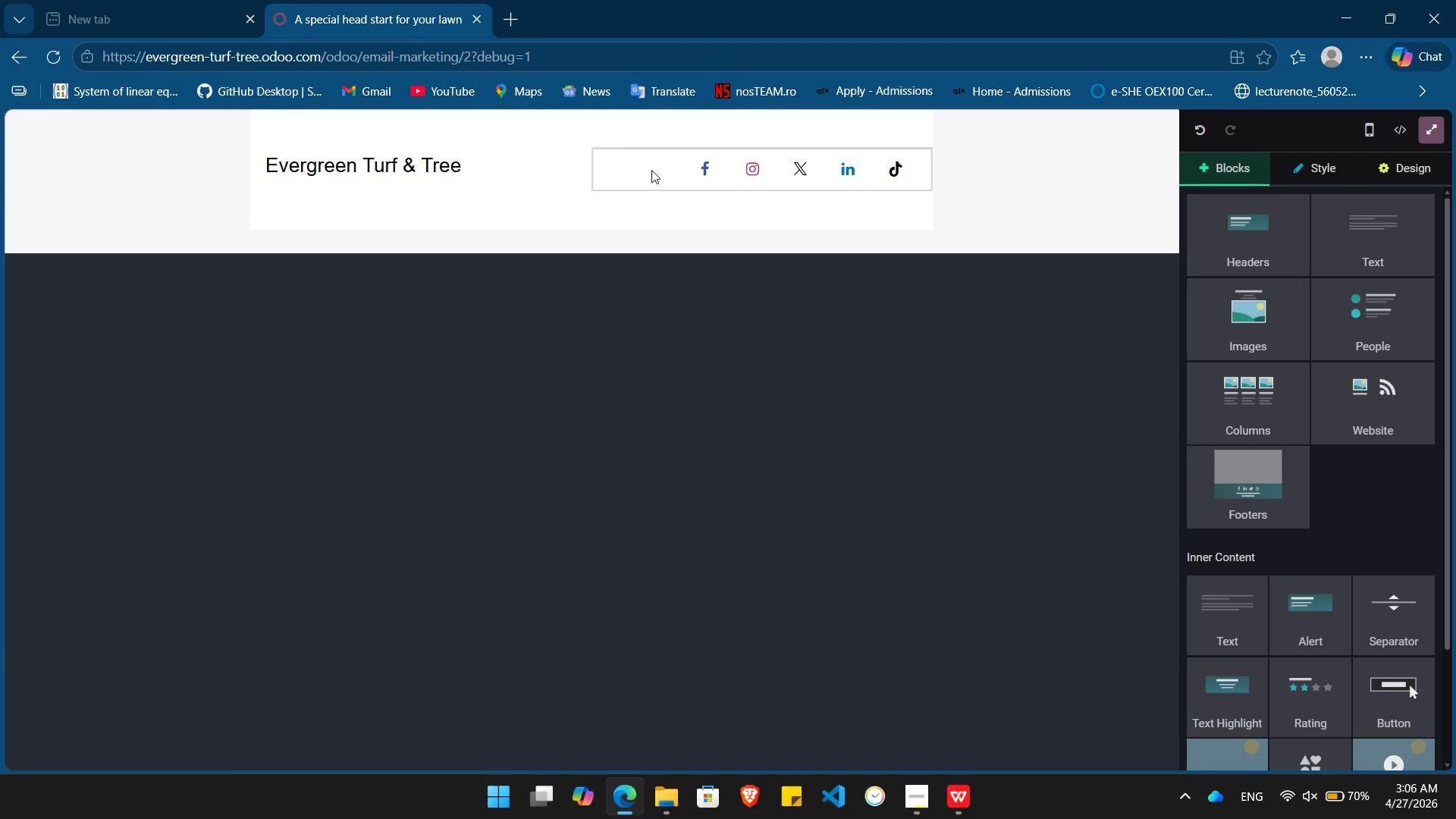 
left_click([651, 170])
 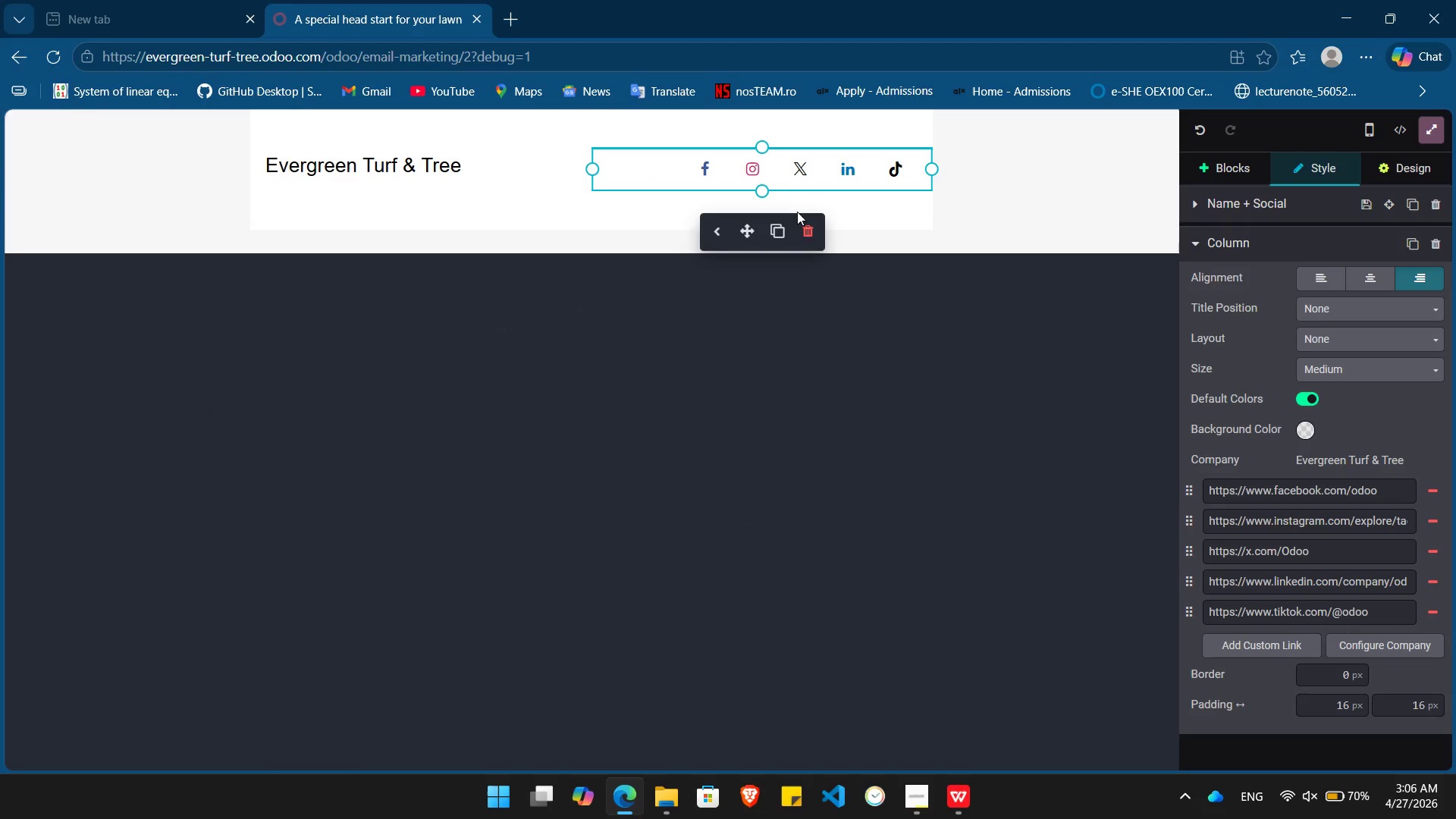 
left_click([805, 227])
 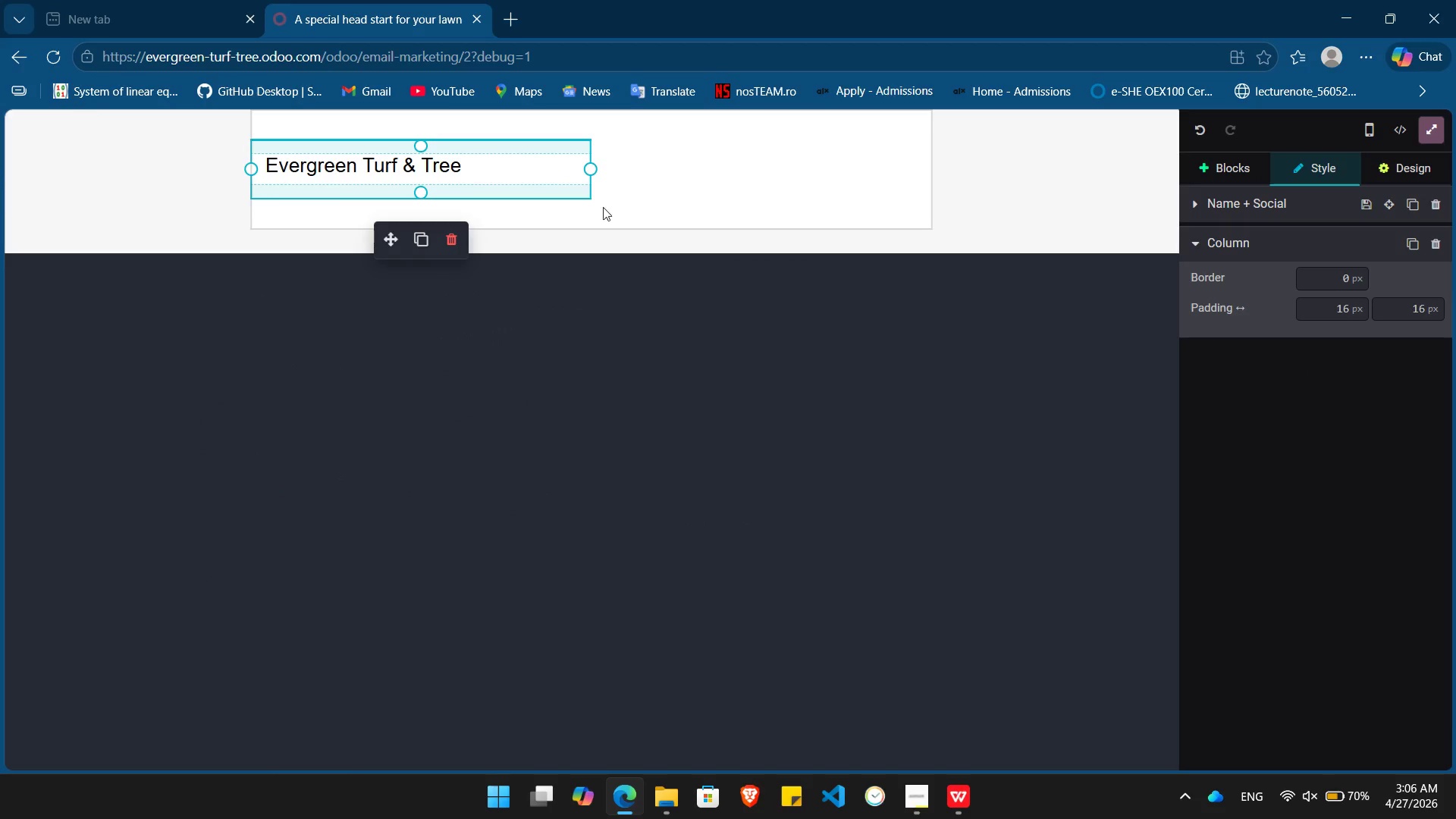 
left_click_drag(start_coordinate=[496, 174], to_coordinate=[257, 168])
 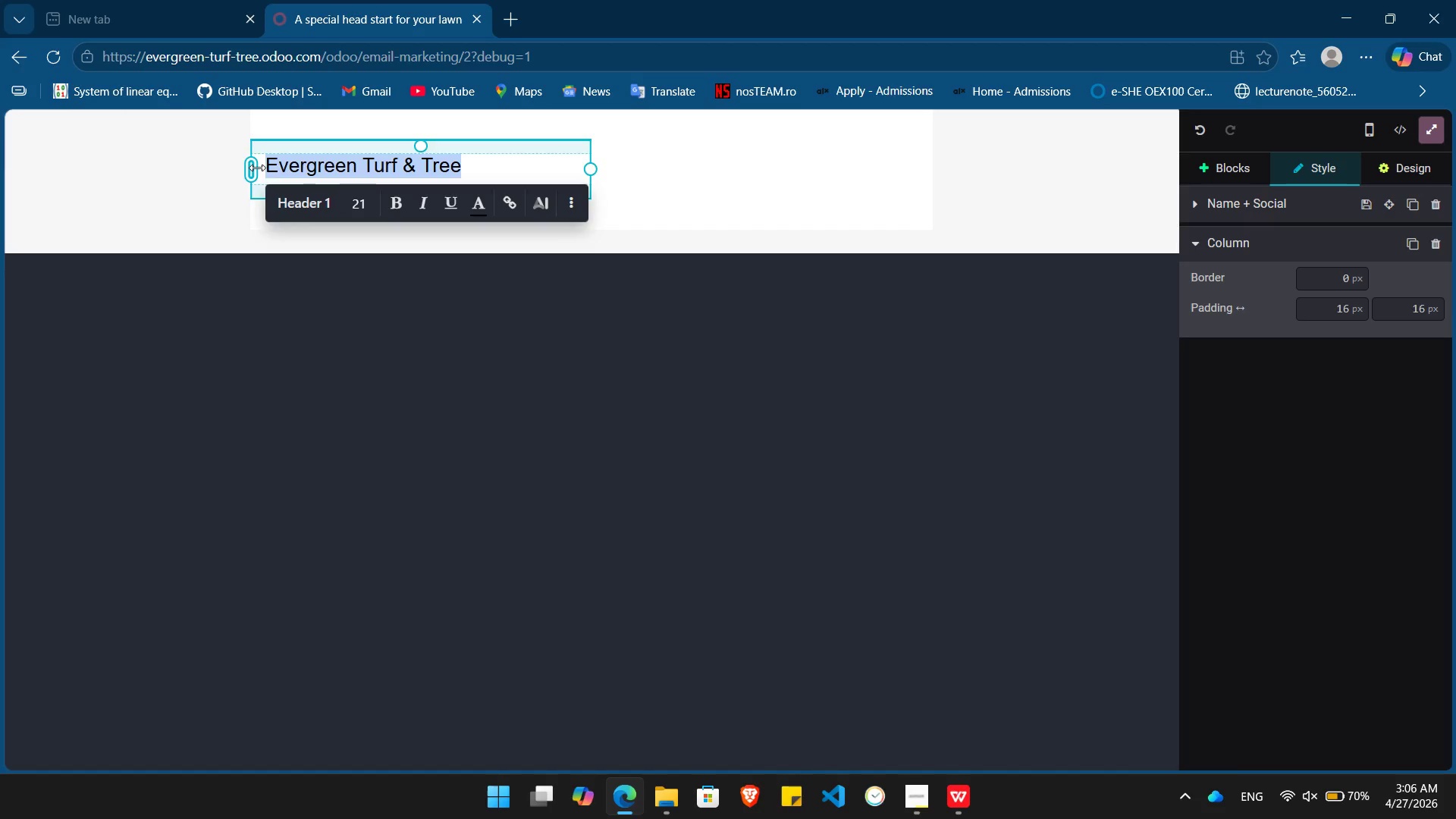 
key(Control+B)
 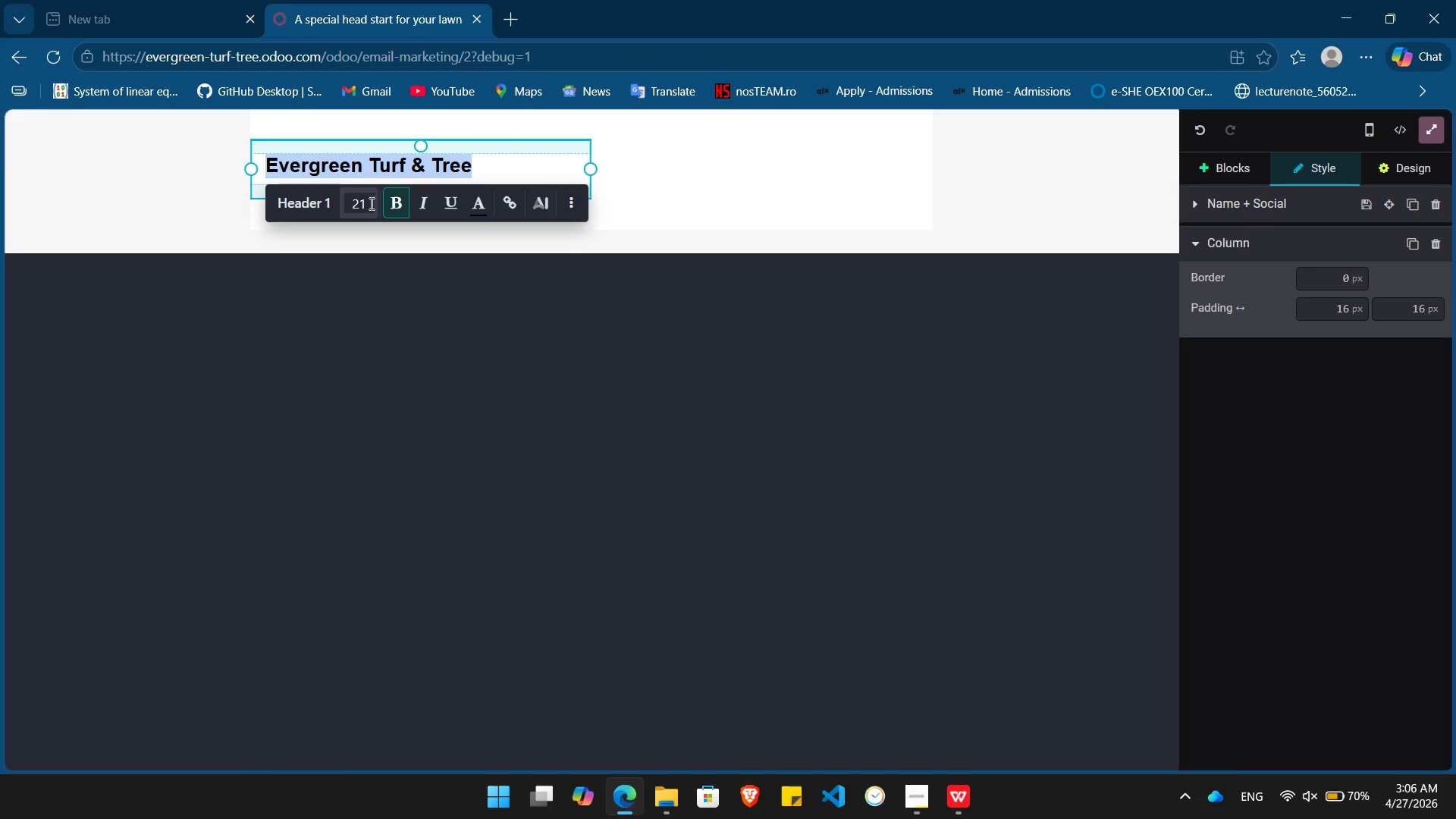 
left_click([364, 202])
 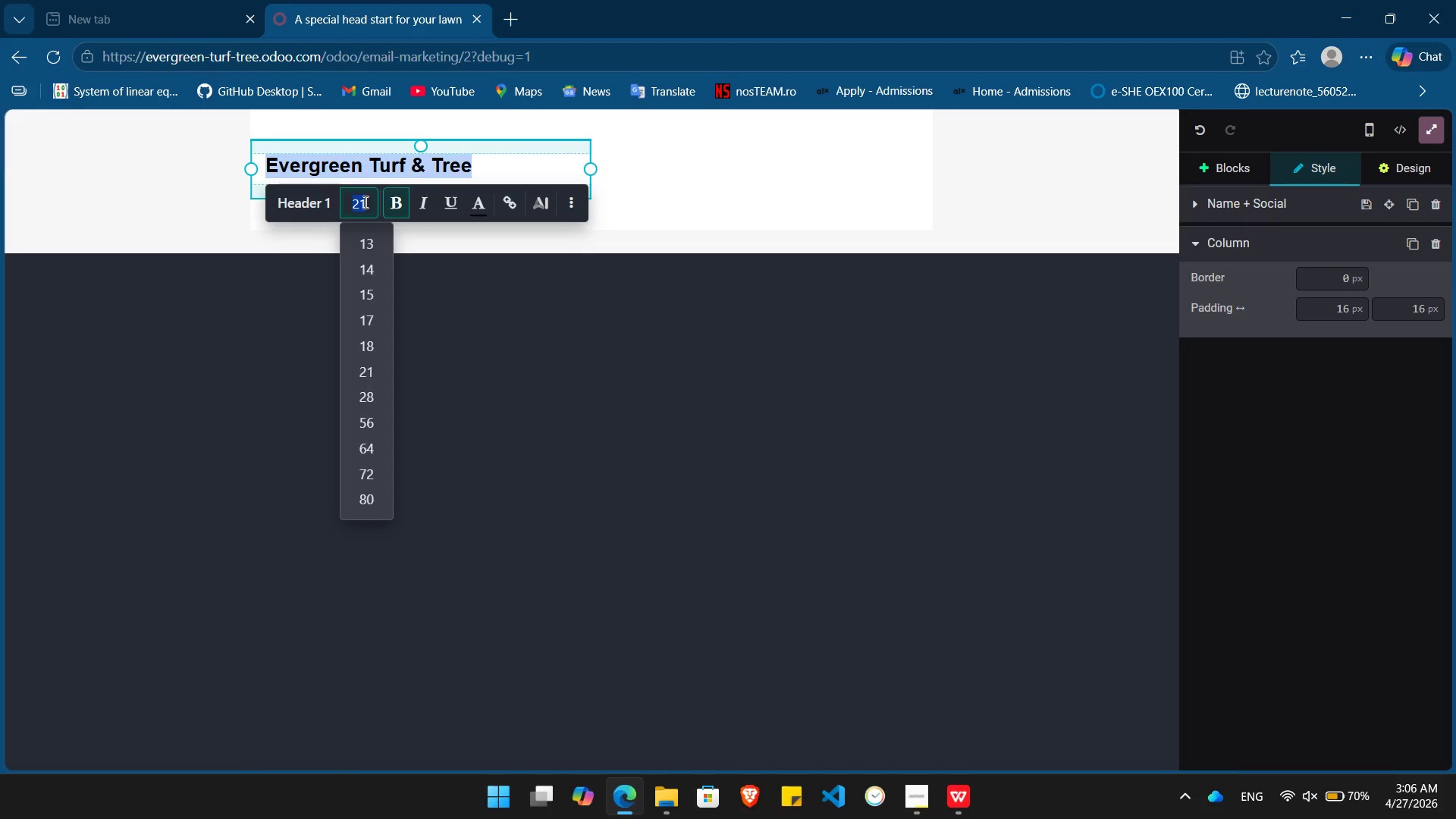 
key(Numpad3)
 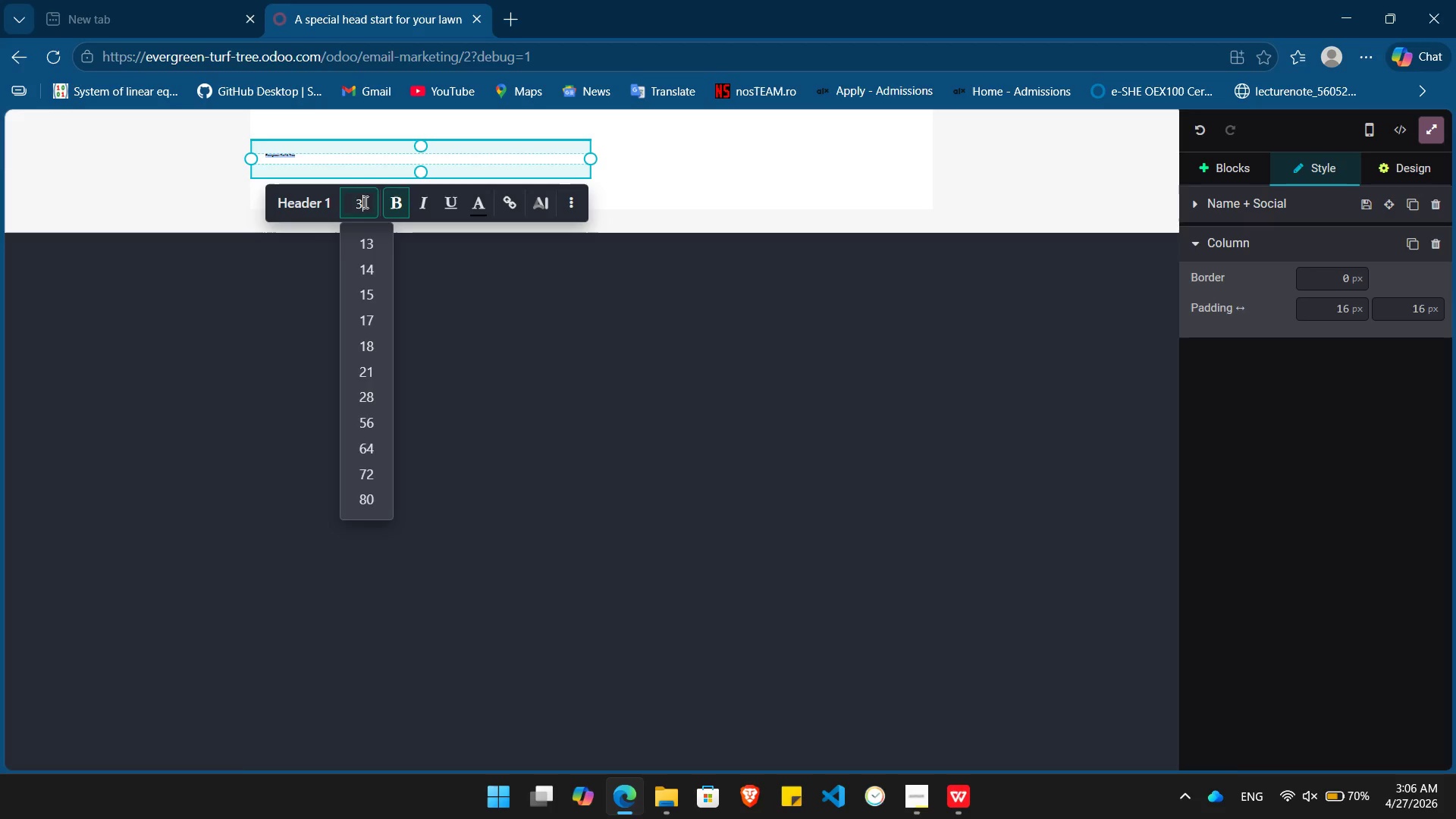 
key(Numpad0)
 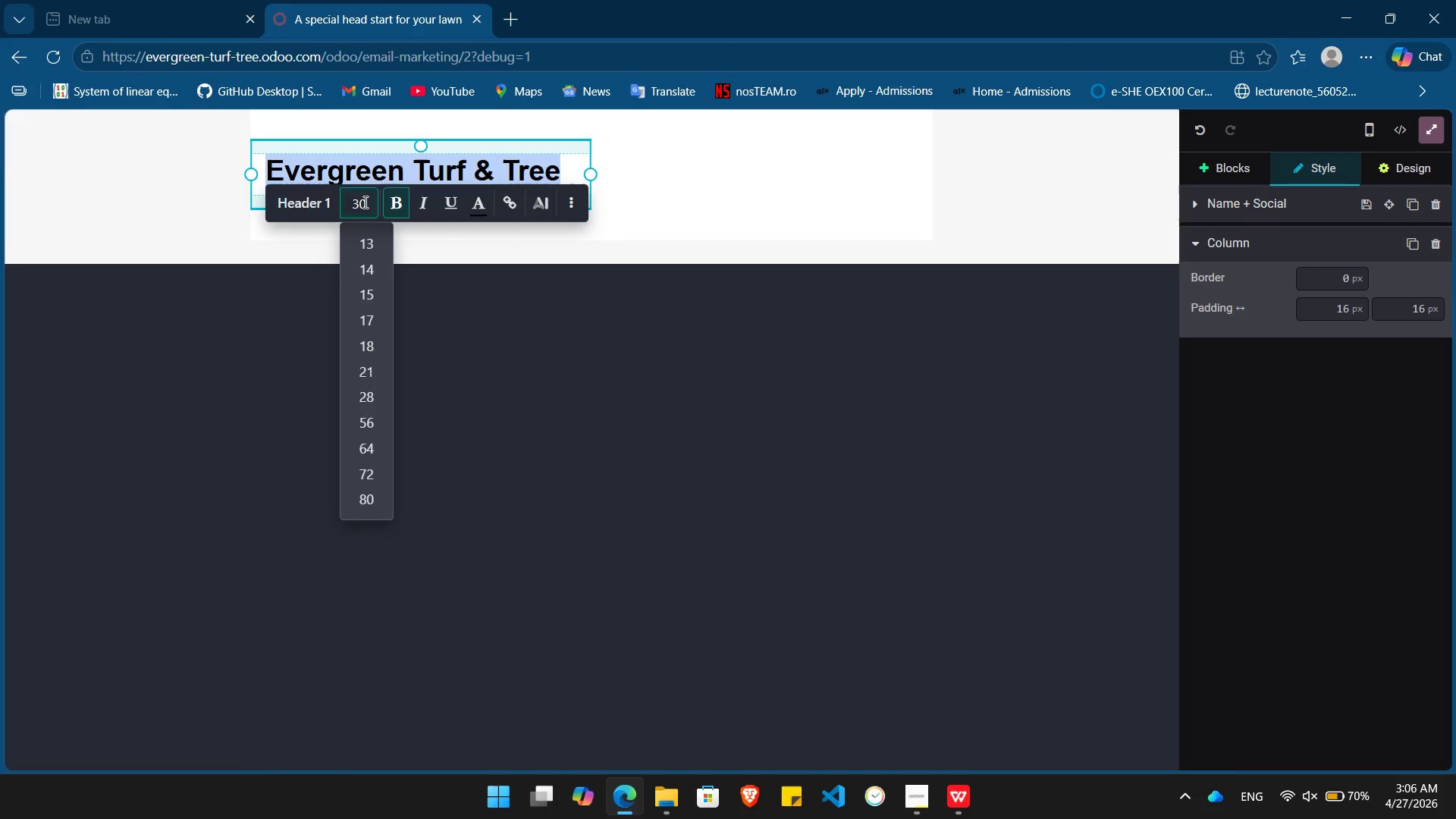 
key(Enter)
 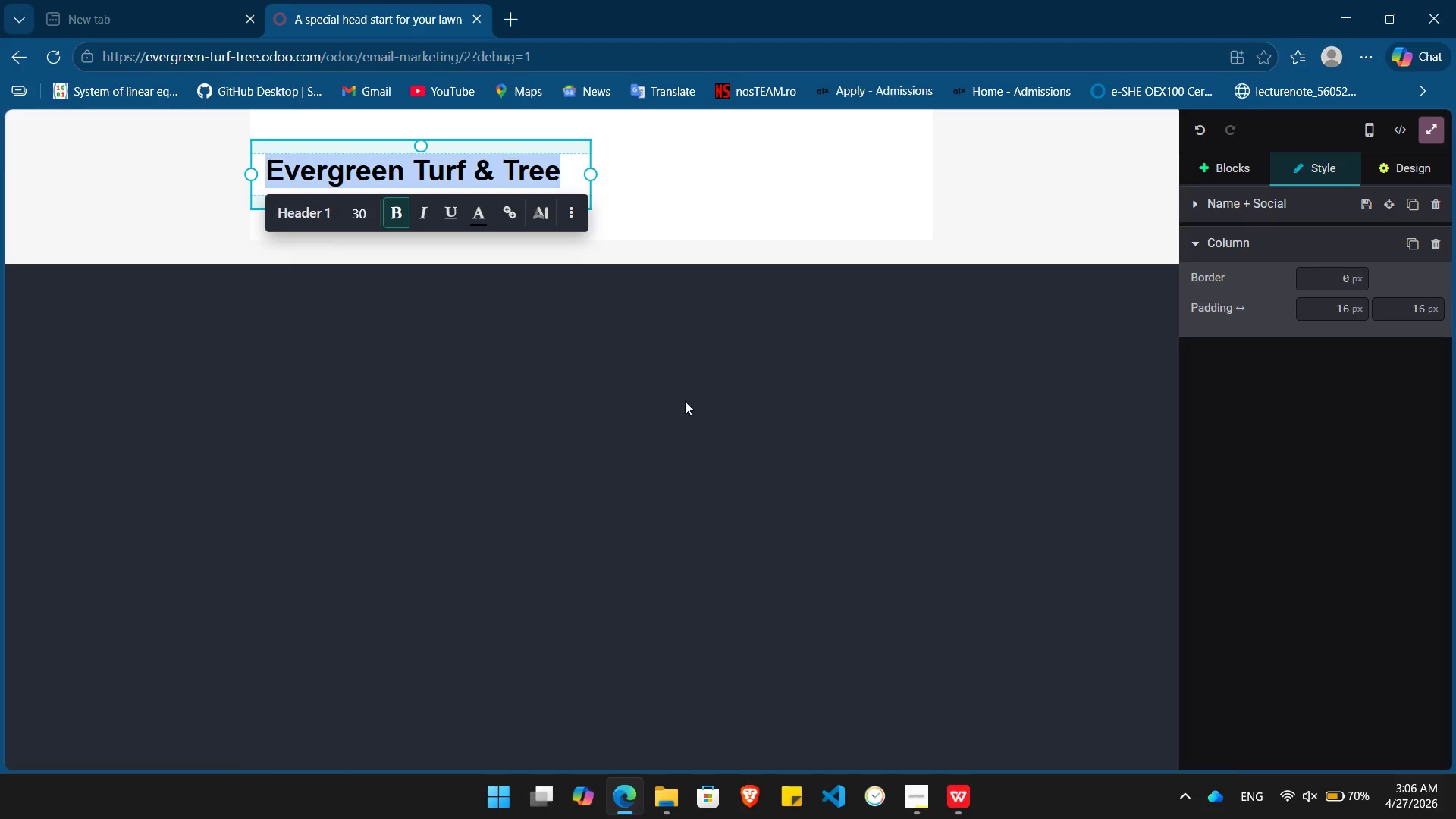 
left_click([685, 401])
 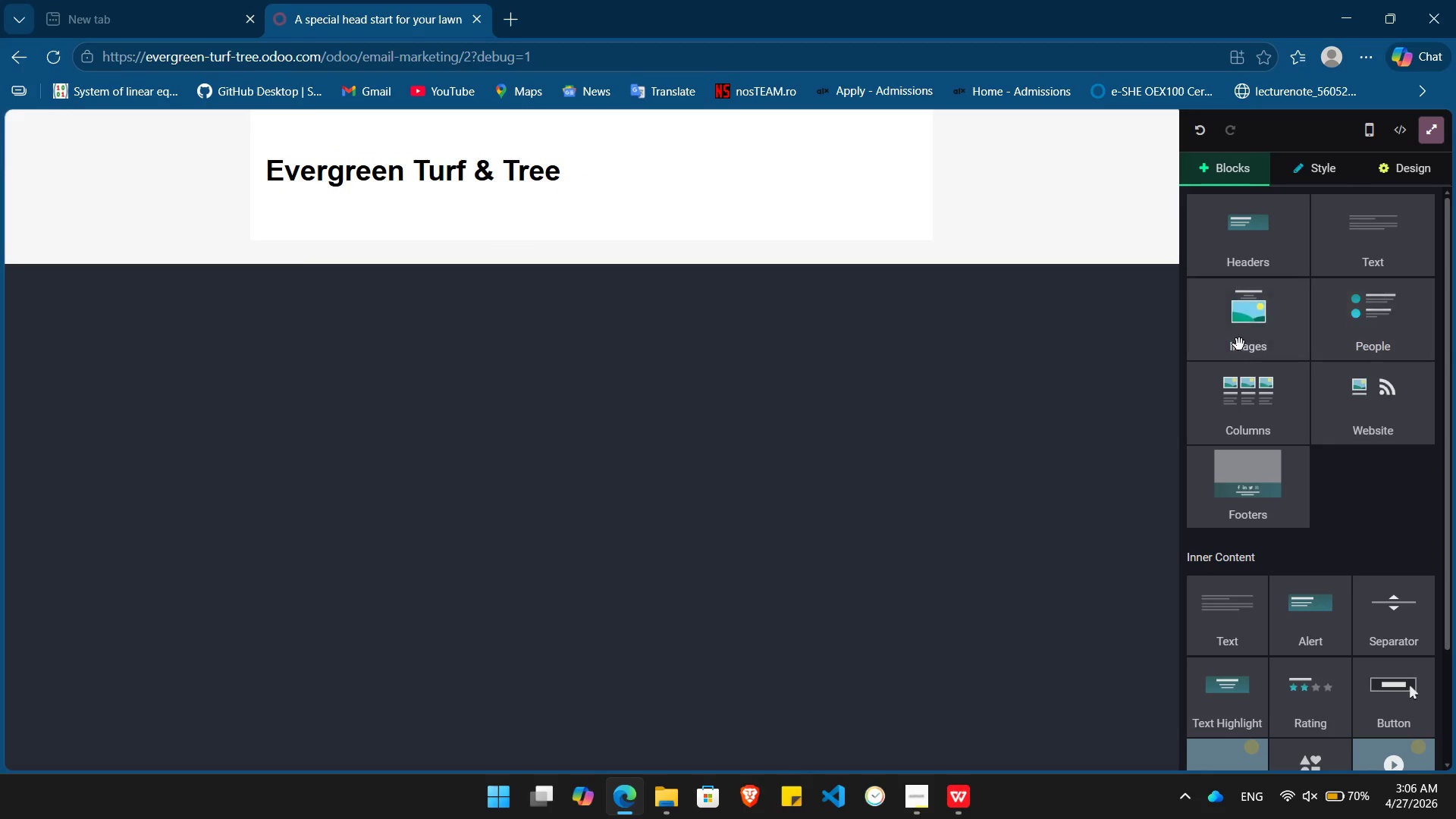 
left_click_drag(start_coordinate=[1239, 344], to_coordinate=[565, 241])
 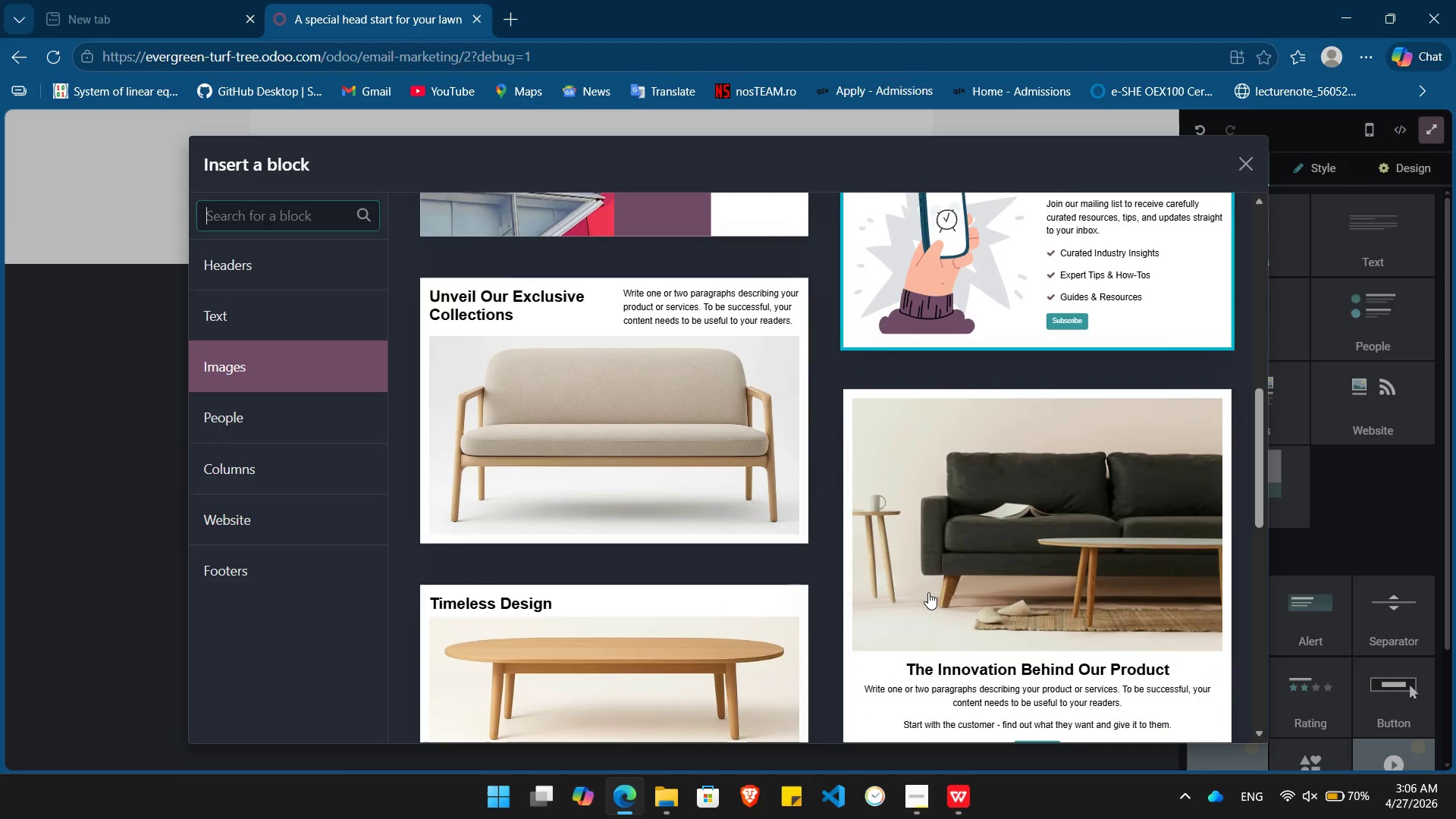 
left_click([970, 510])
 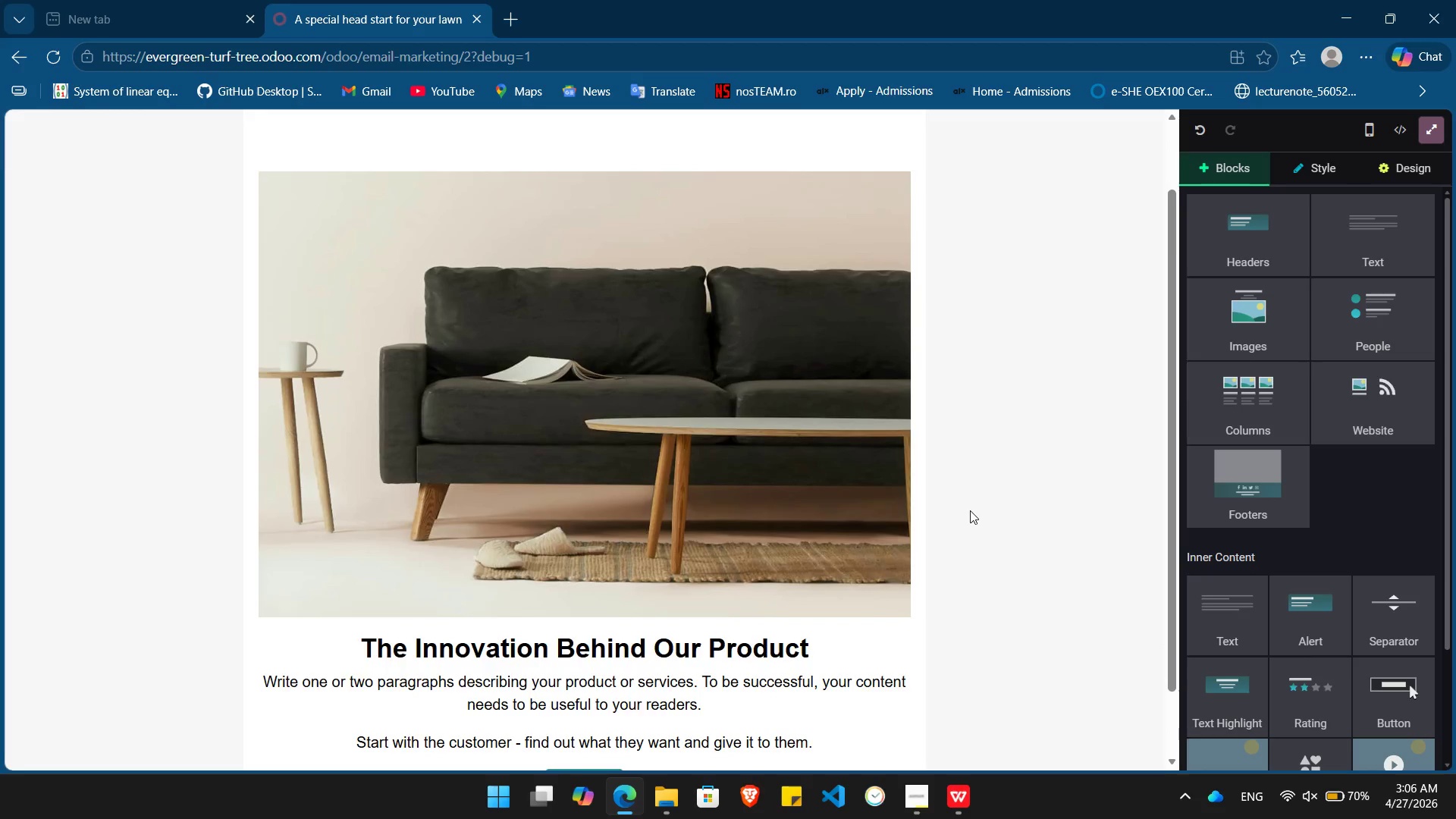 
wait(7.56)
 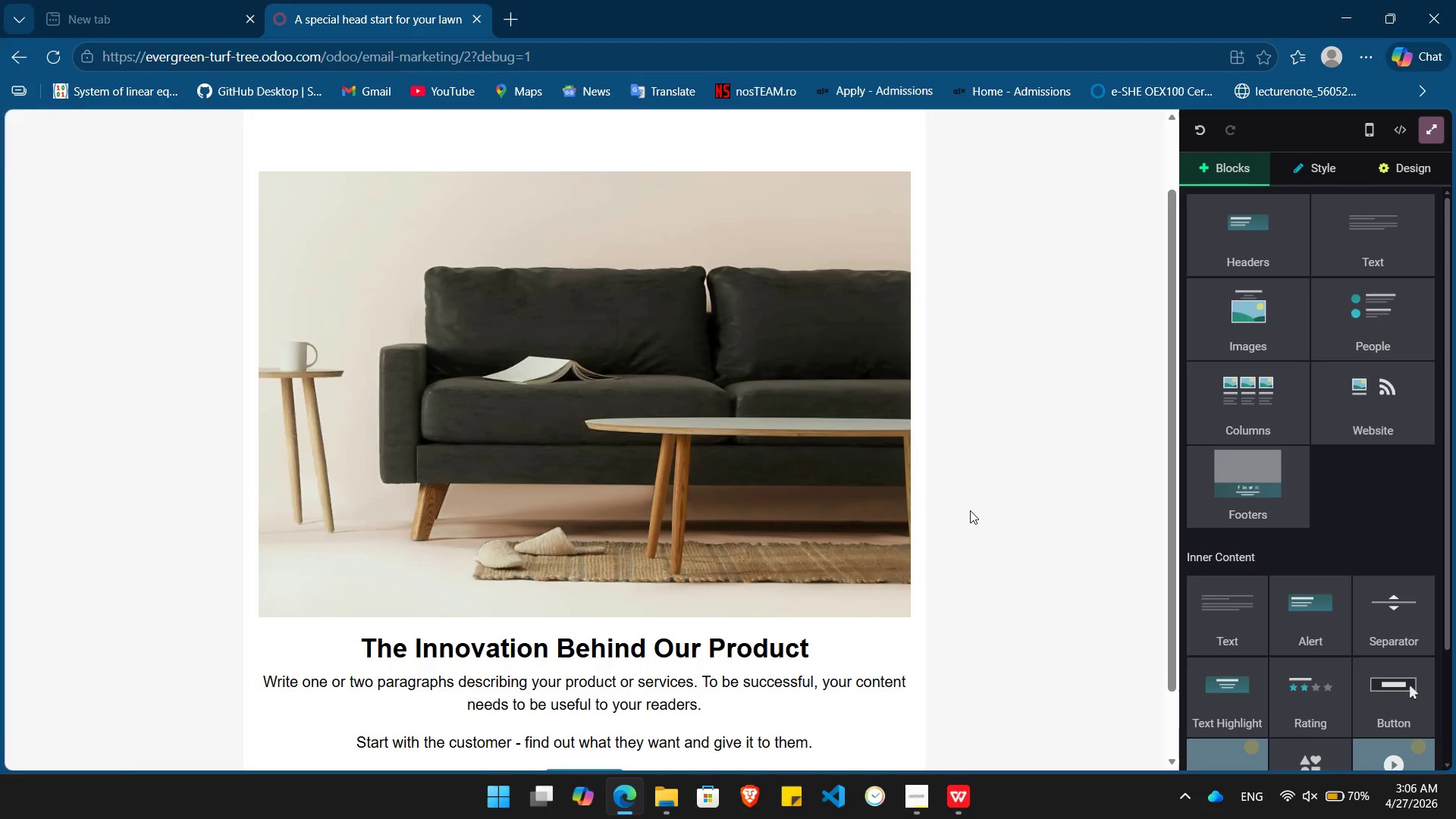 
left_click_drag(start_coordinate=[837, 664], to_coordinate=[264, 603])
 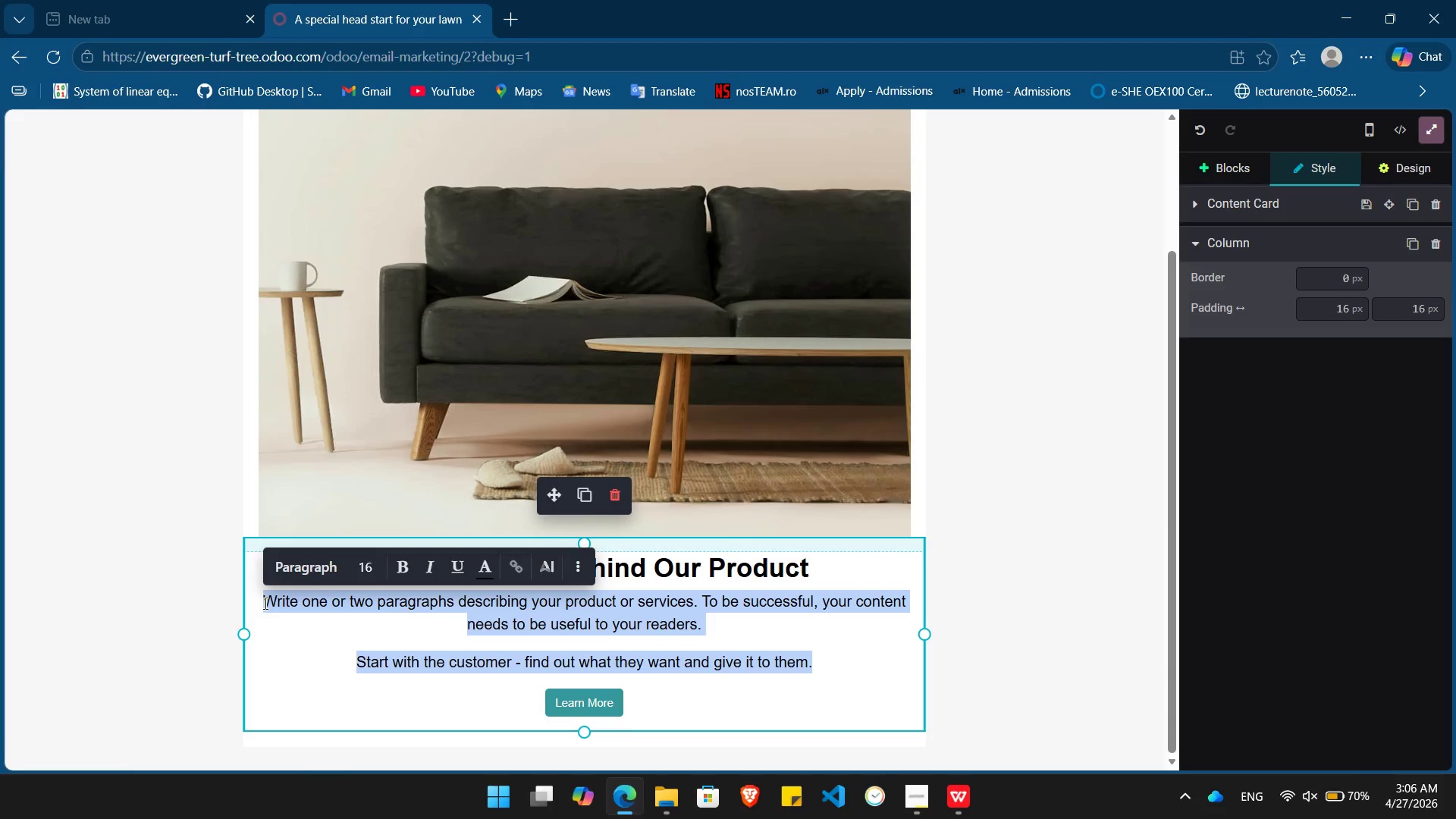 
key(Backspace)
 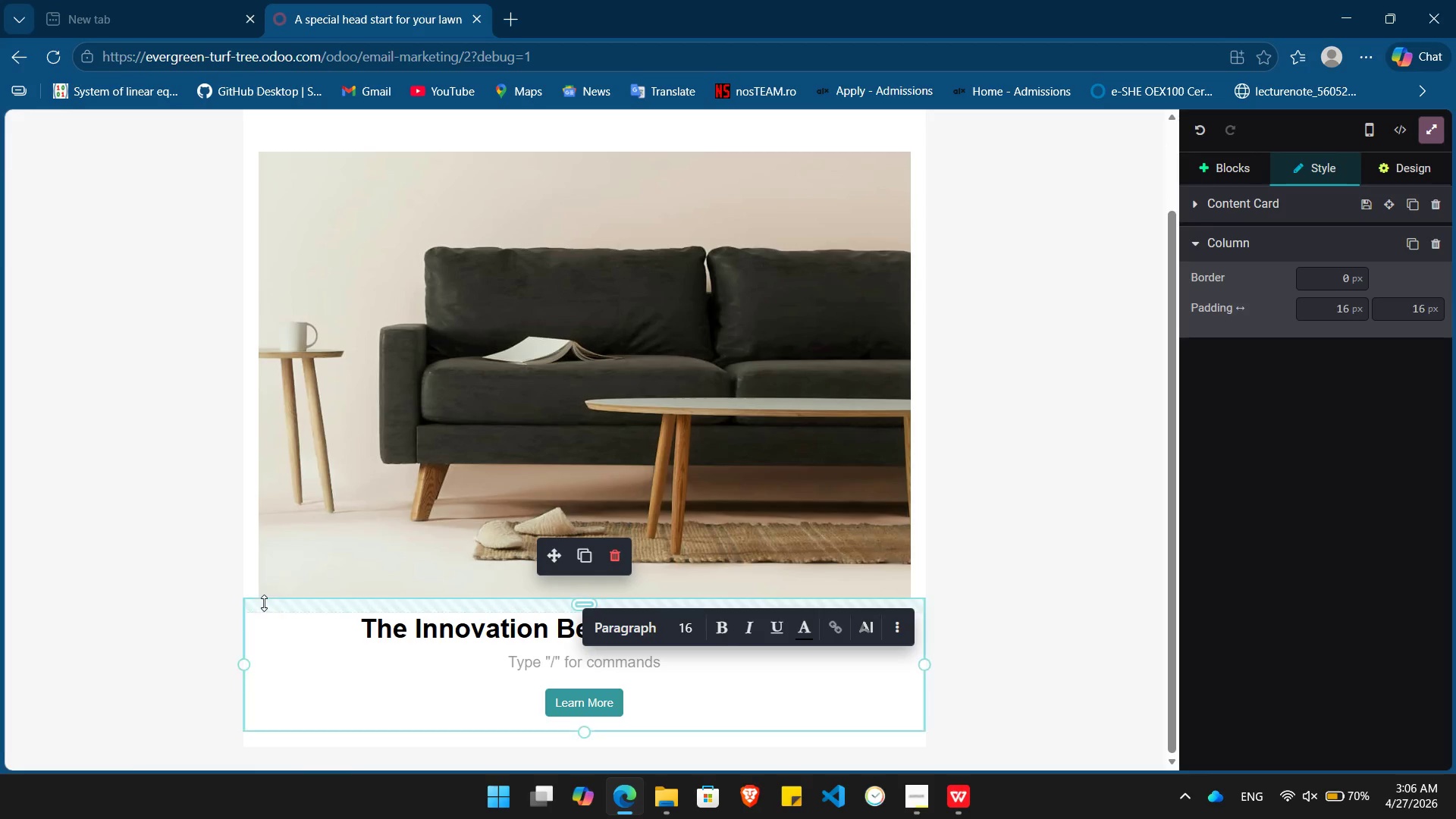 
key(Backspace)
 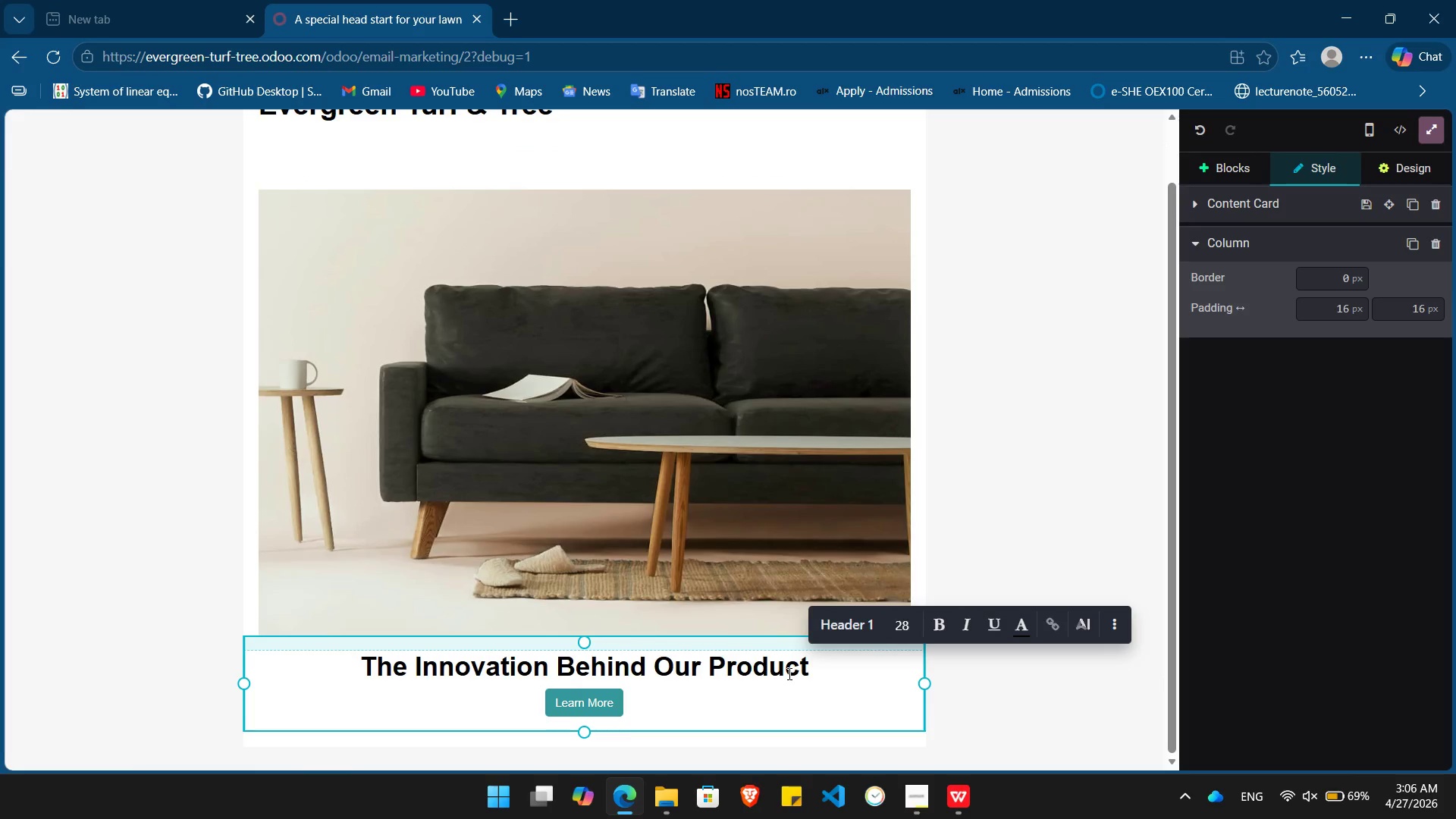 
hold_key(key=ArrowLeft, duration=1.41)
 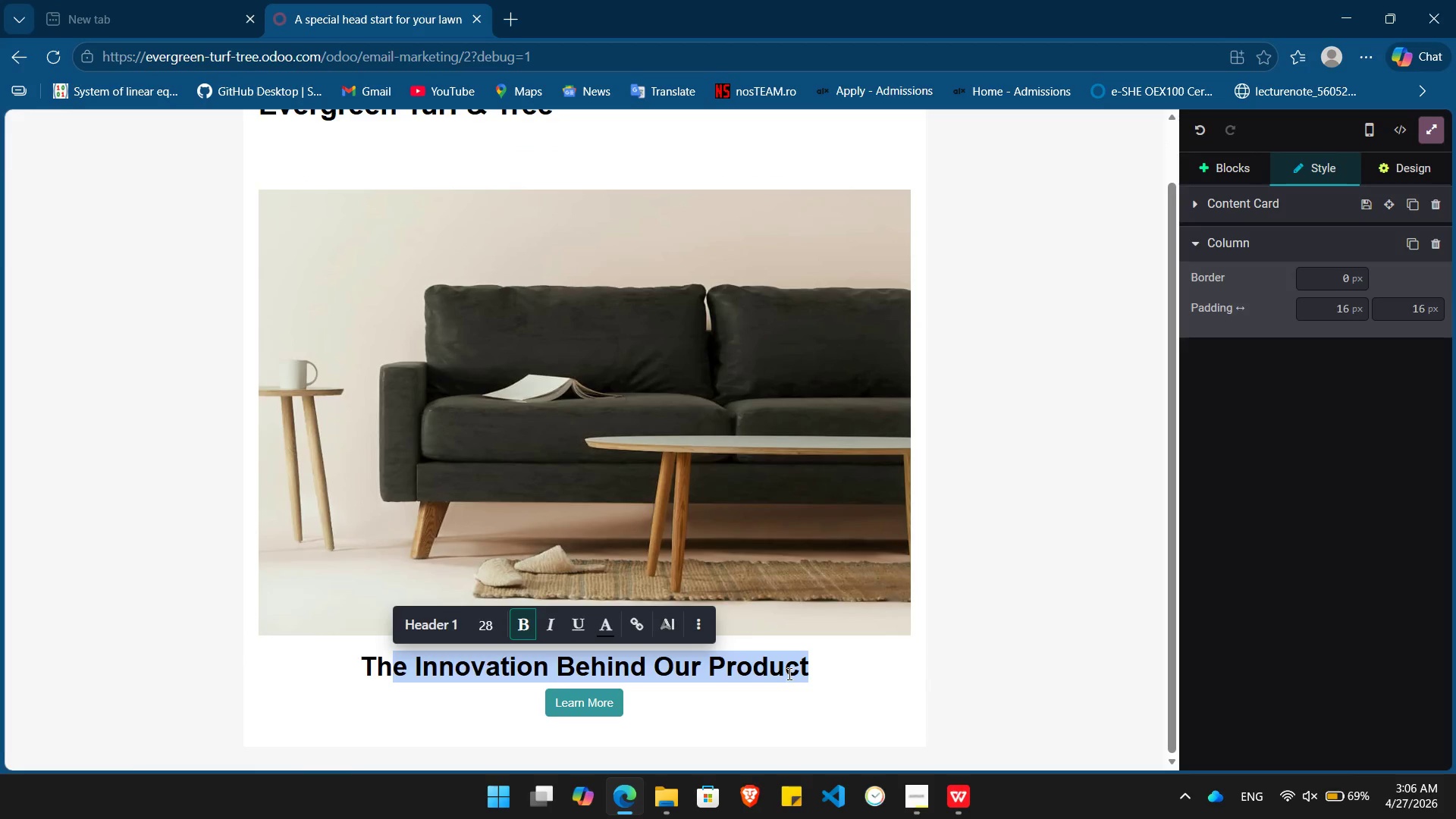 
key(Shift+ArrowLeft)
 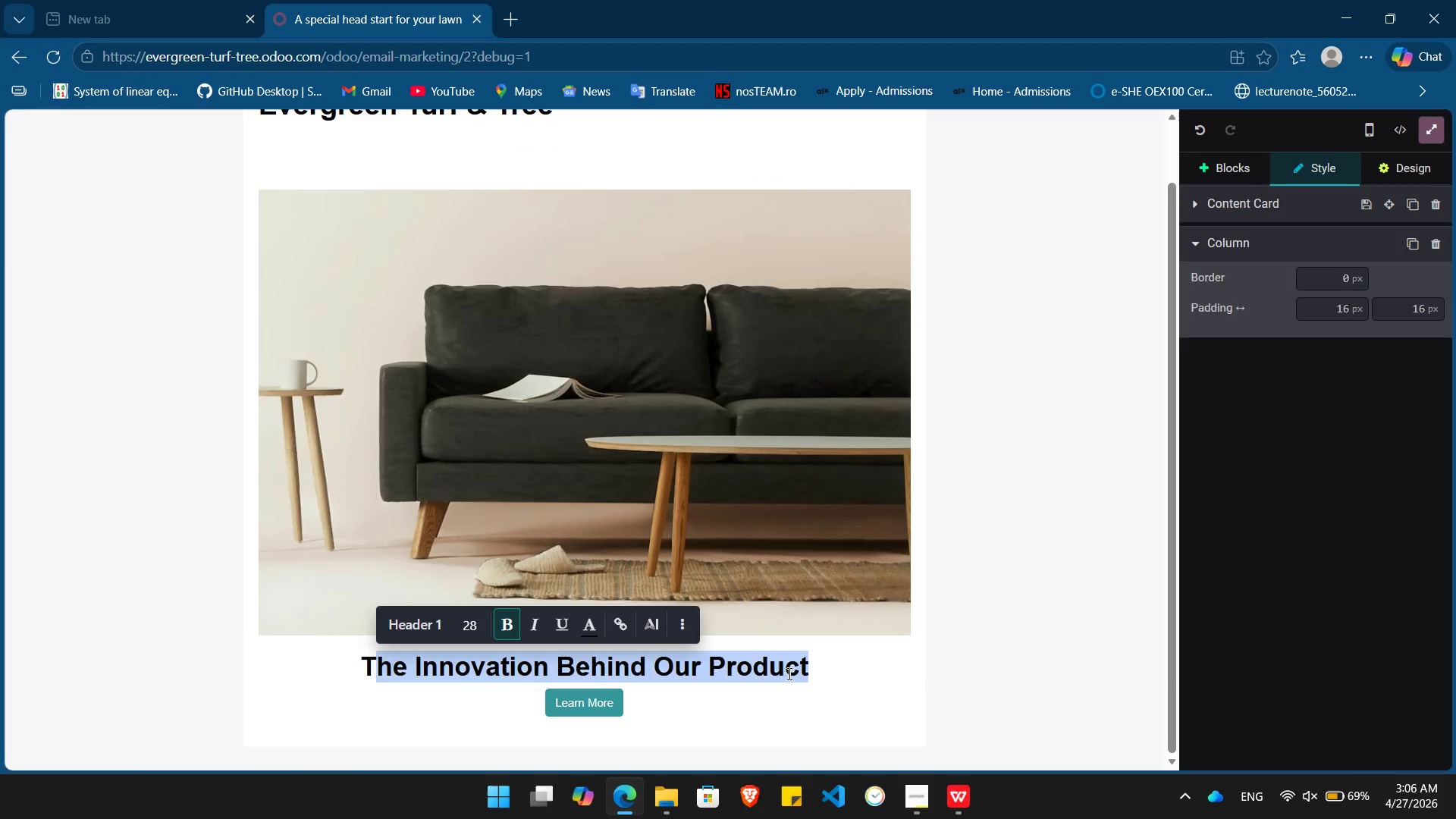 
key(Backspace)
 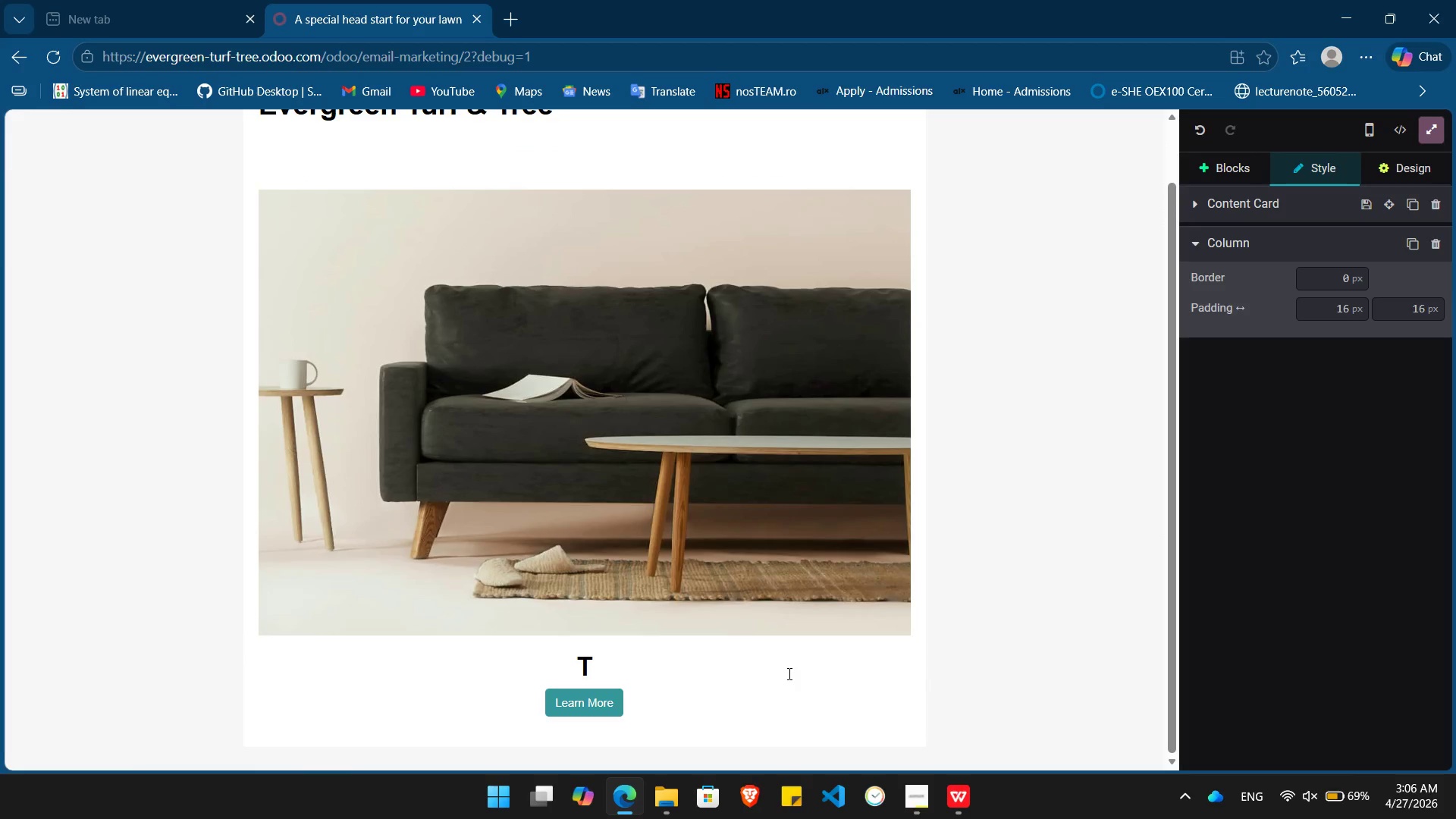 
key(Backspace)
 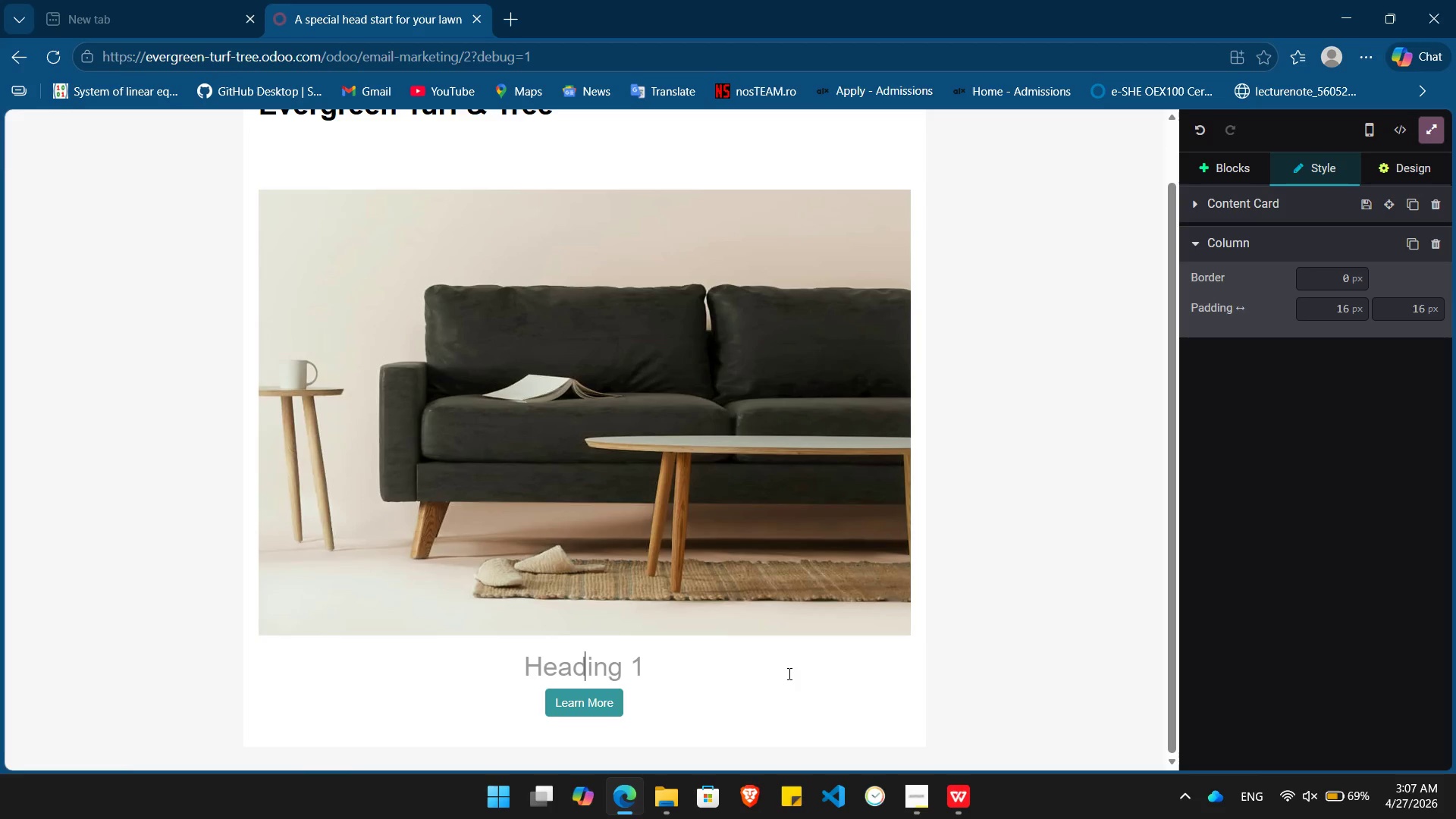 
wait(5.03)
 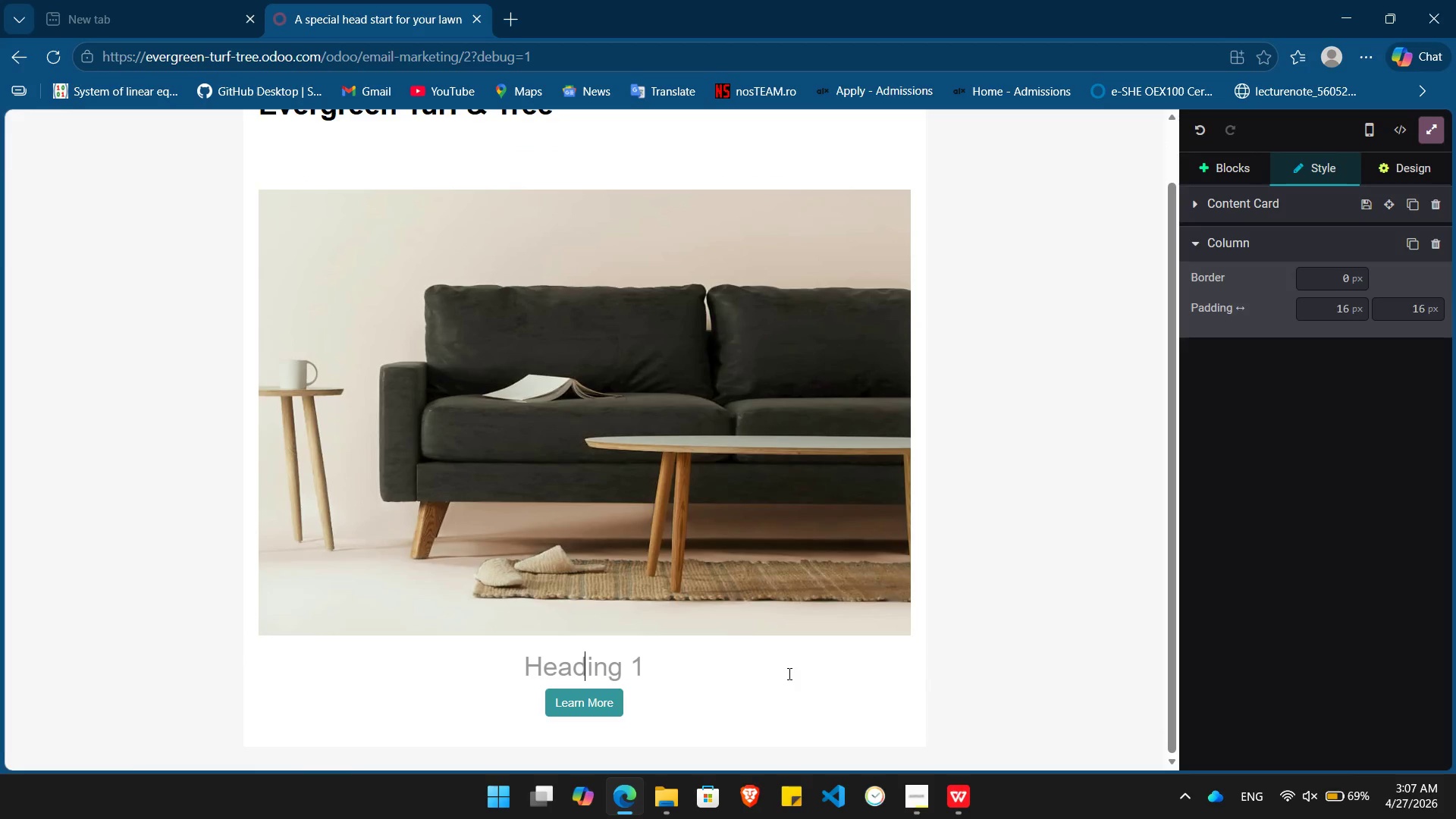 
type(A Personalized Upgrade for You)
 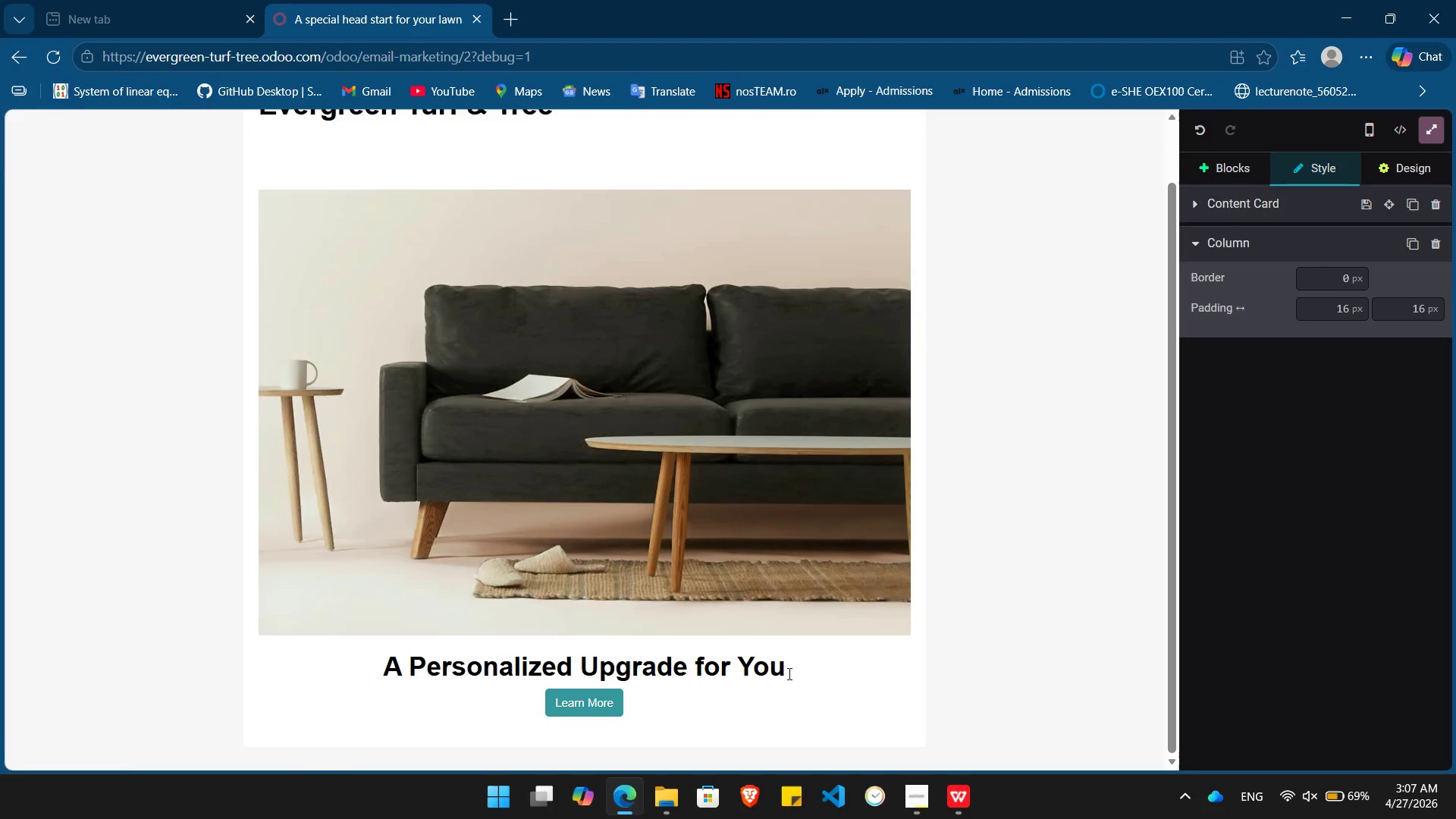 
wait(8.84)
 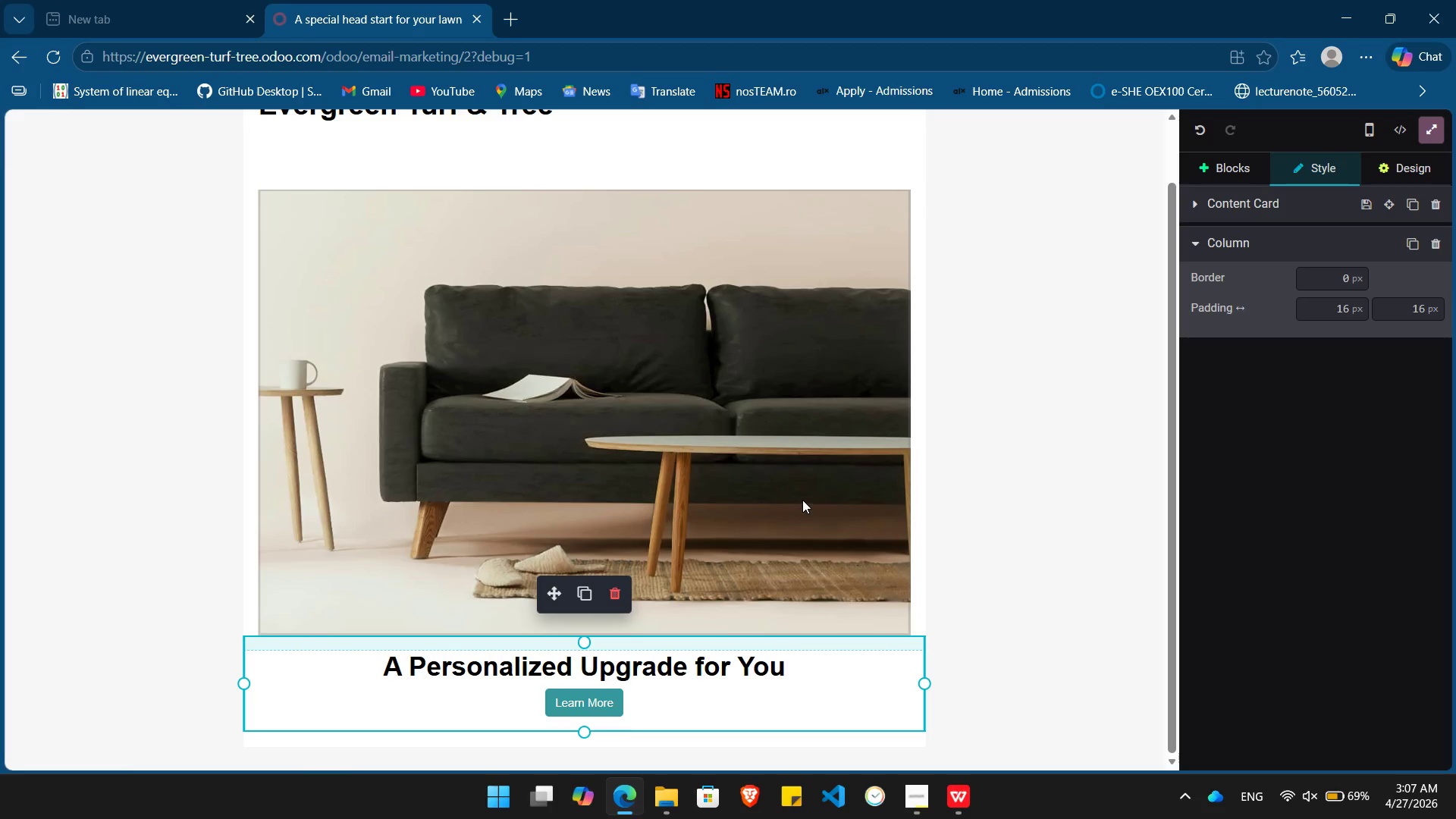 
left_click([588, 706])
 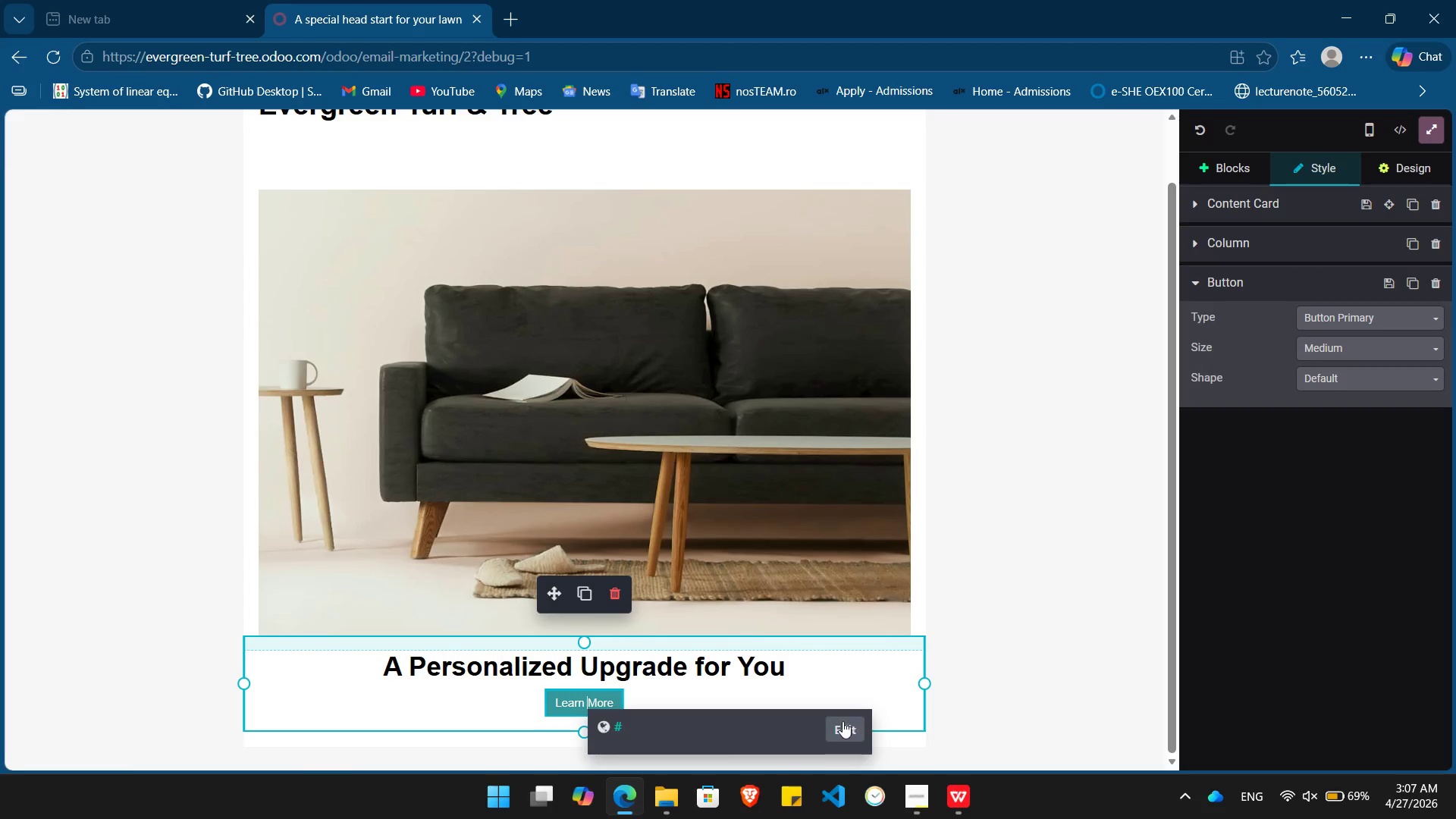 
left_click([842, 721])
 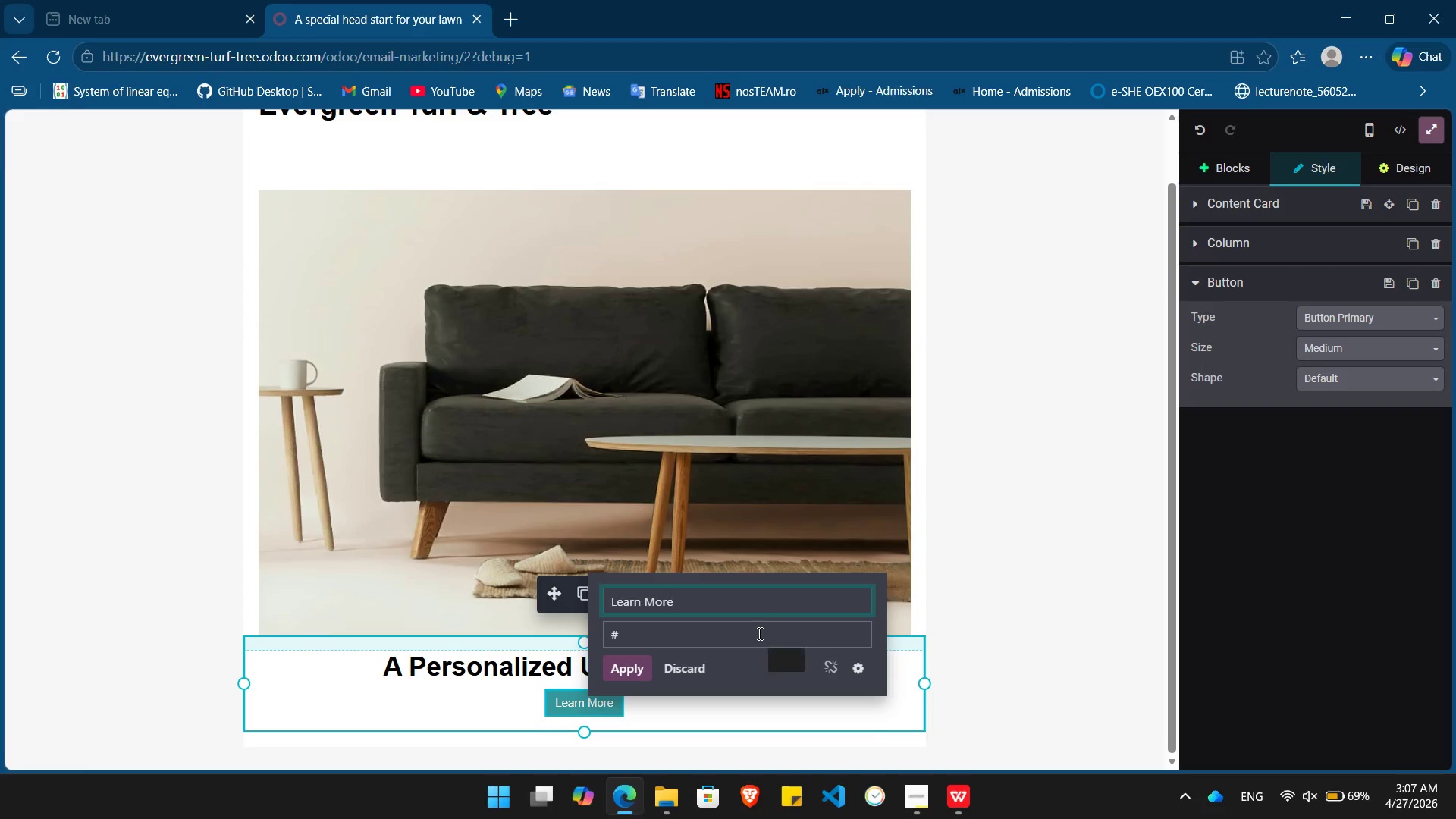 
hold_key(key=Backspace, duration=0.83)
 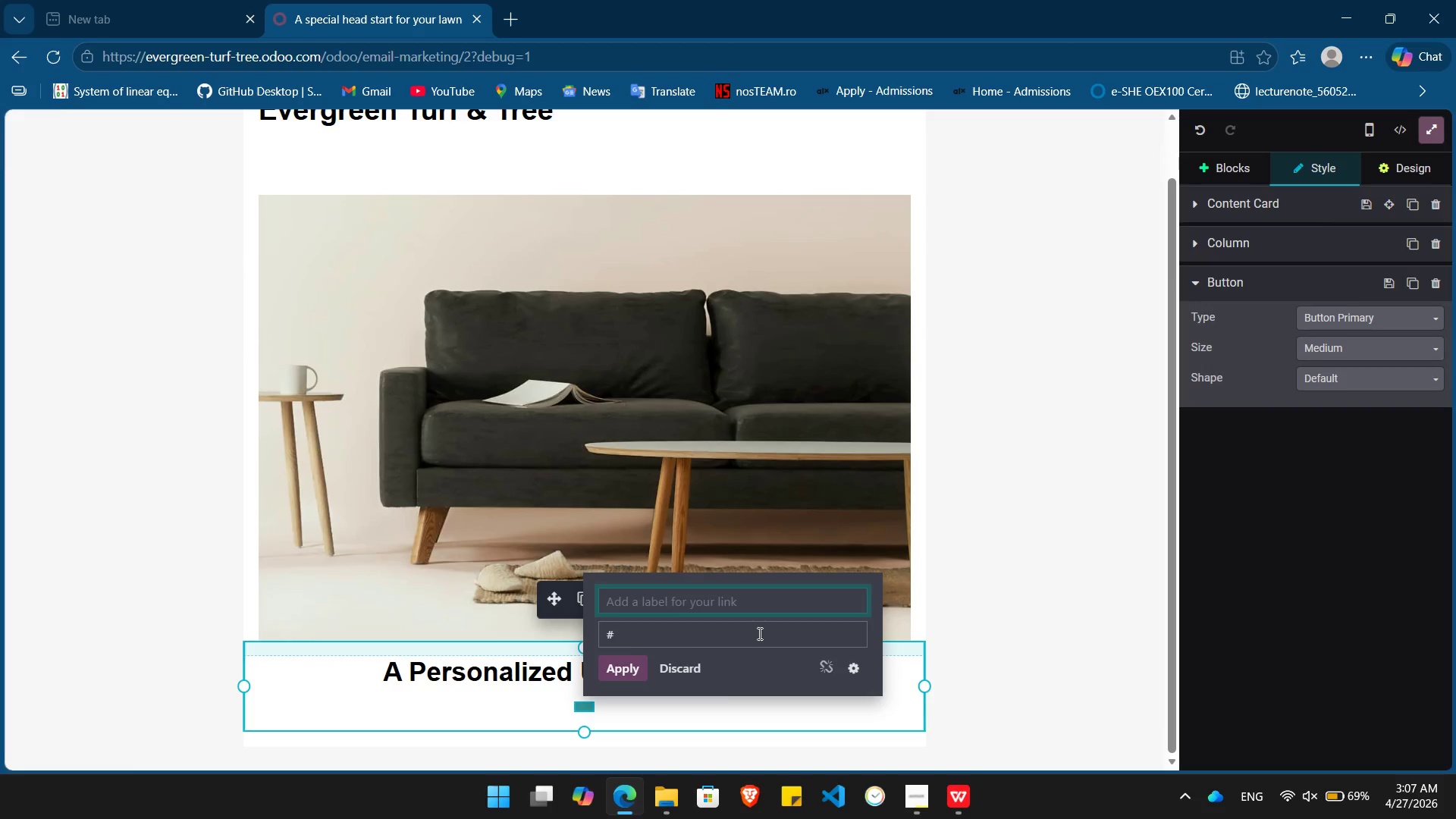 
key(Backspace)
key(Backspace)
type(Book Now)
 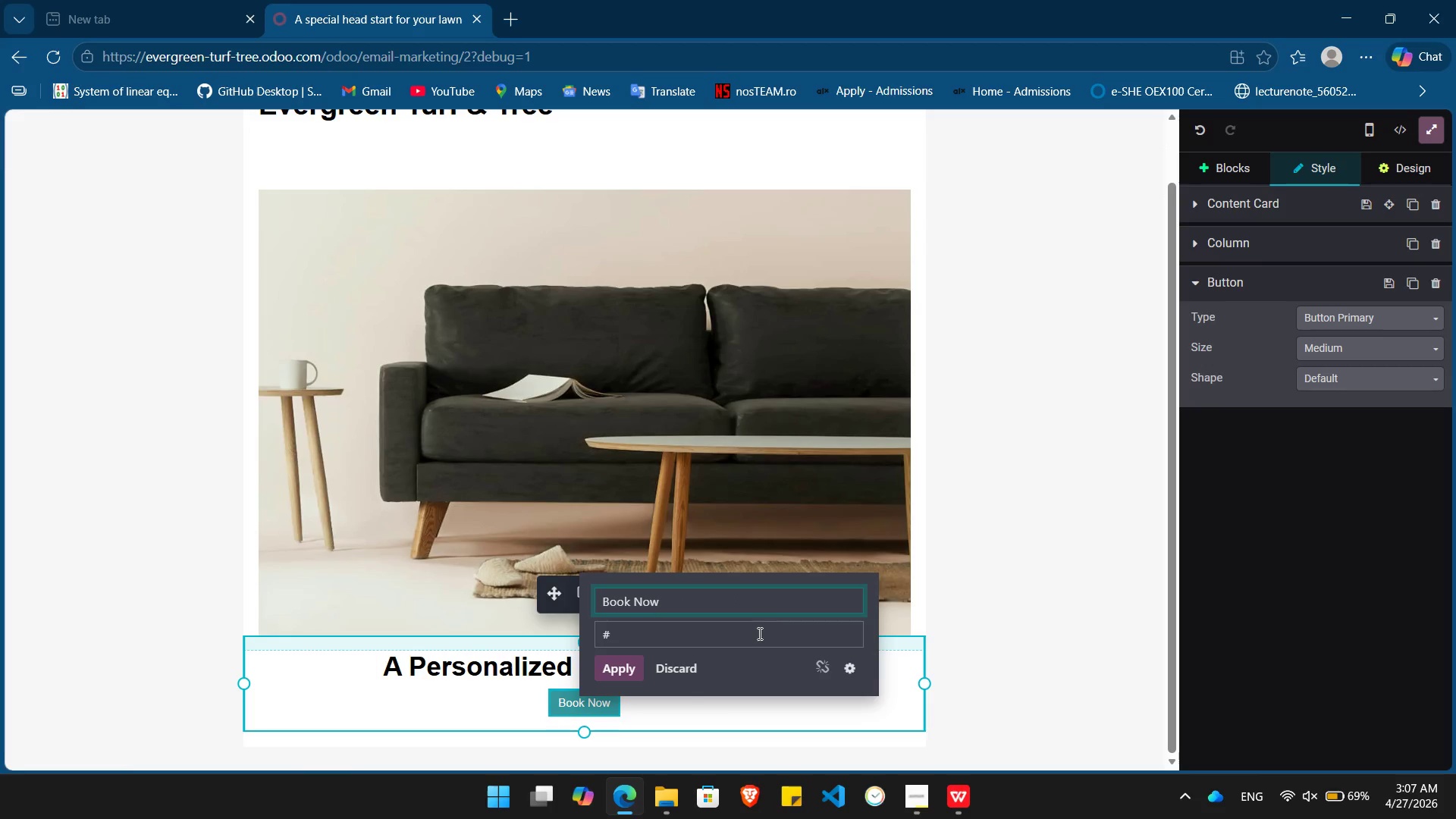 
key(Enter)
 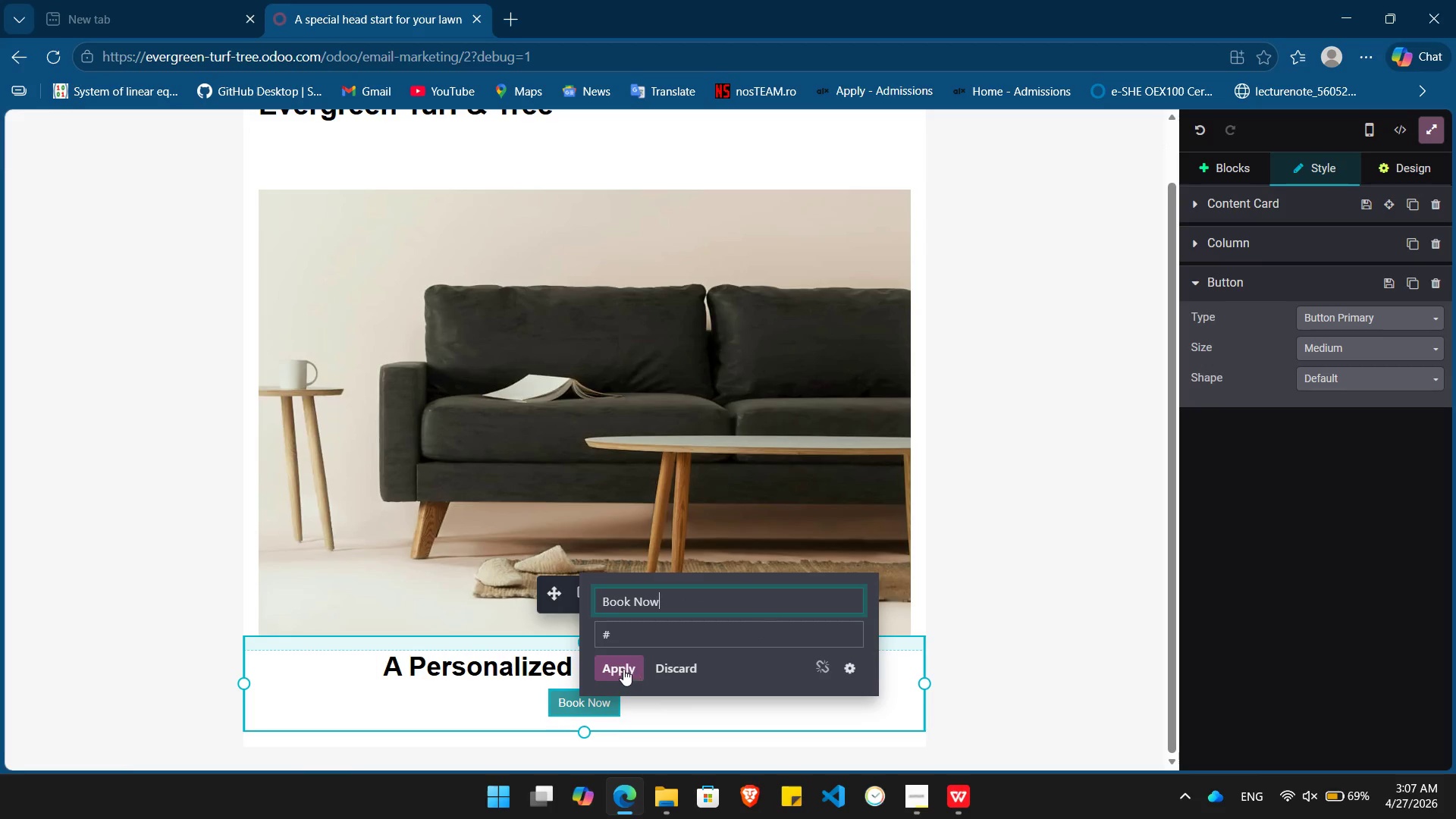 
left_click([618, 667])
 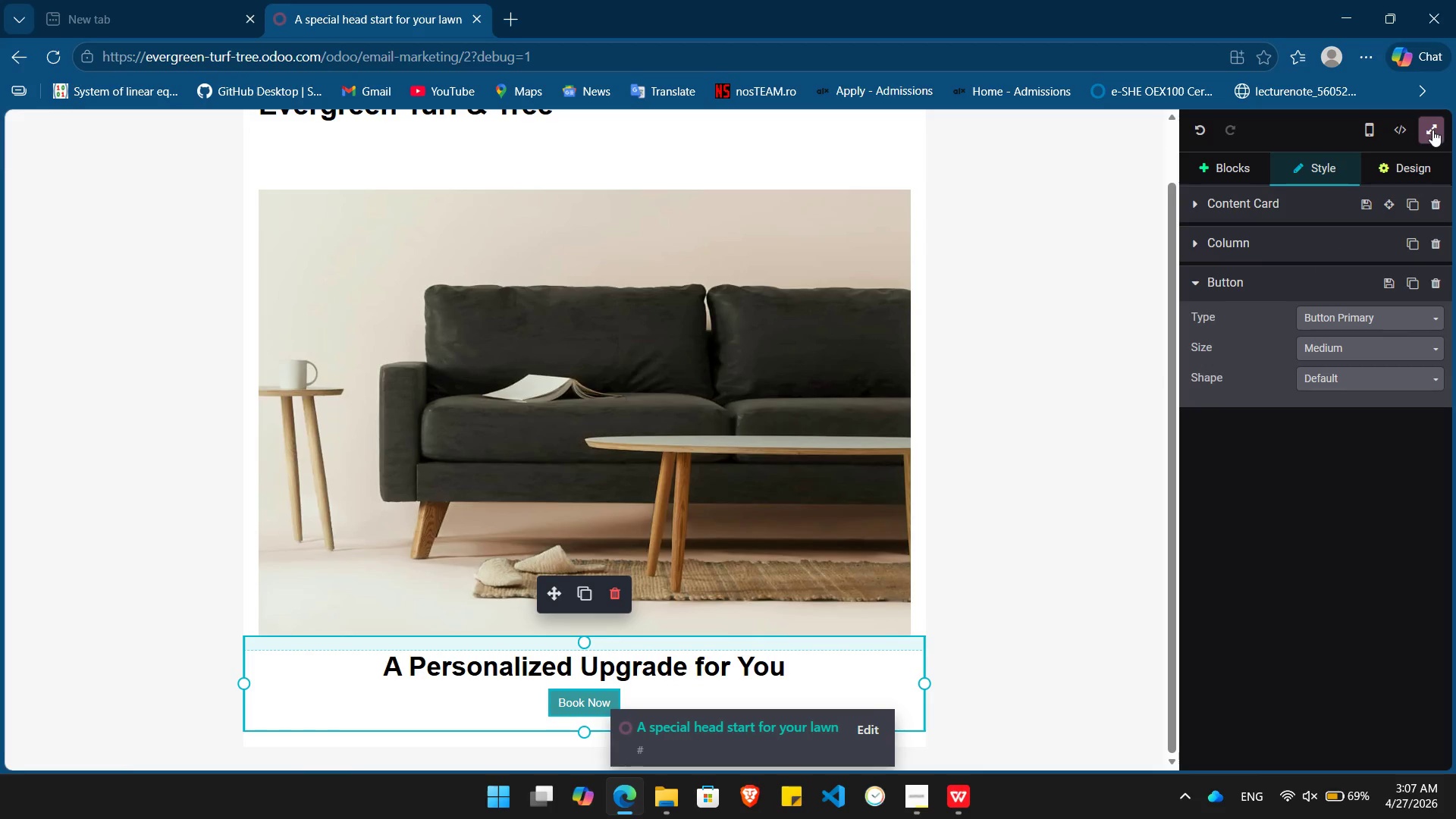 
left_click([1418, 159])
 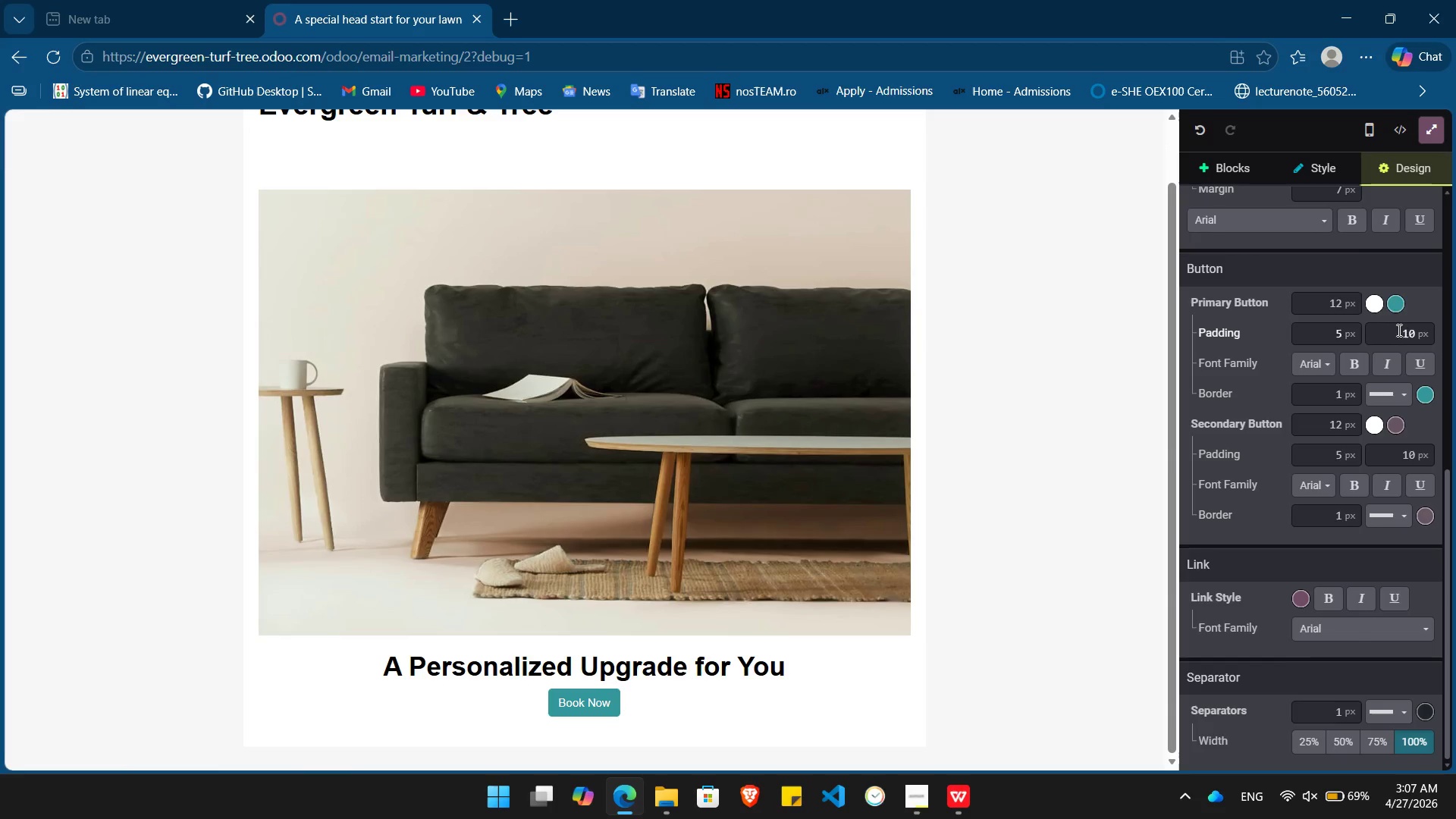 
left_click([1400, 309])
 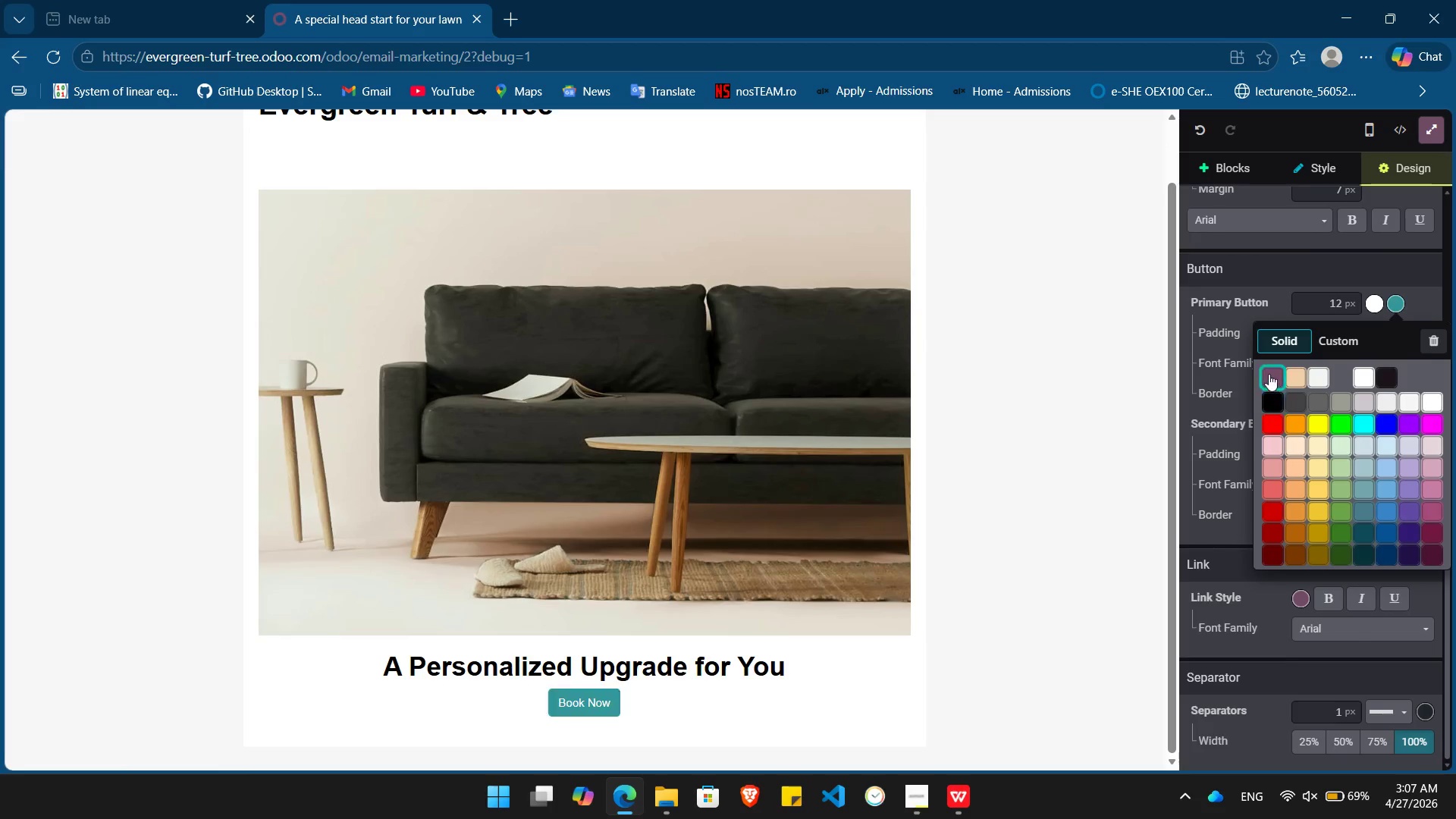 
left_click([1269, 373])
 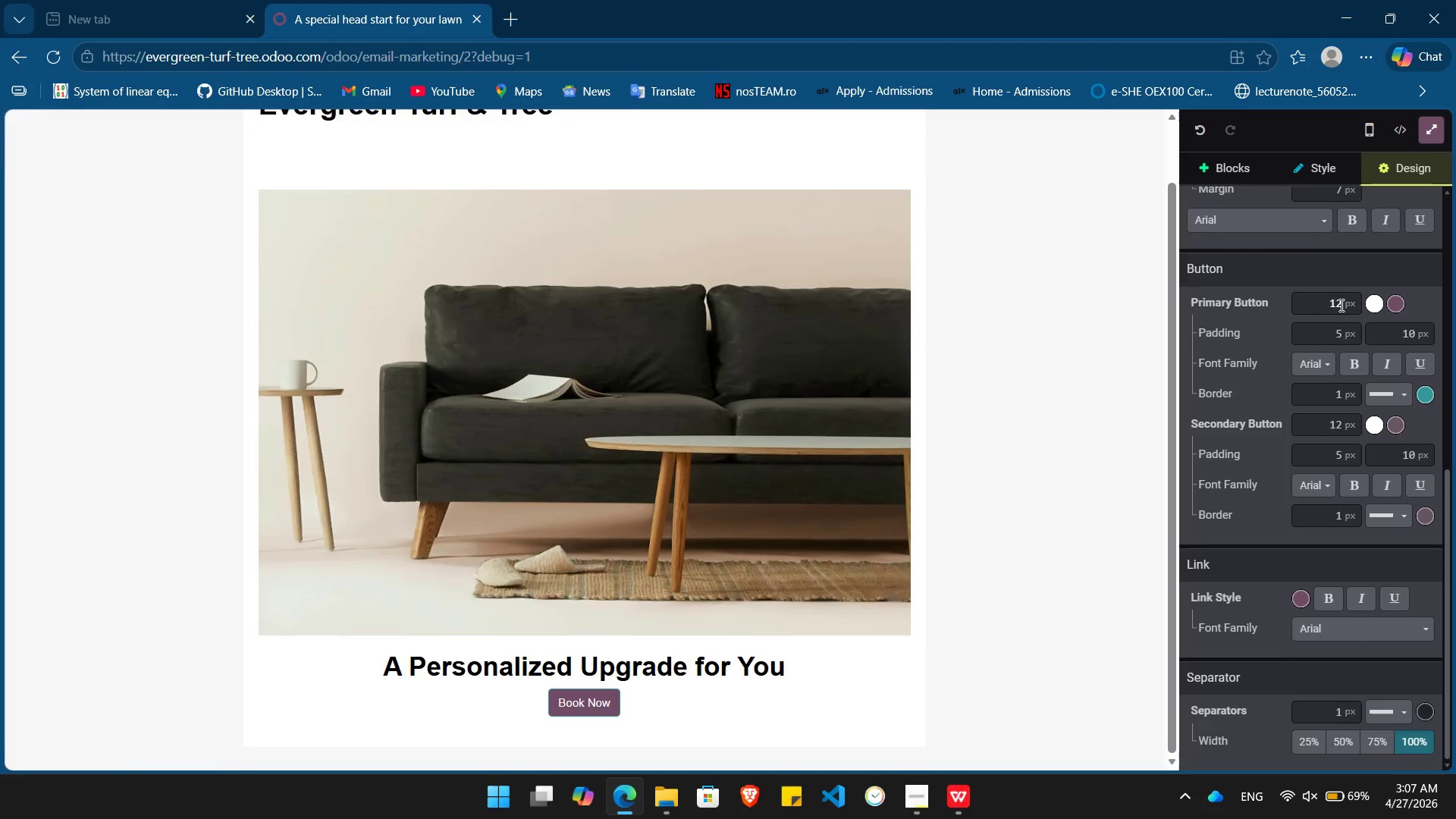 
left_click([1342, 303])
 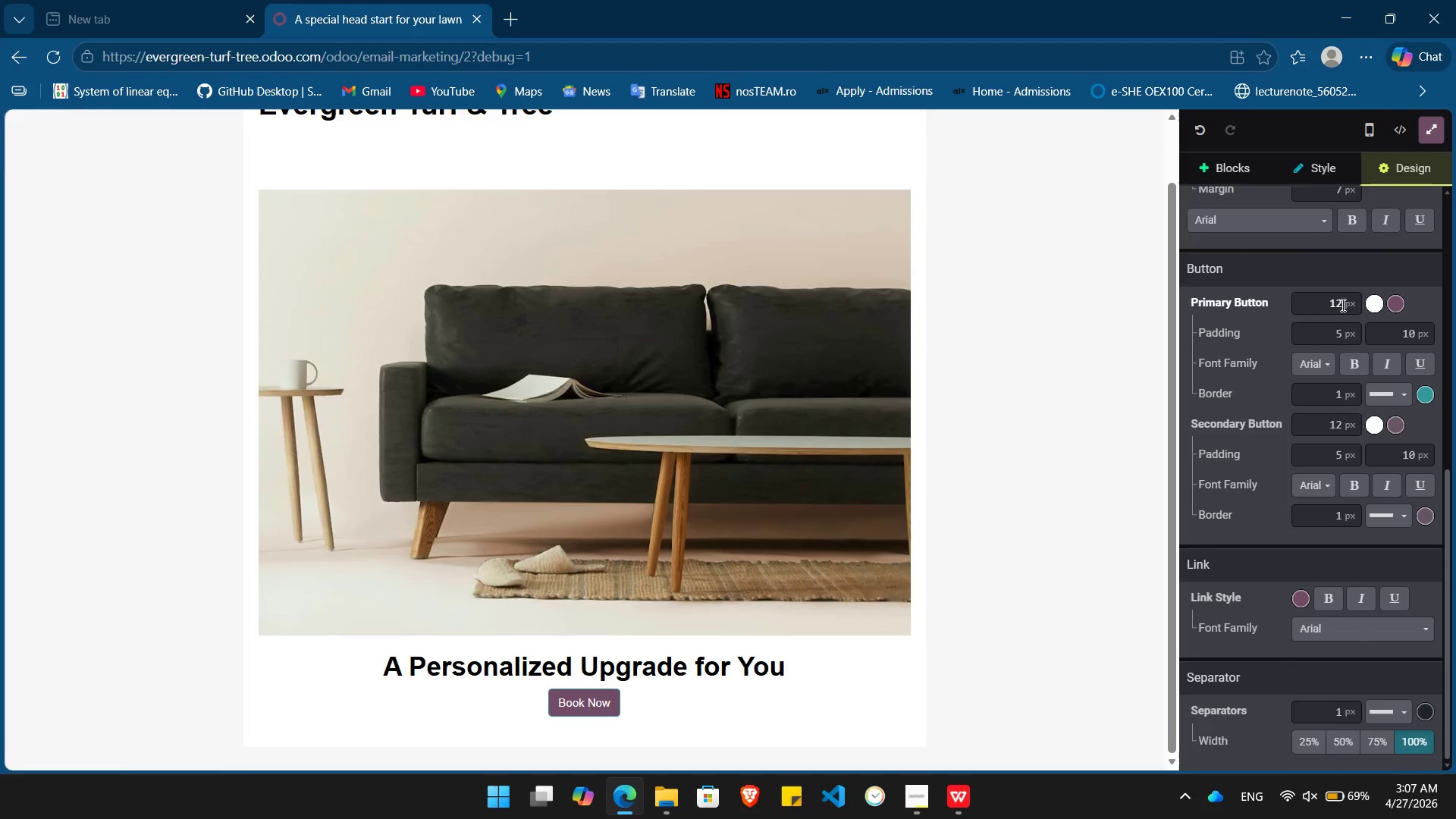 
left_click([1339, 303])
 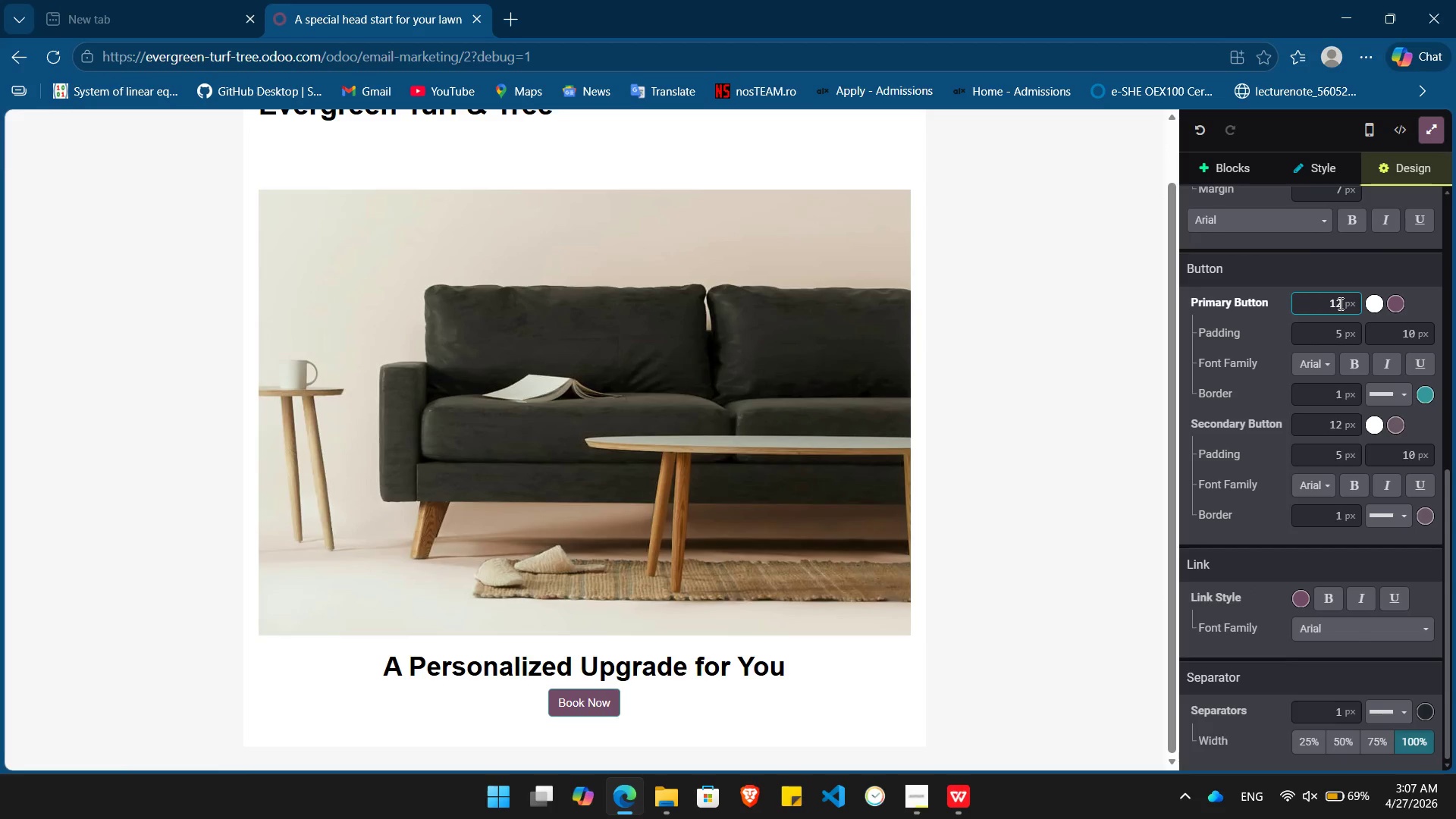 
key(Backspace)
 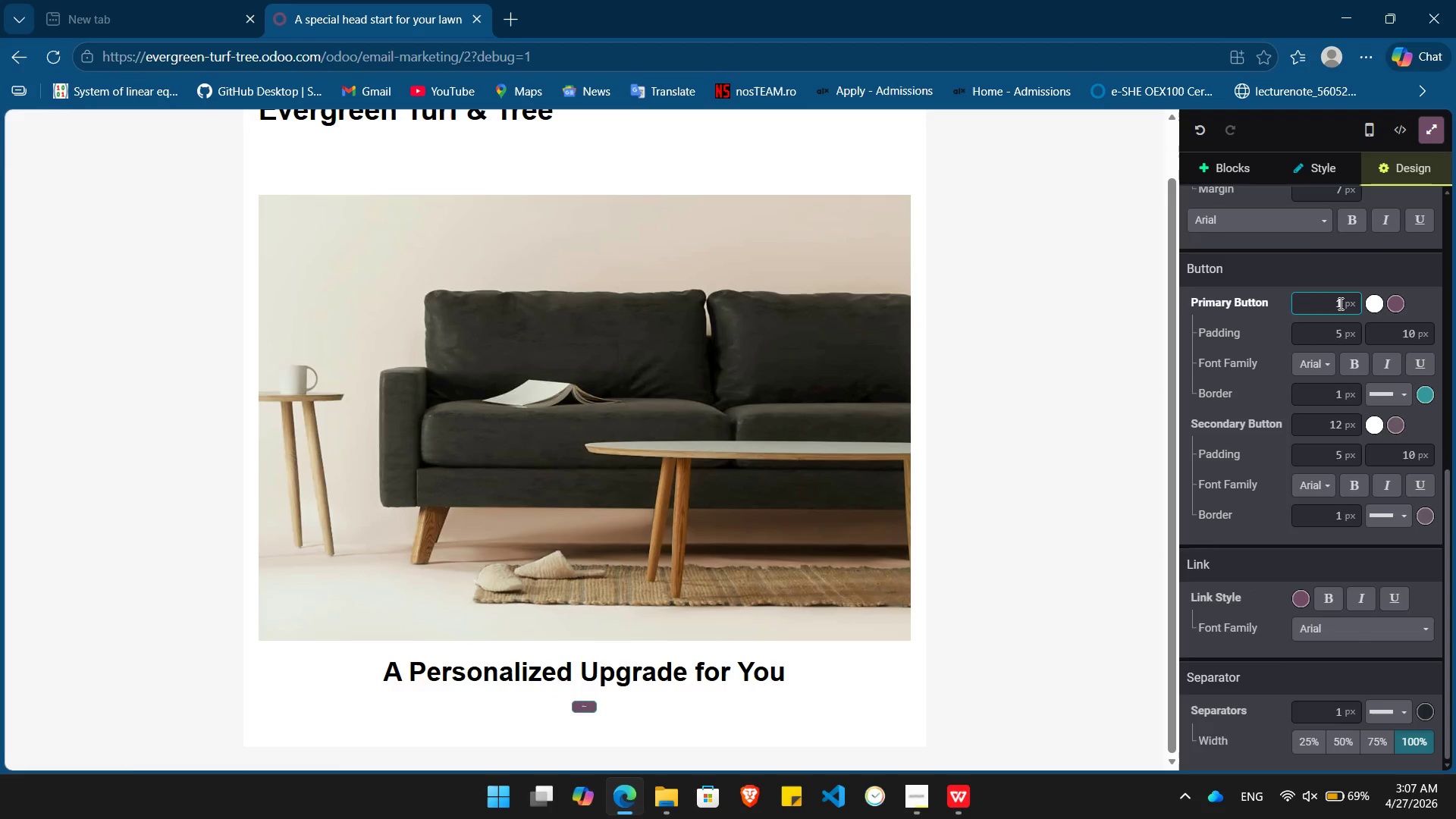 
key(Numpad5)
 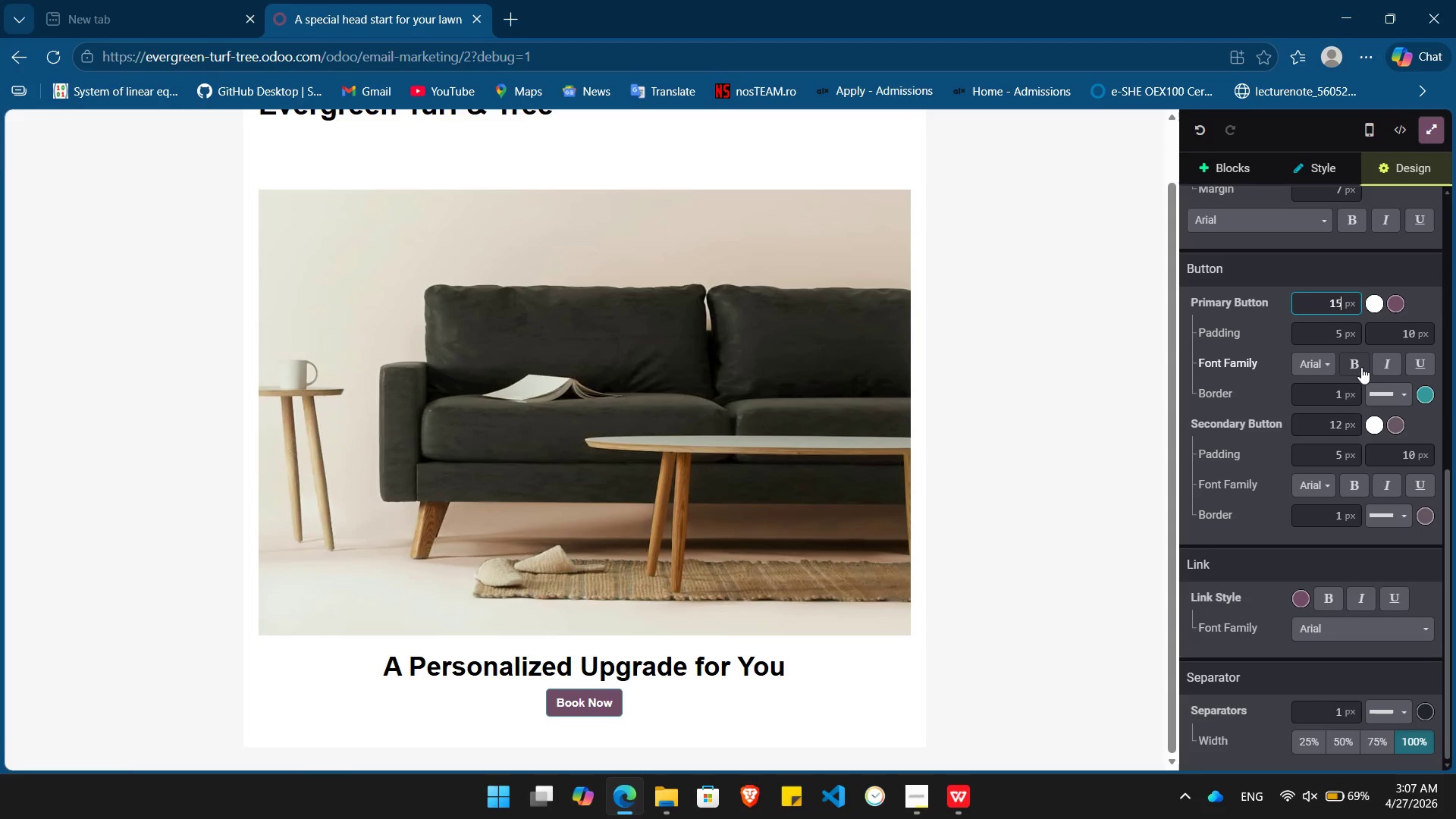 
left_click([1361, 367])
 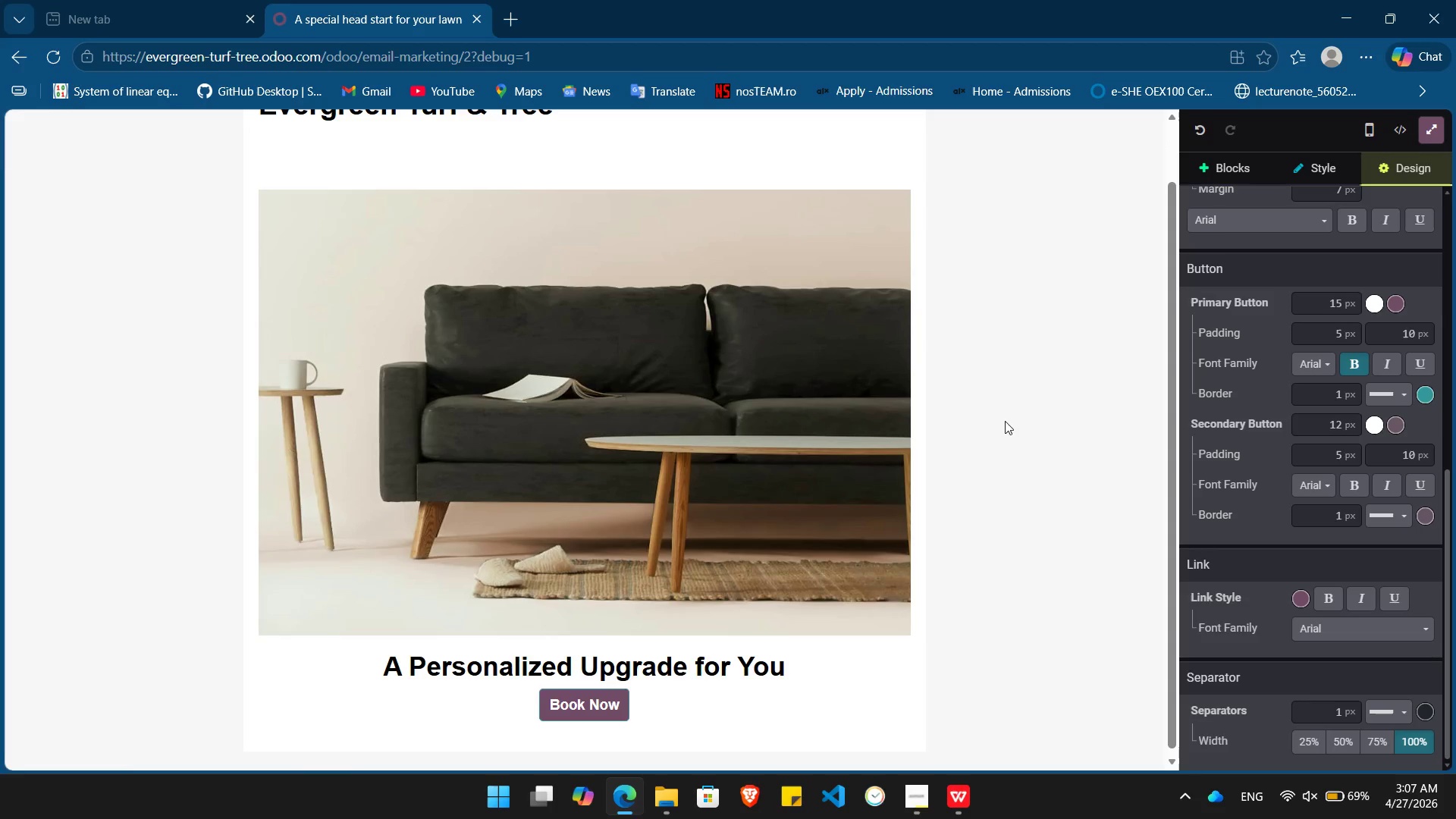 
left_click([1005, 421])
 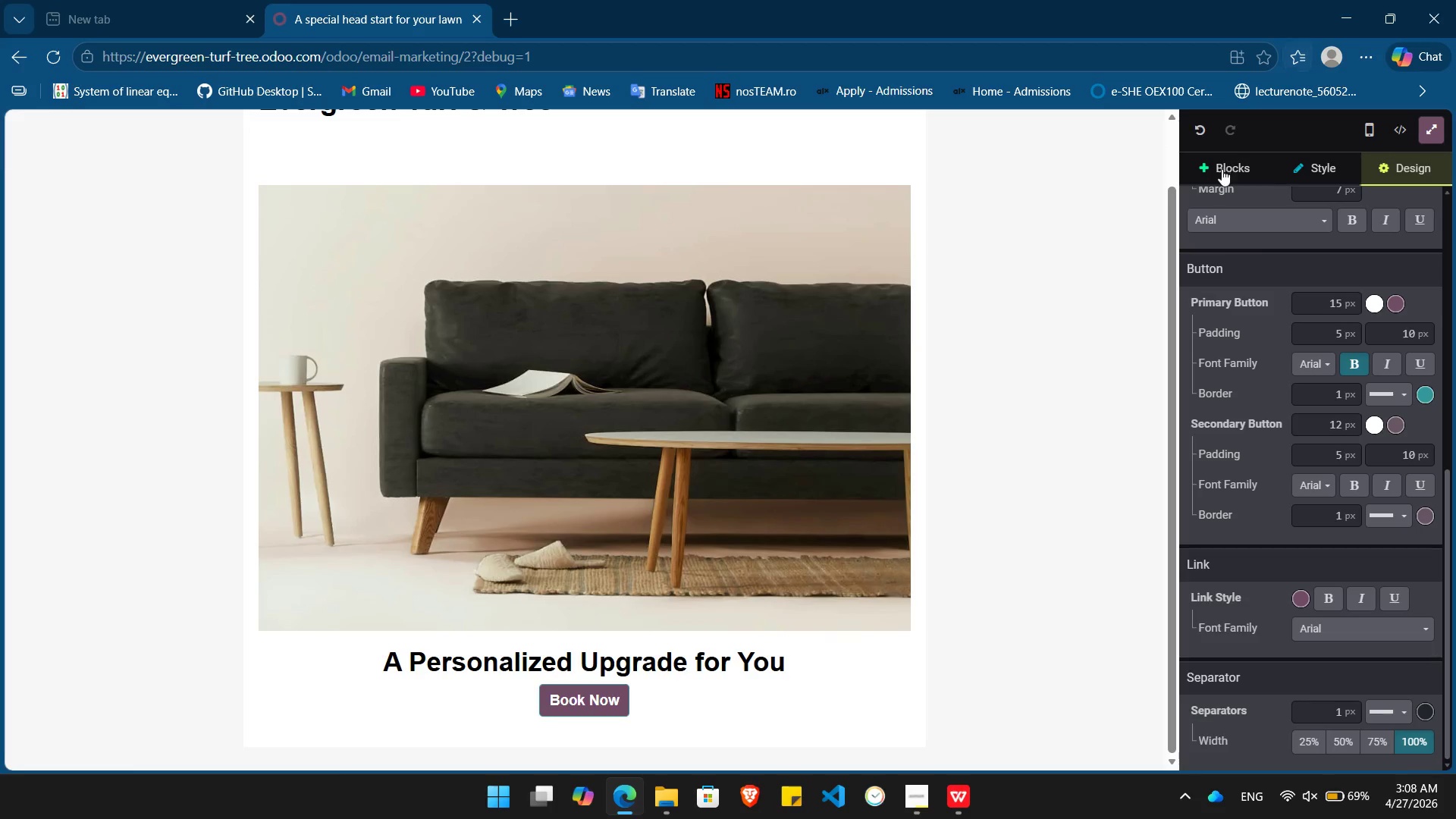 
left_click([1223, 172])
 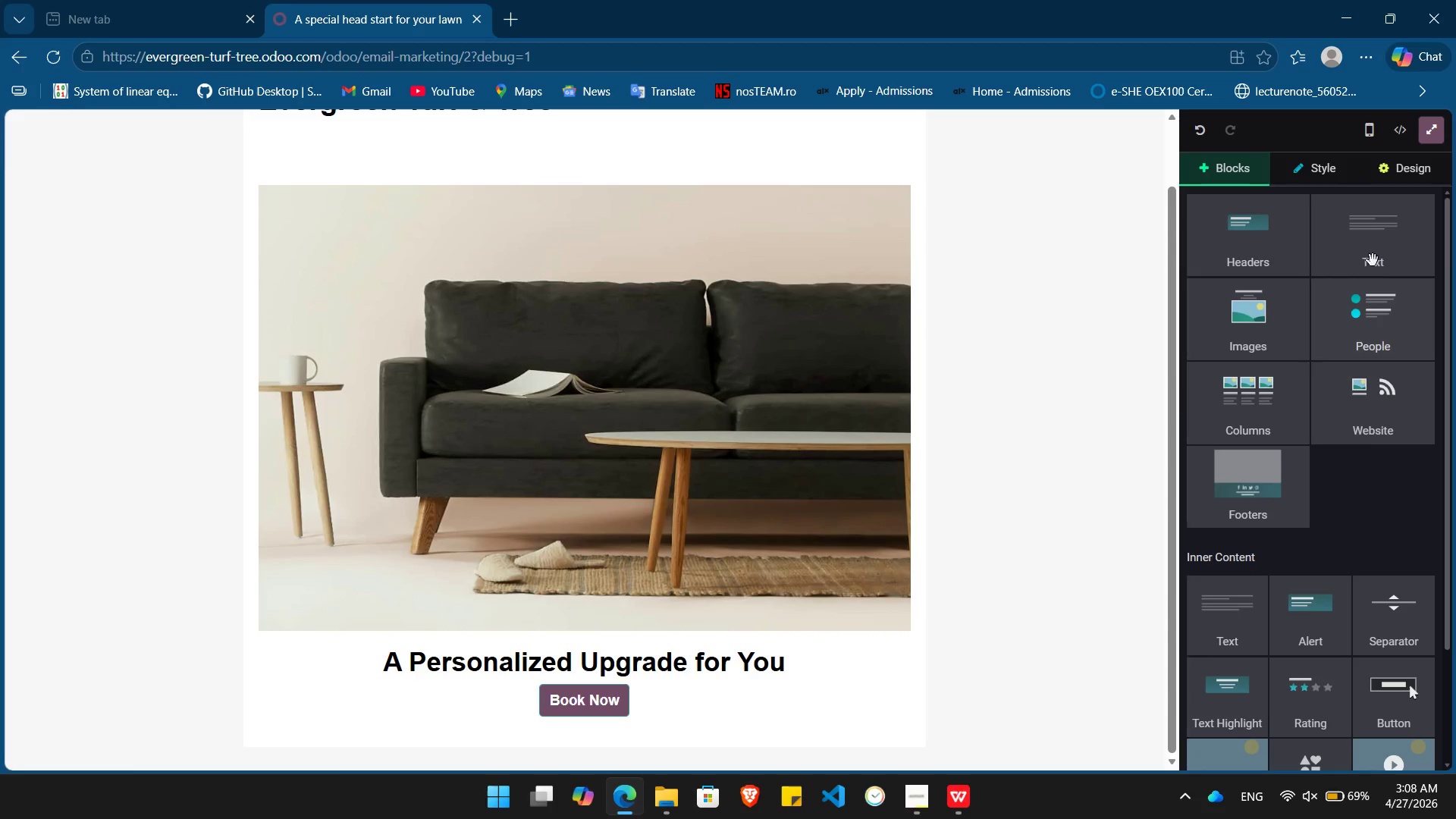 
left_click_drag(start_coordinate=[1372, 252], to_coordinate=[595, 769])
 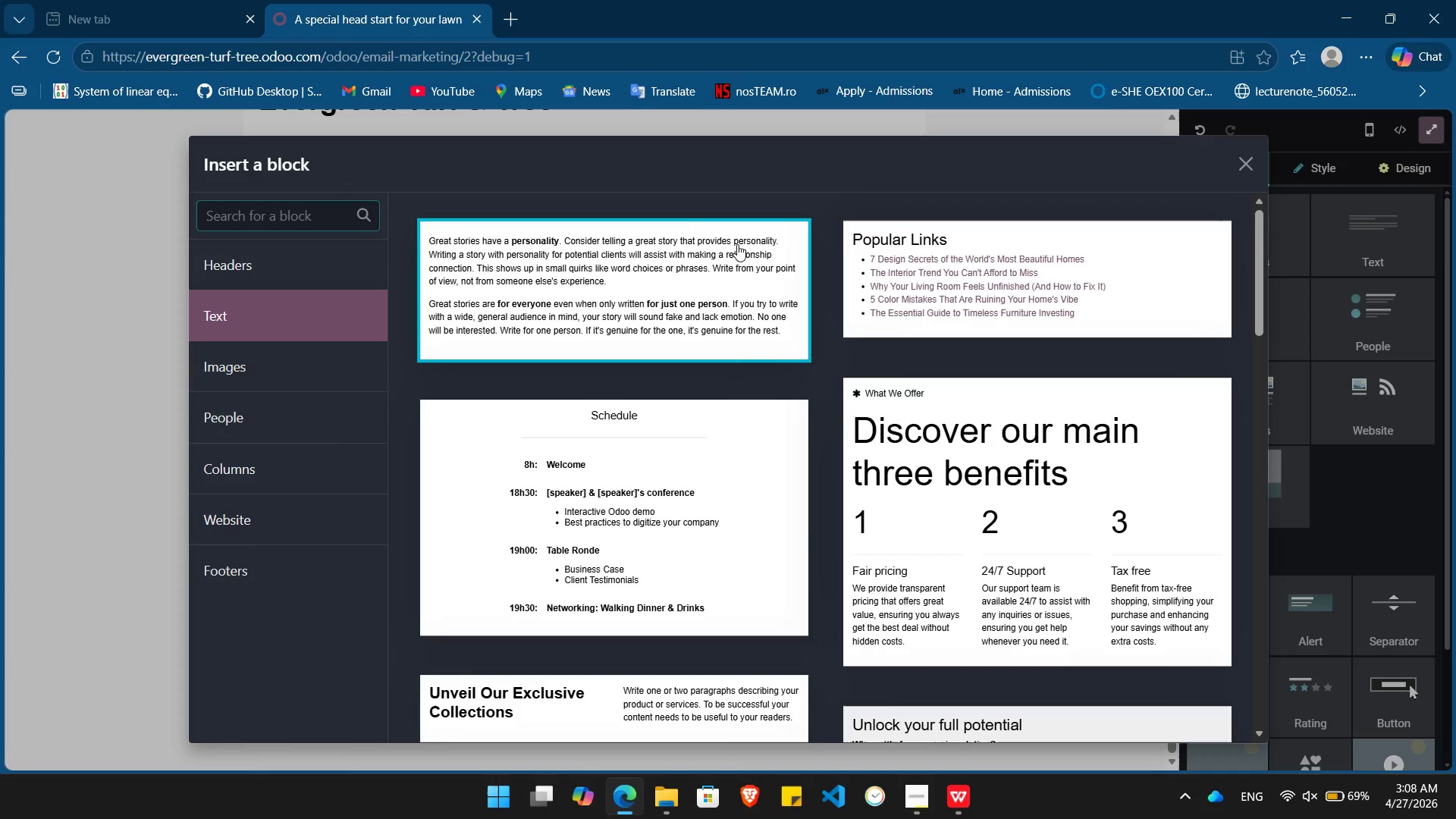 
left_click([736, 244])
 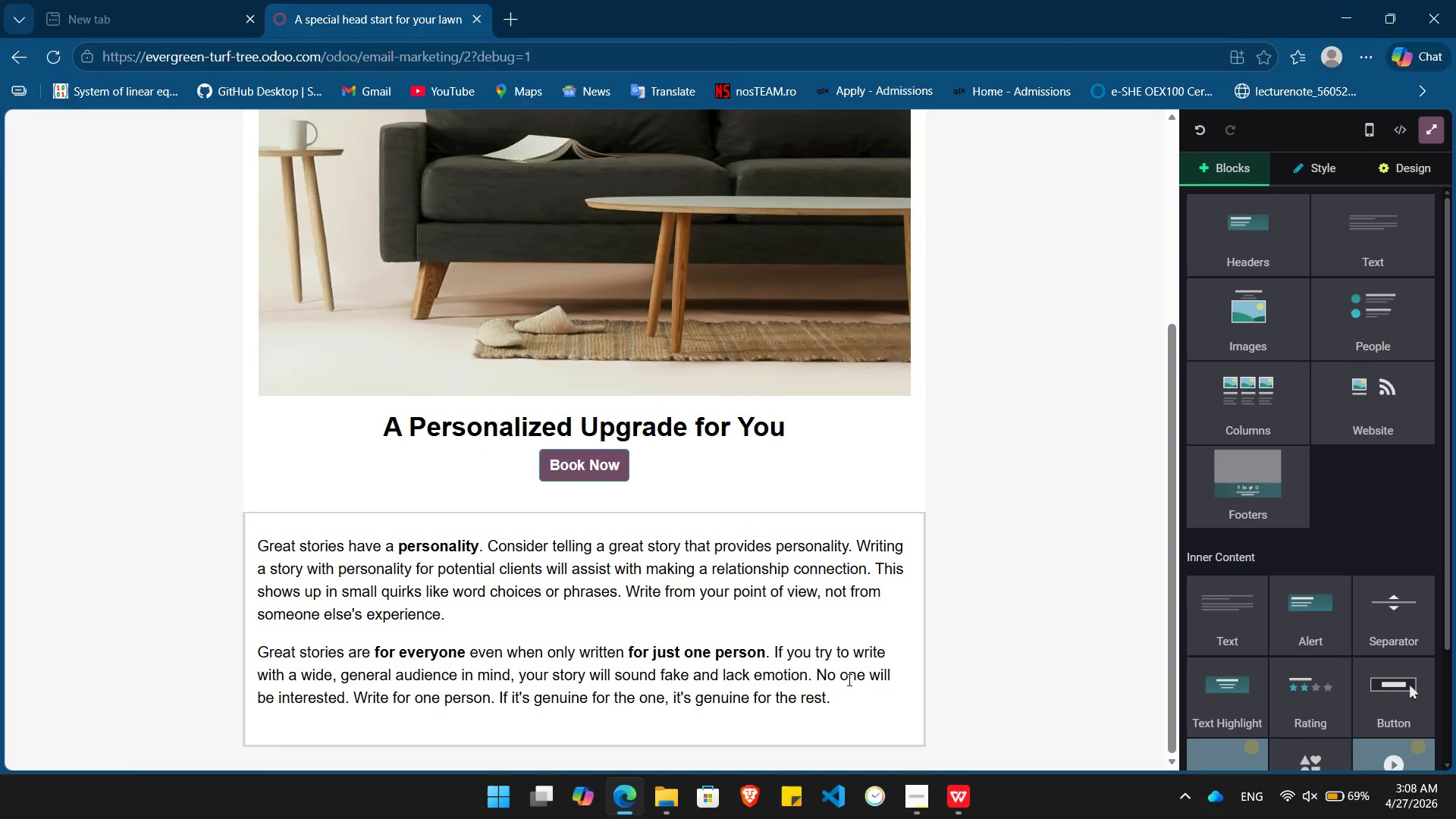 
left_click_drag(start_coordinate=[839, 708], to_coordinate=[249, 534])
 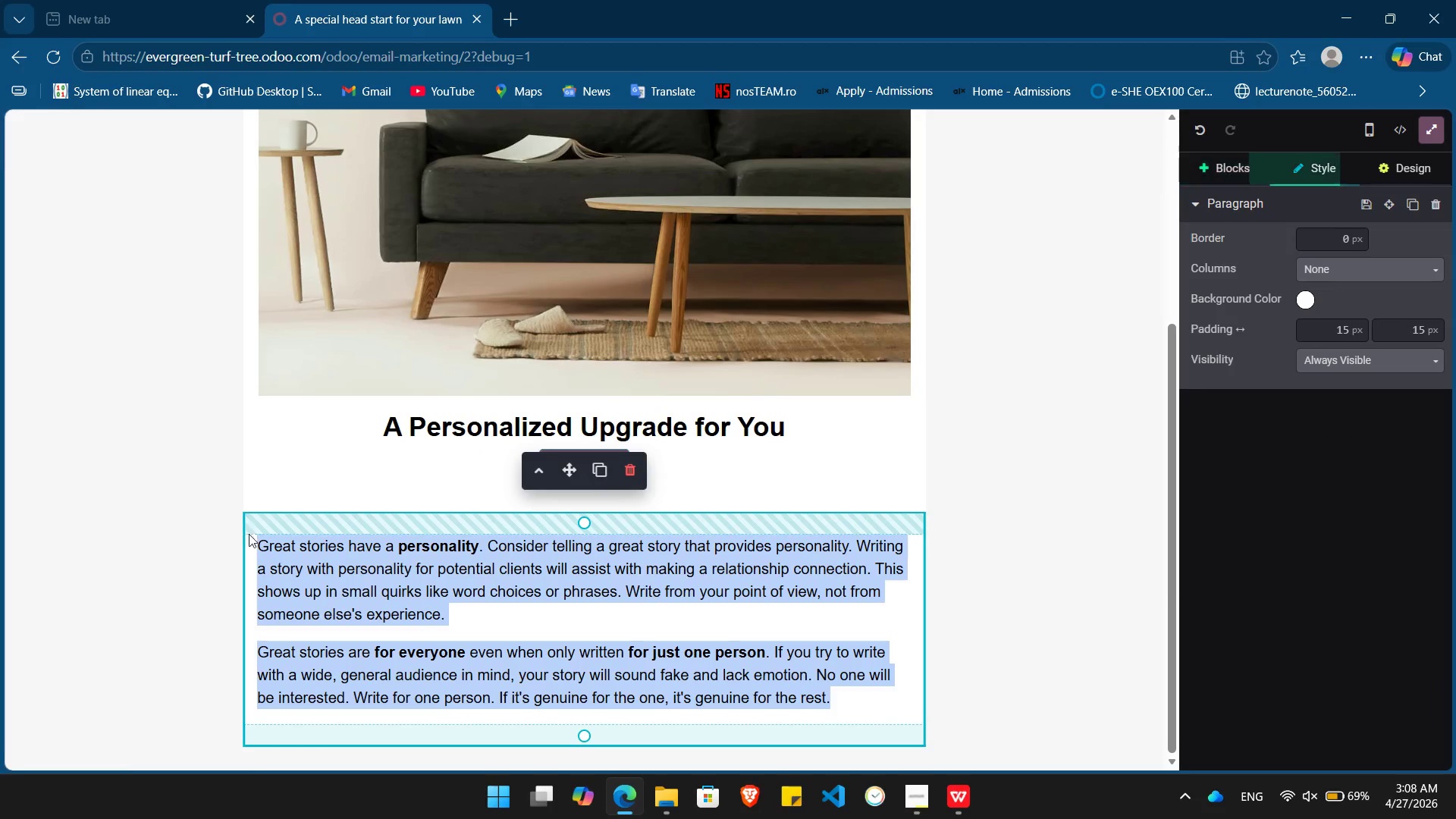 
key(Backspace)
 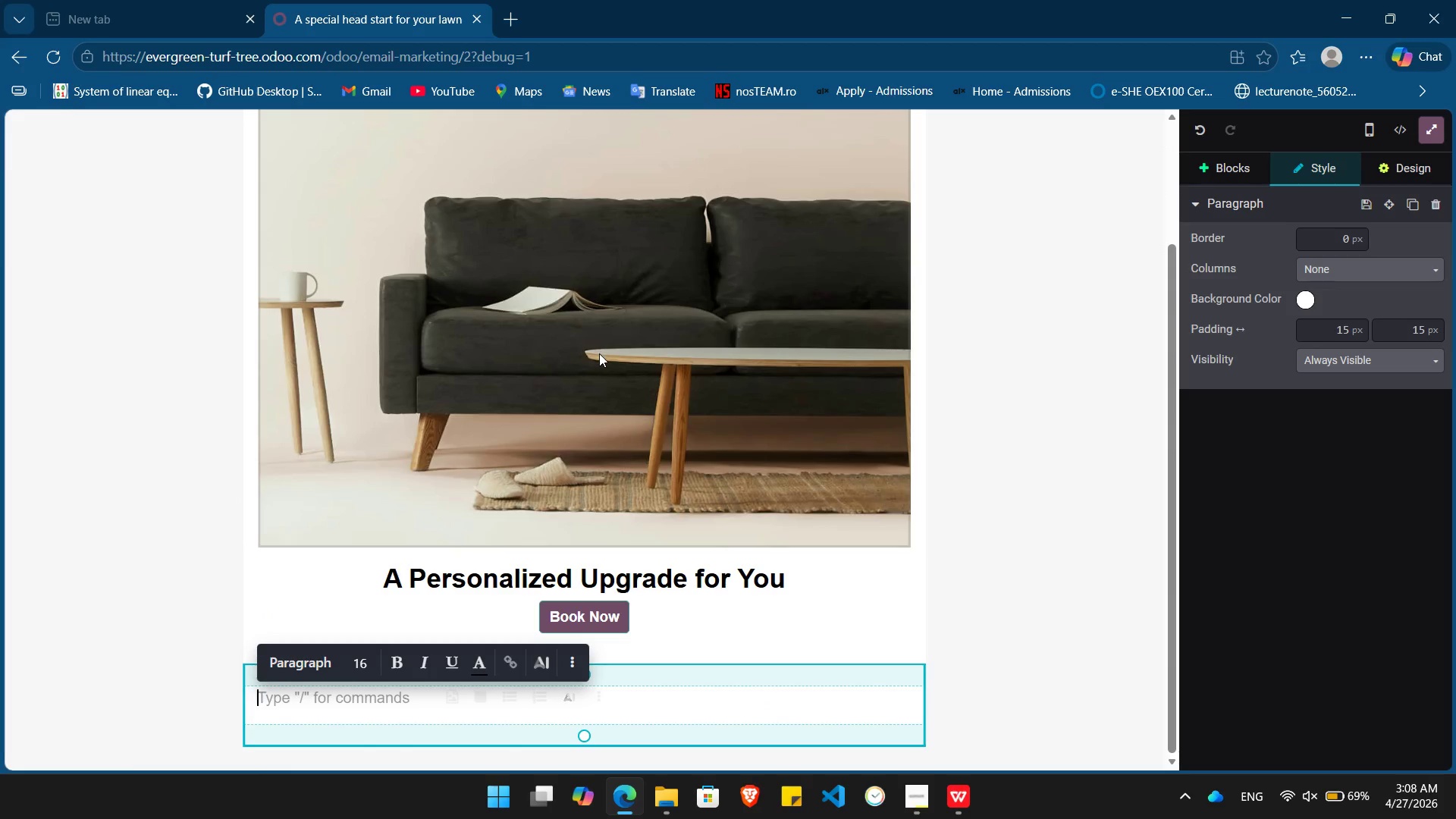 
double_click([599, 353])
 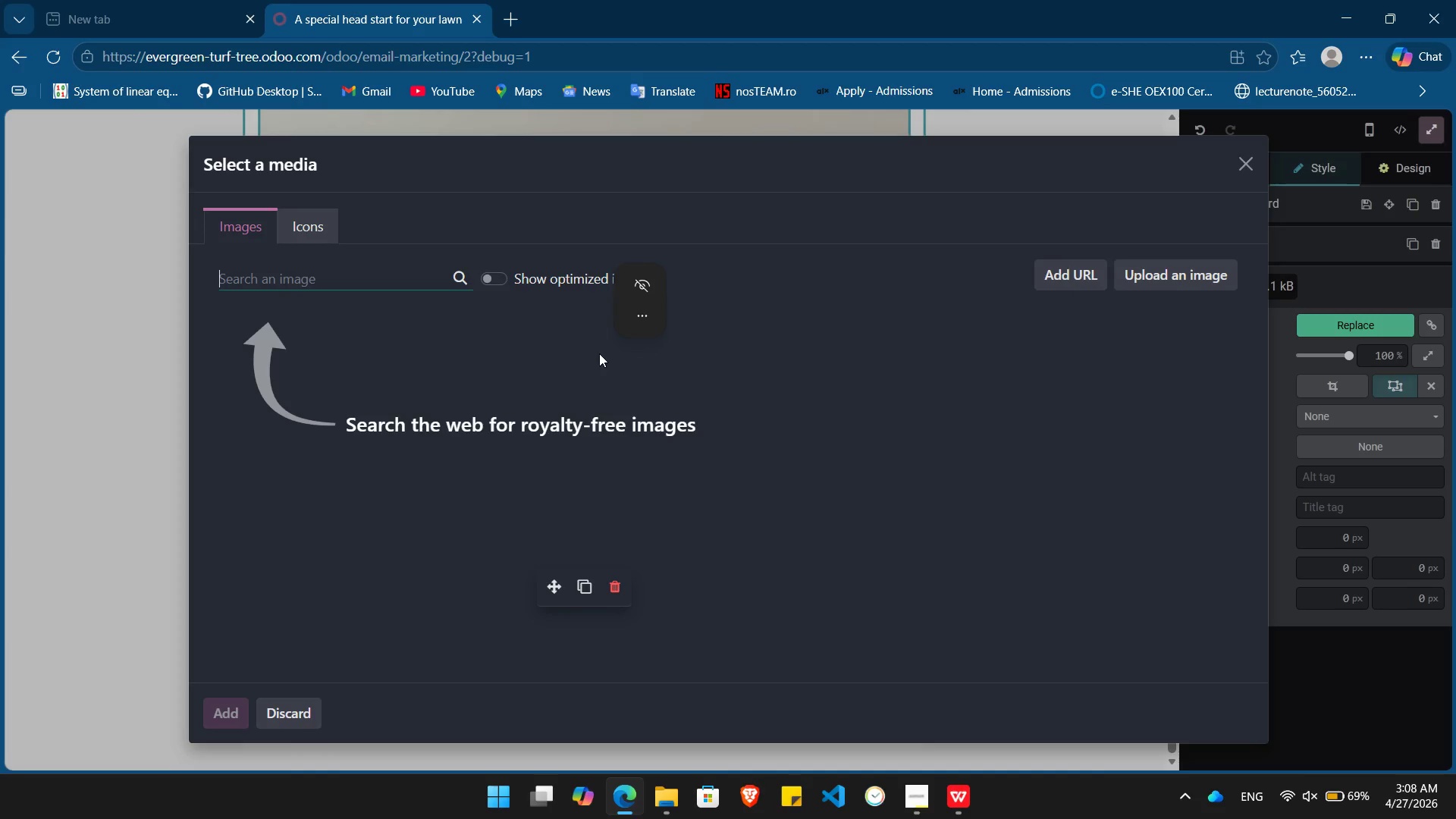 
wait(6.3)
 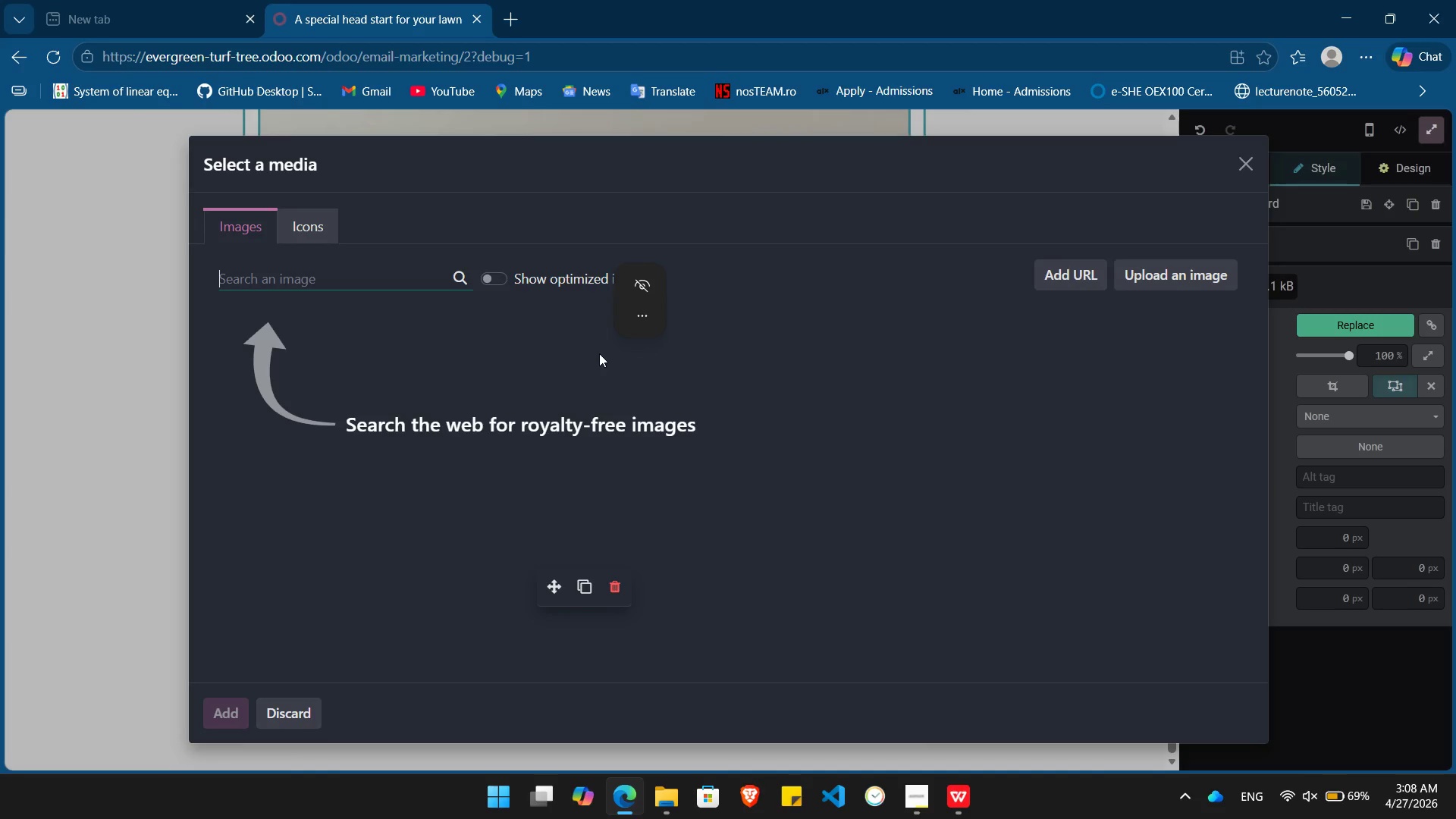 
type(Ever)
 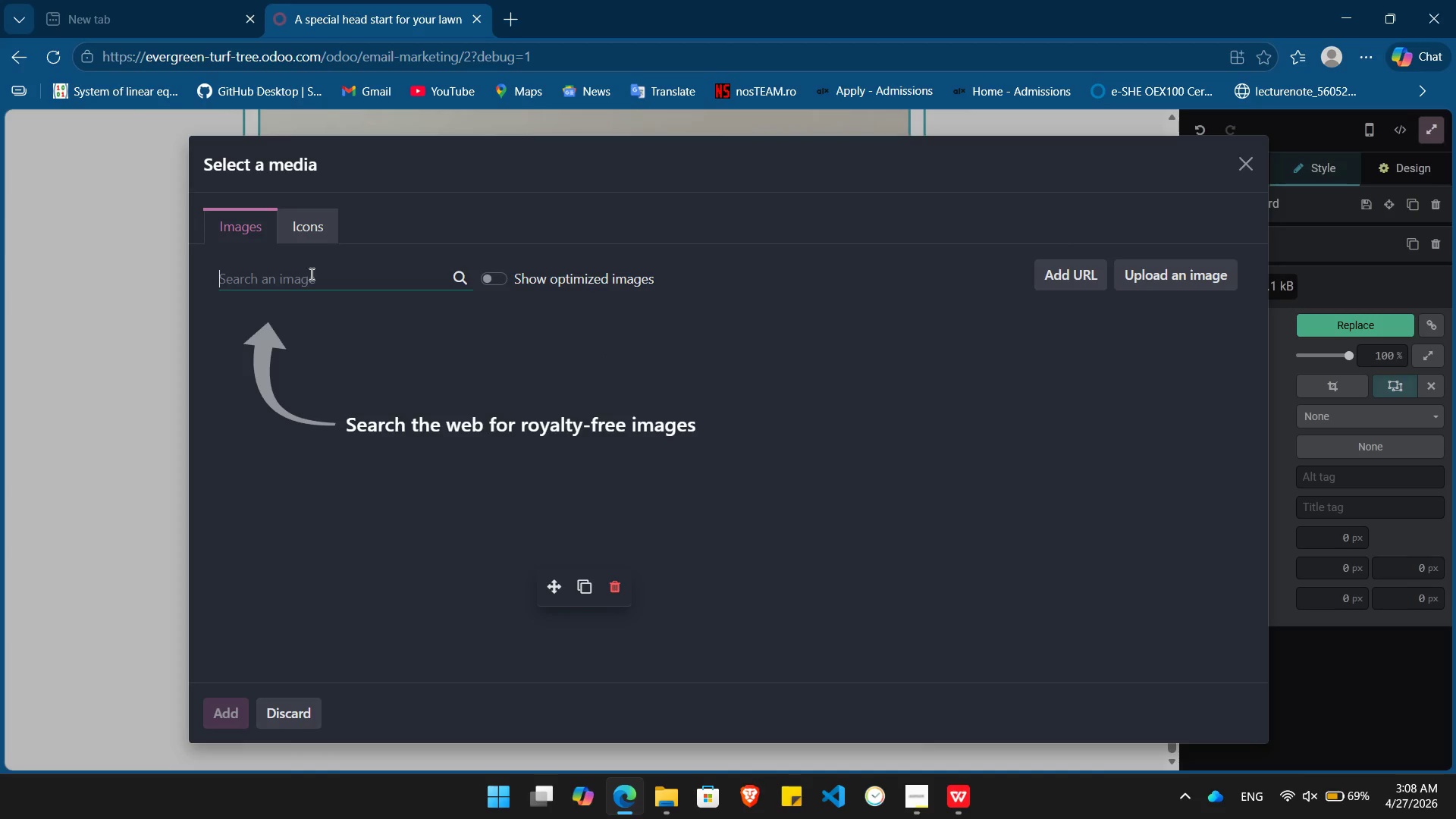 
left_click([306, 281])
 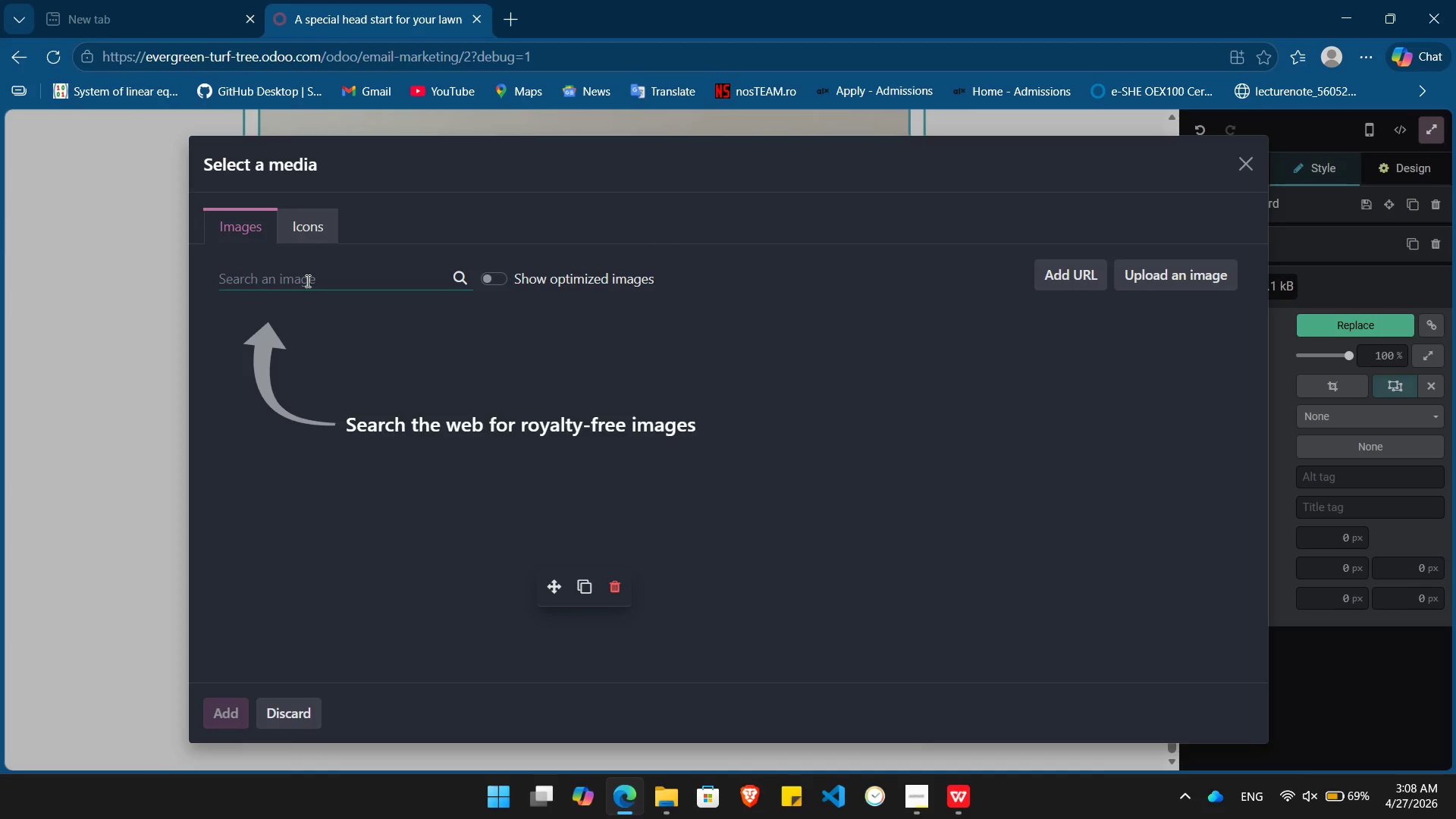 
type(evergreen)
 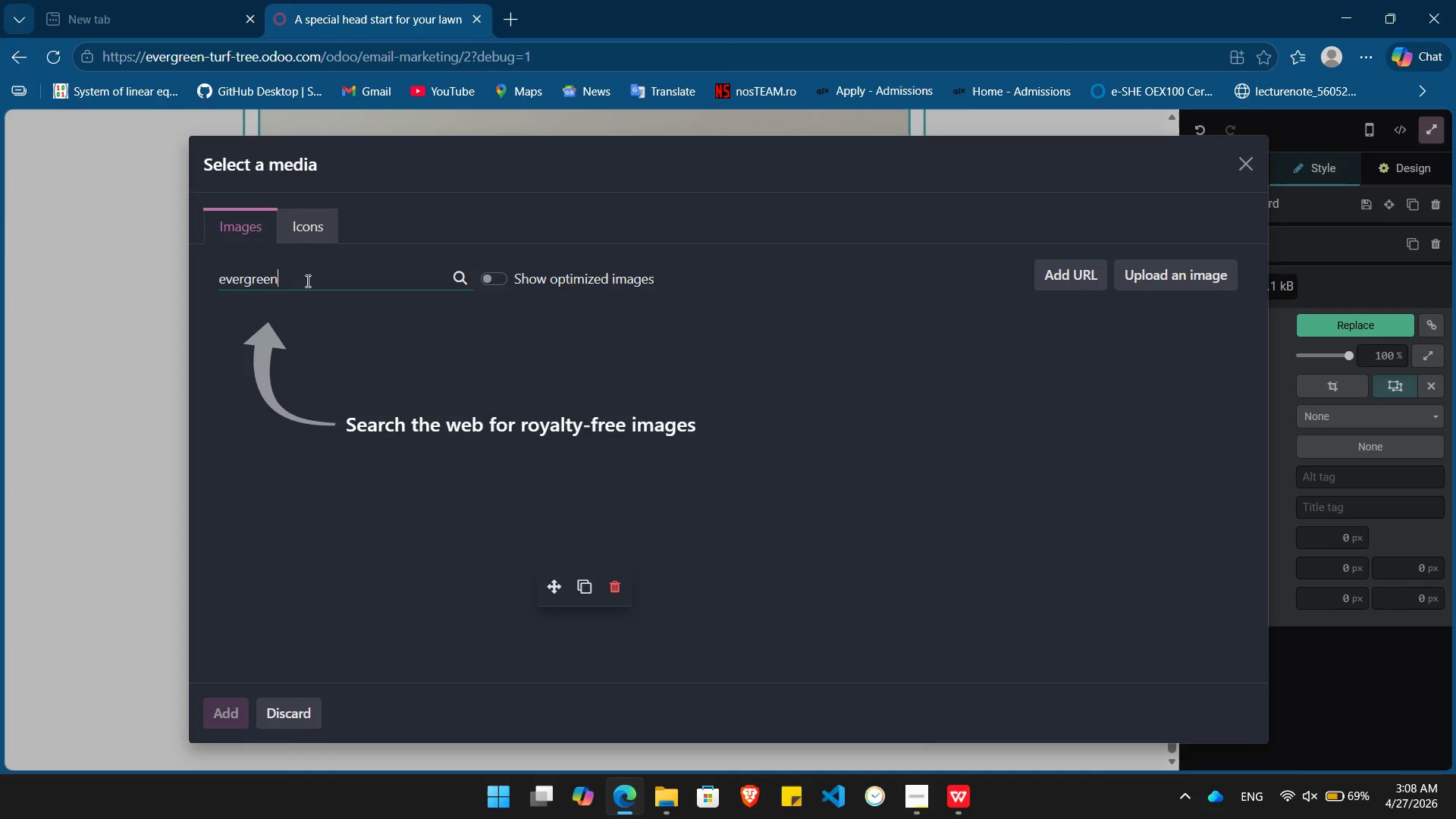 
key(Enter)
 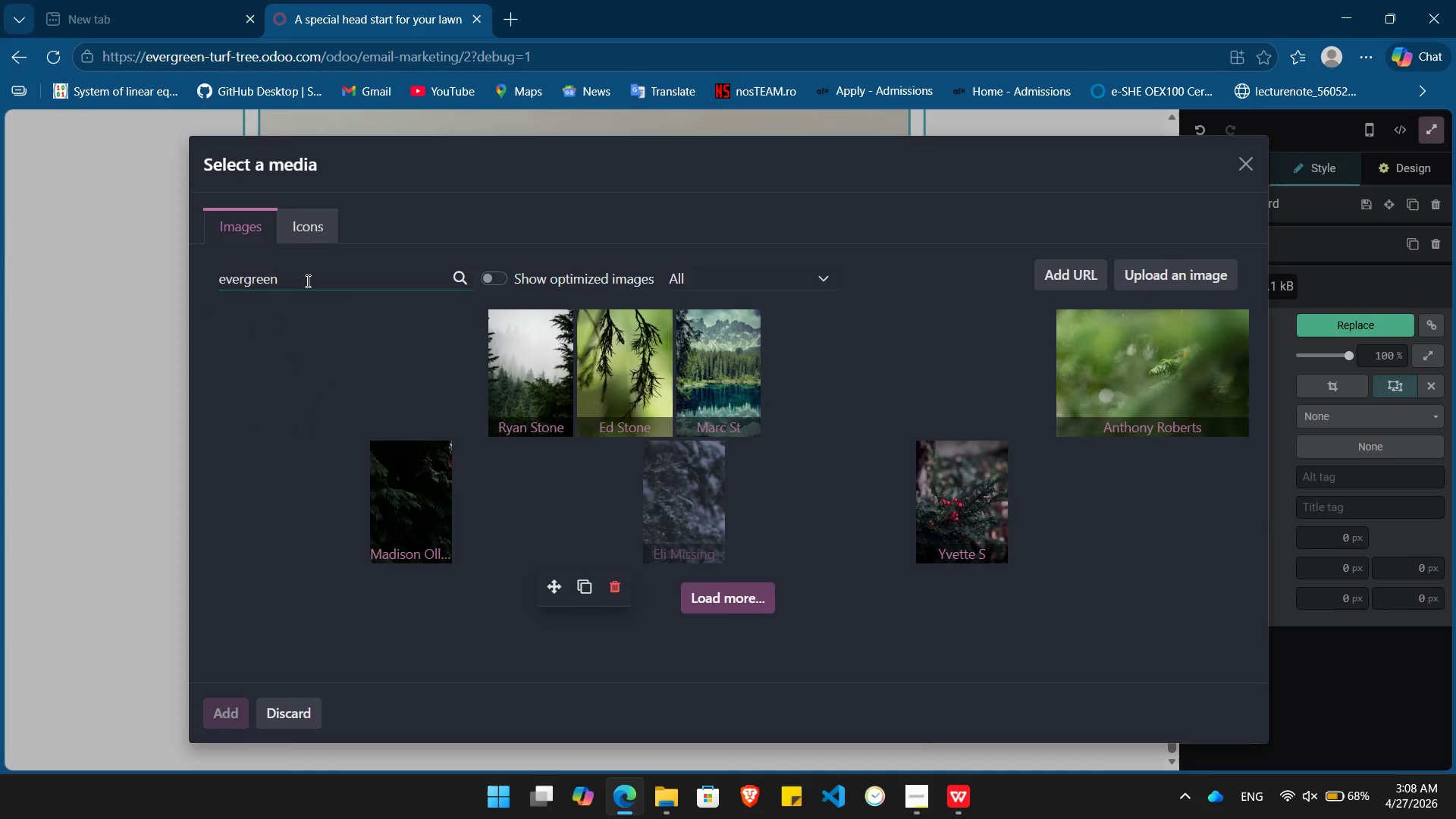 
wait(13.64)
 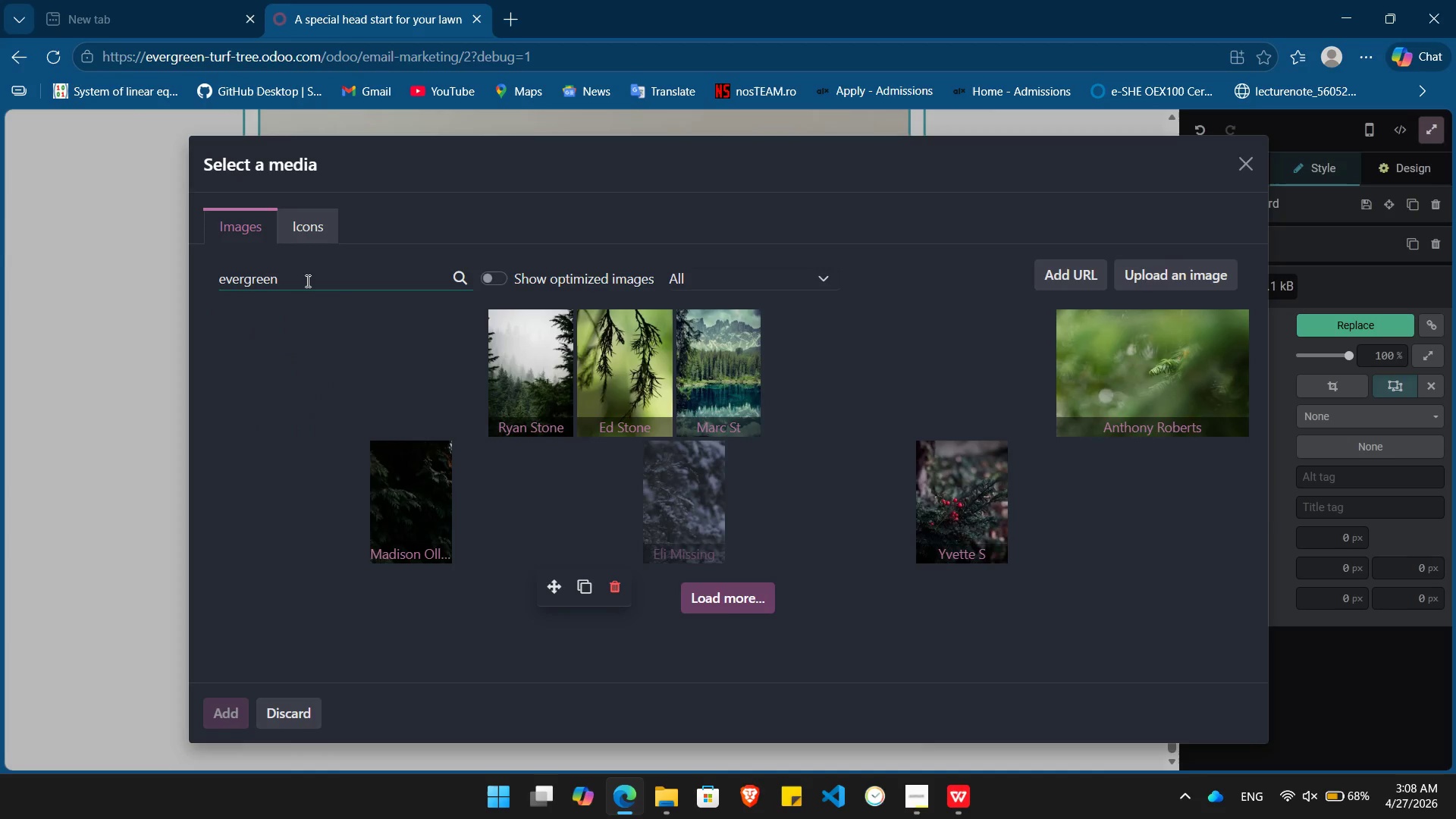 
mouse_move([554, 473])
 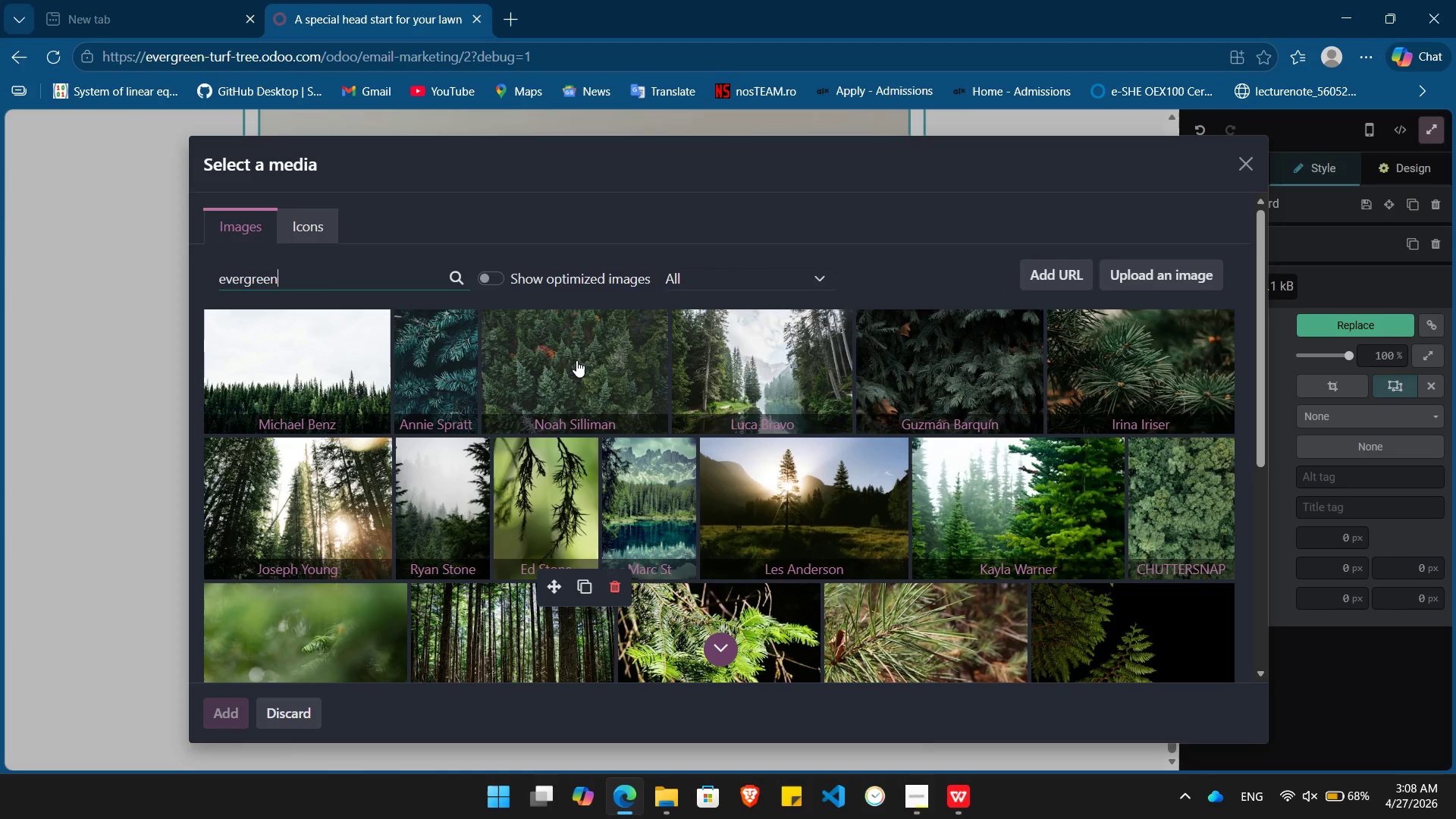 
left_click([576, 360])
 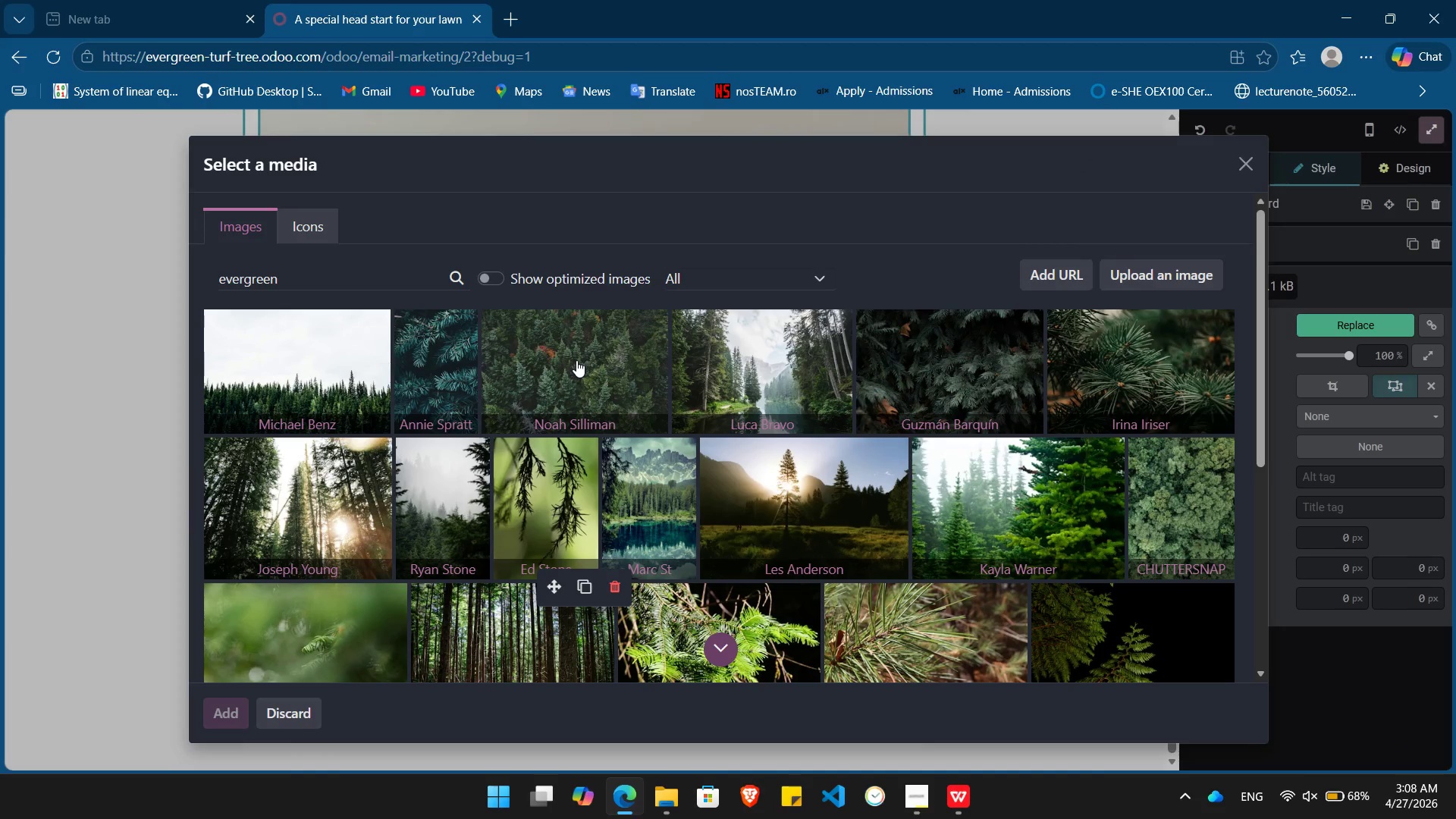 
wait(16.59)
 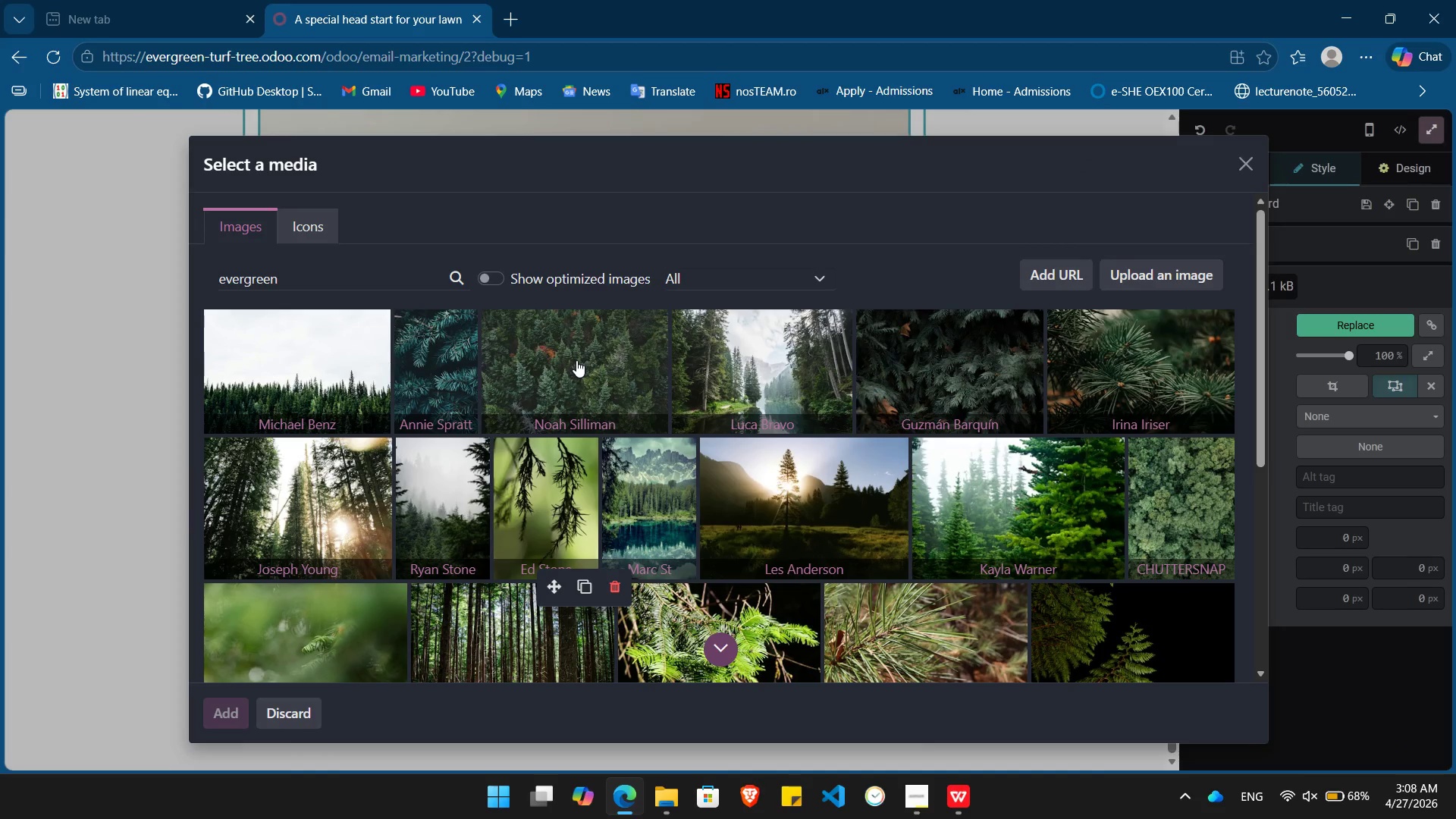 
left_click([1214, 156])
 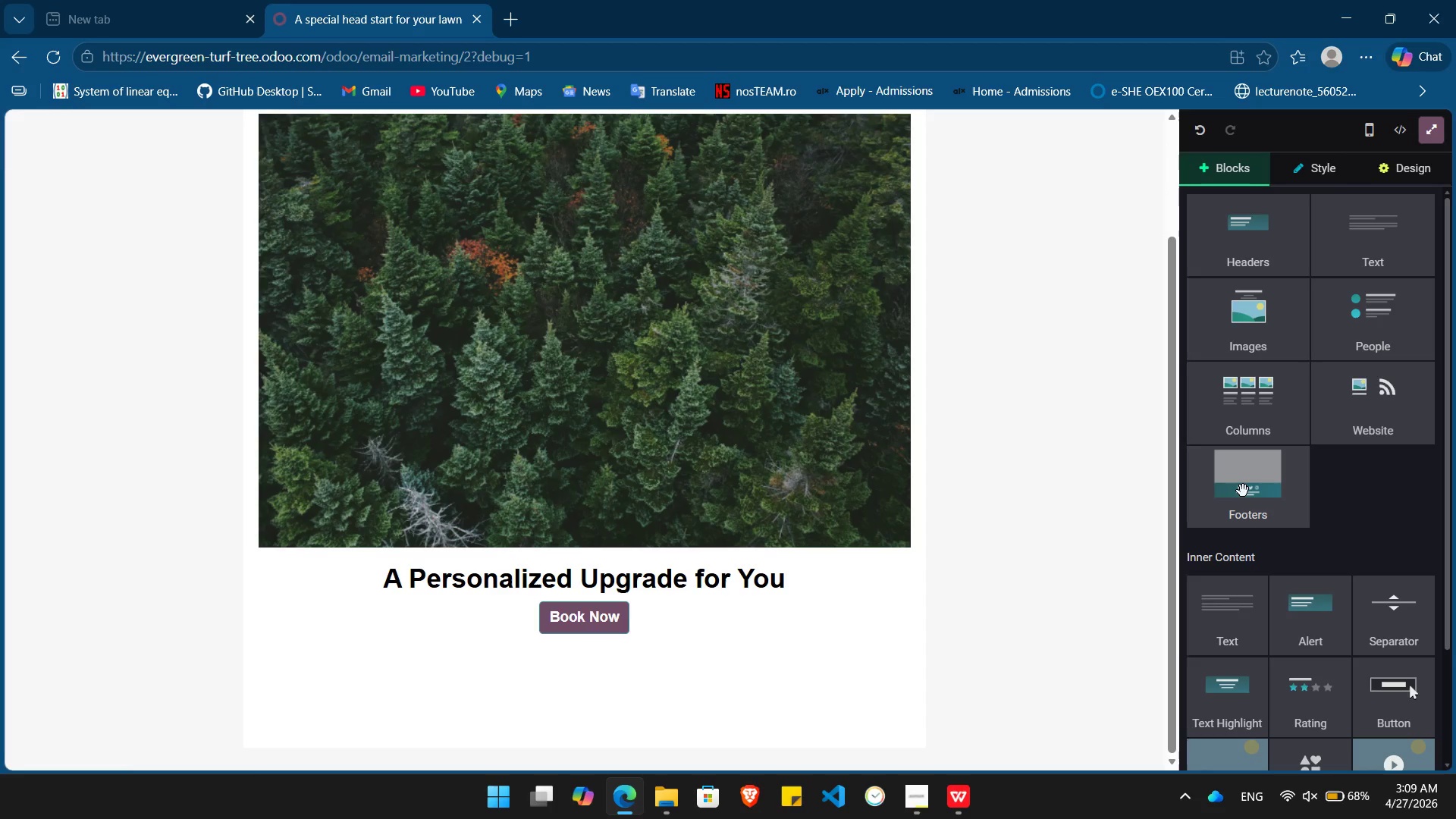 
left_click_drag(start_coordinate=[1243, 491], to_coordinate=[594, 761])
 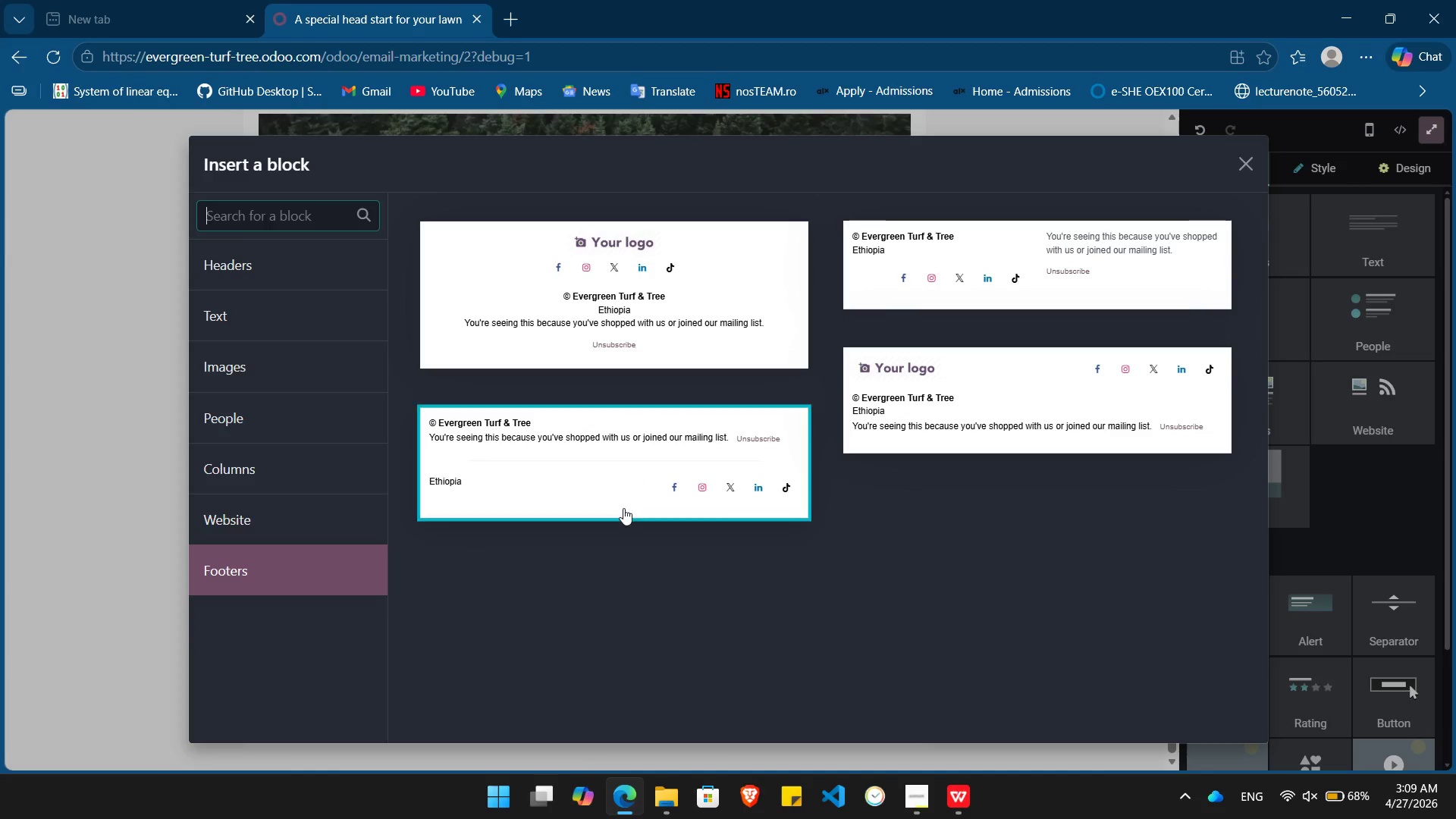 
left_click([623, 509])
 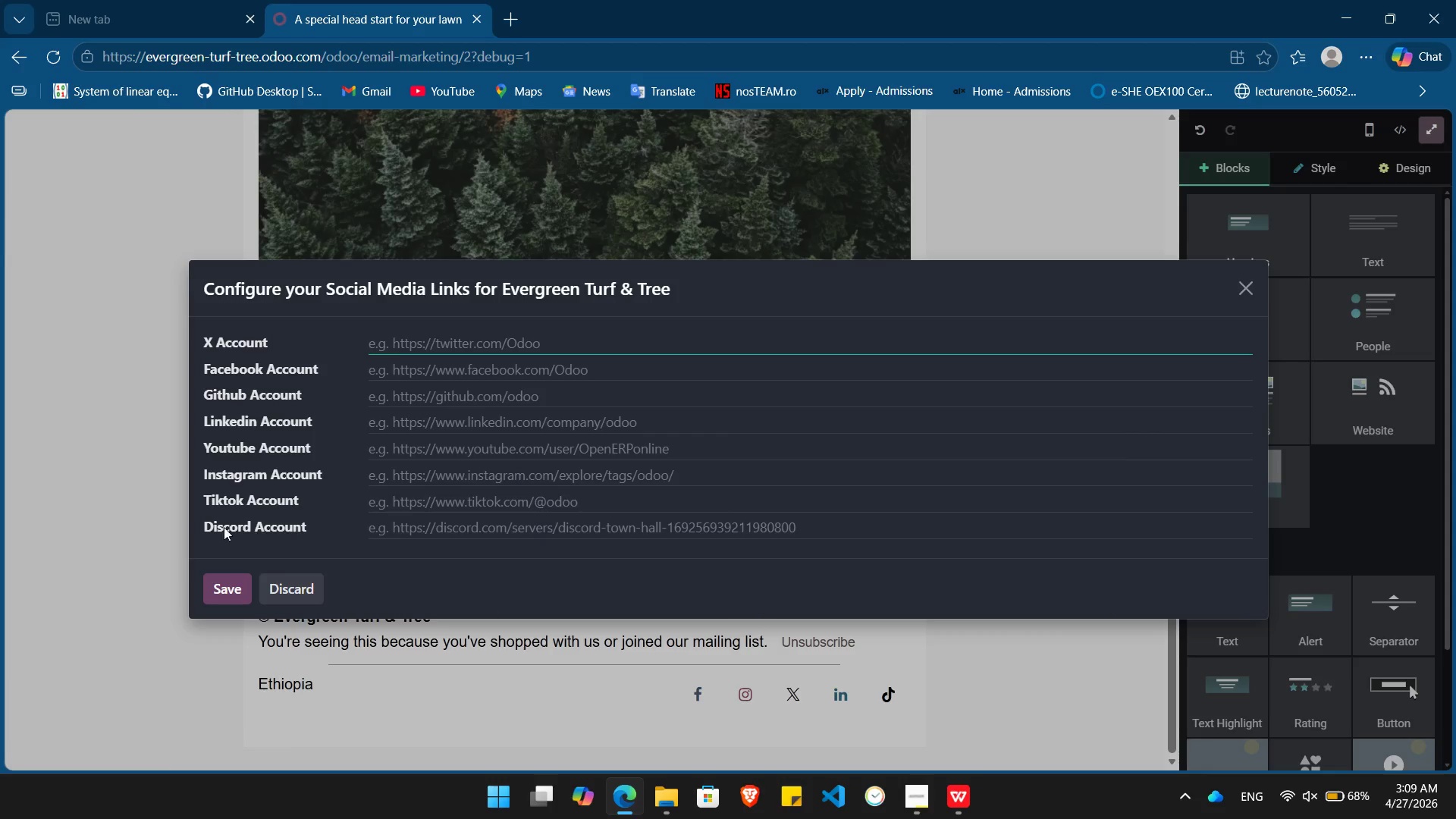 
left_click([290, 583])
 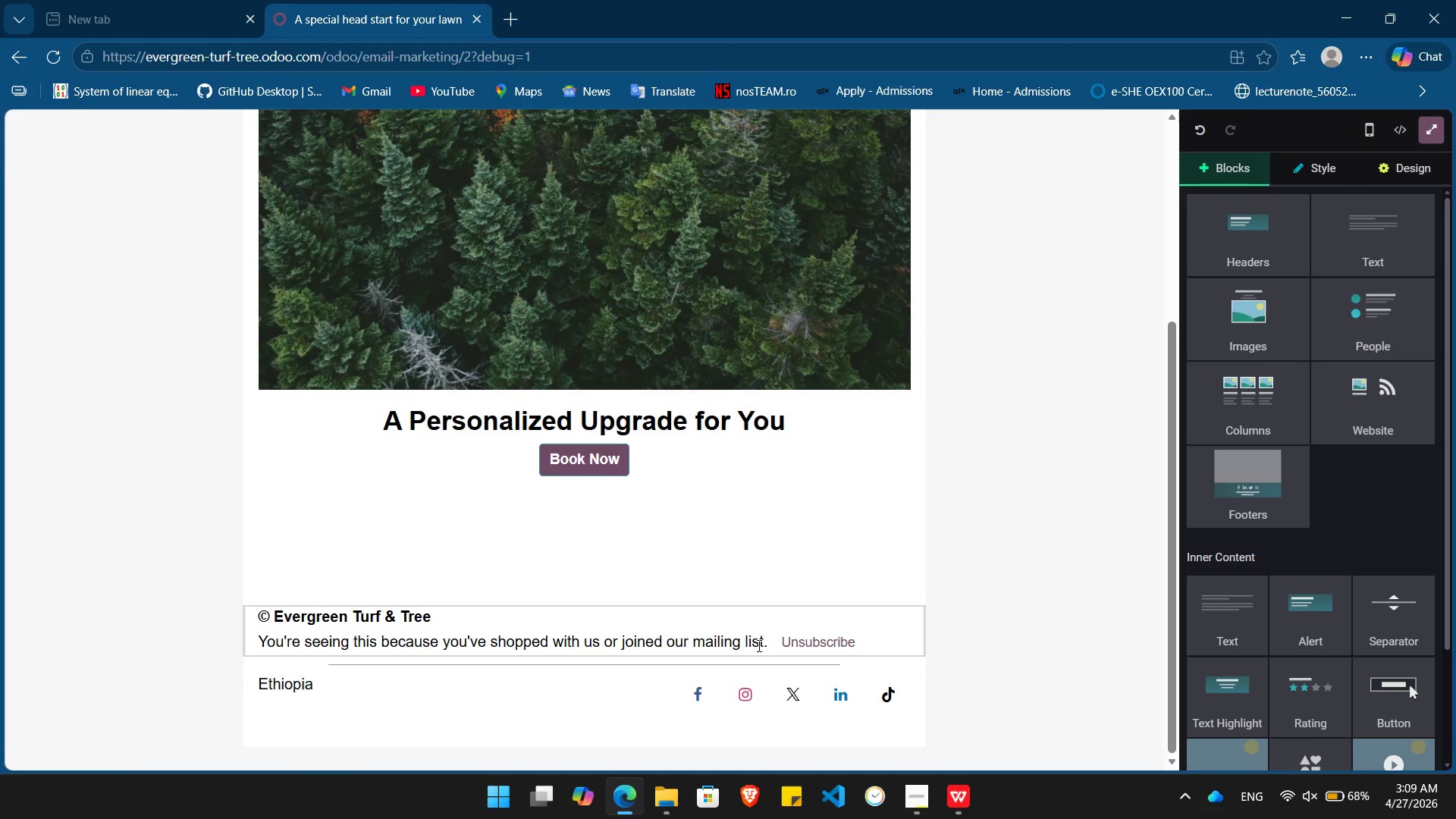 
left_click([757, 645])
 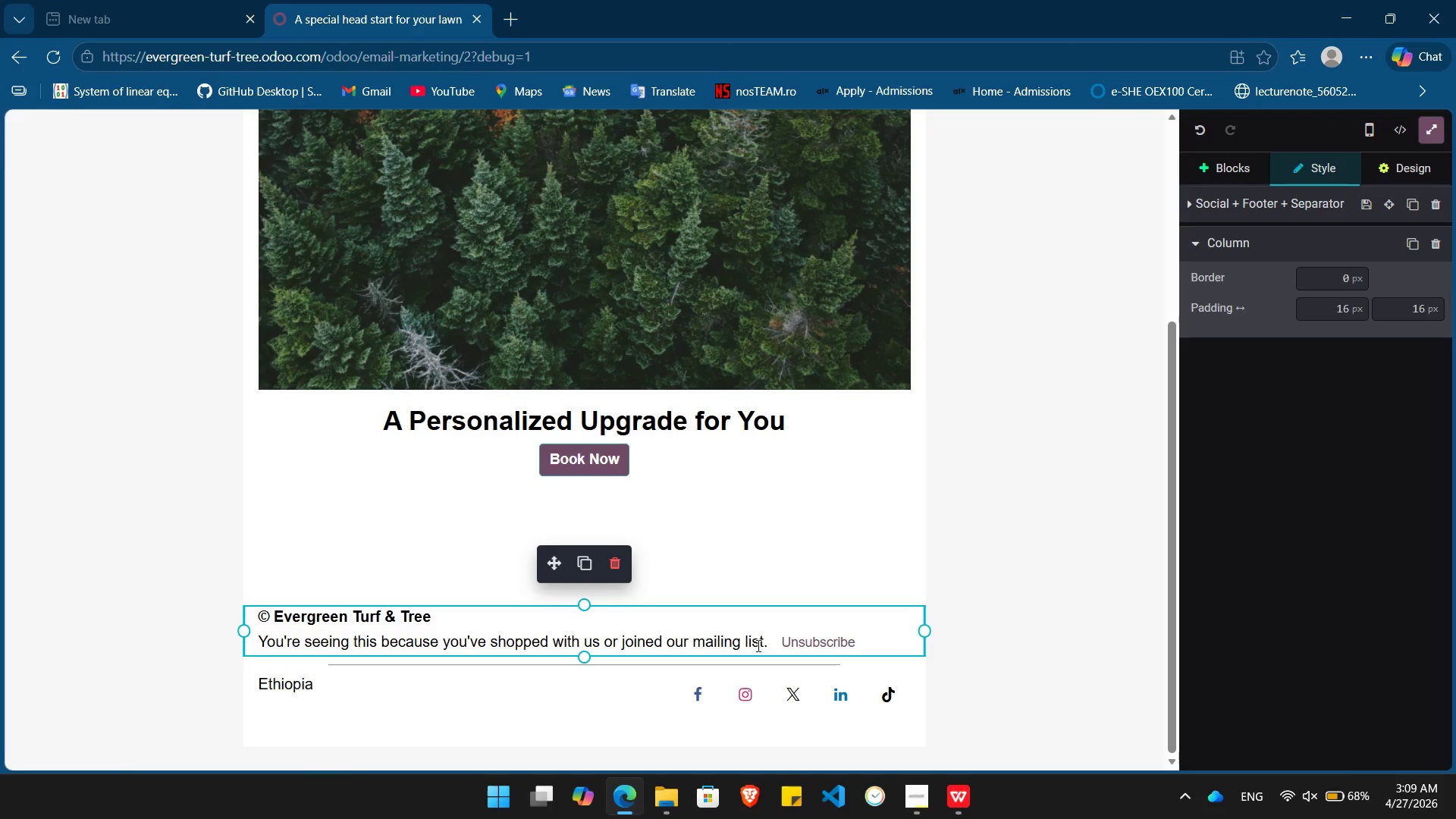 
key(ArrowRight)
 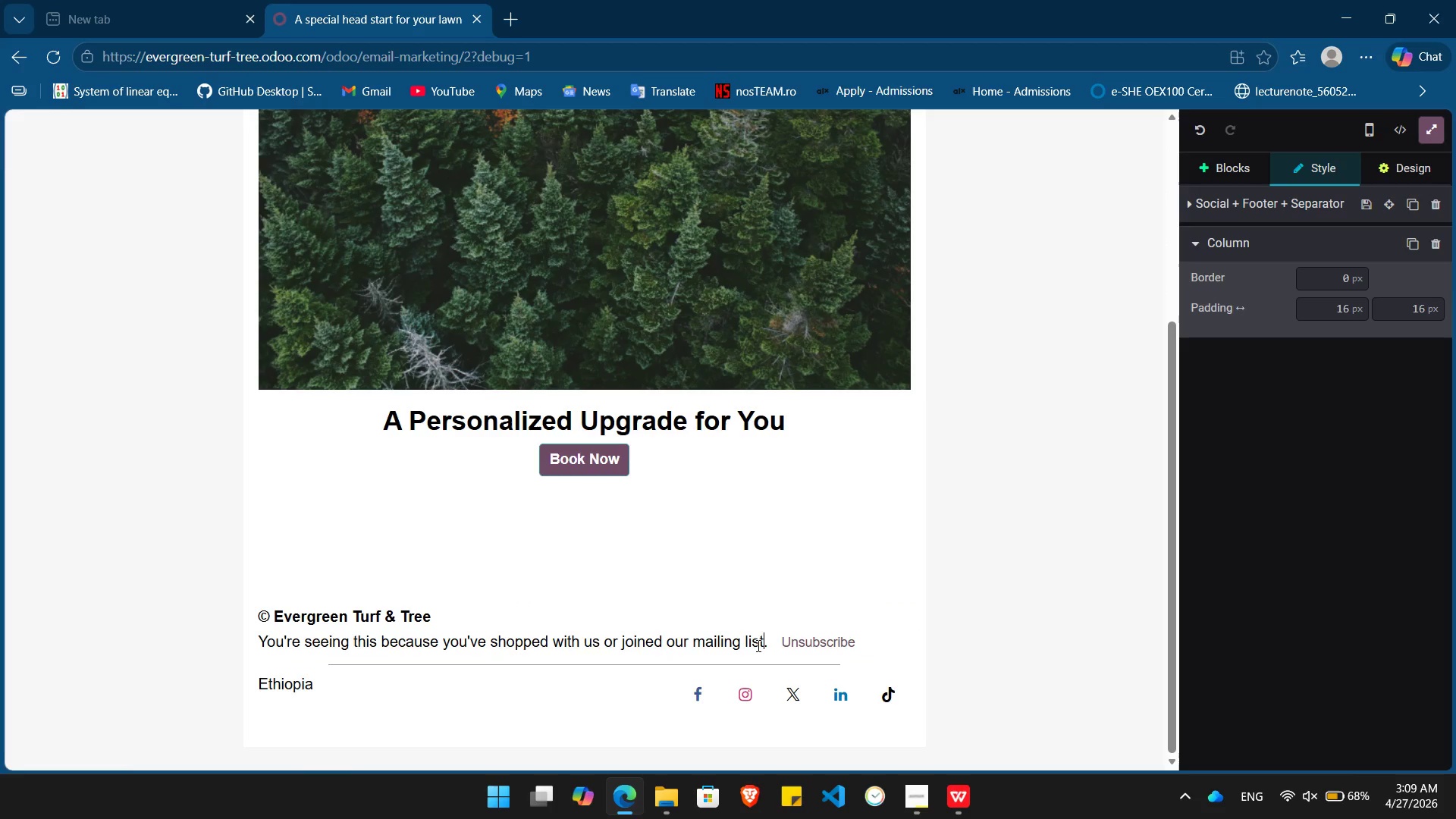 
hold_key(key=Backspace, duration=1.3)
 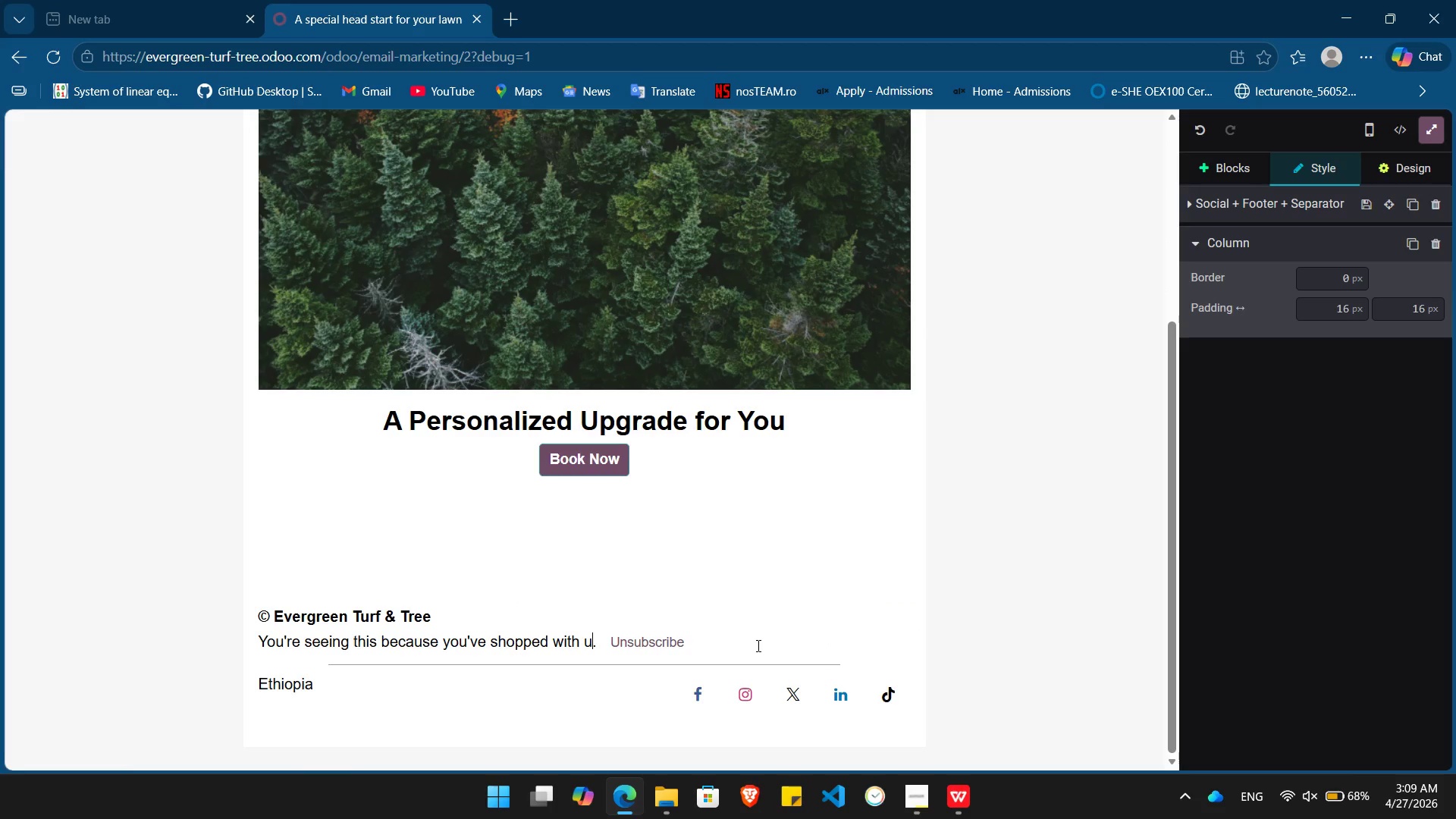 
hold_key(key=Backspace, duration=1.52)
 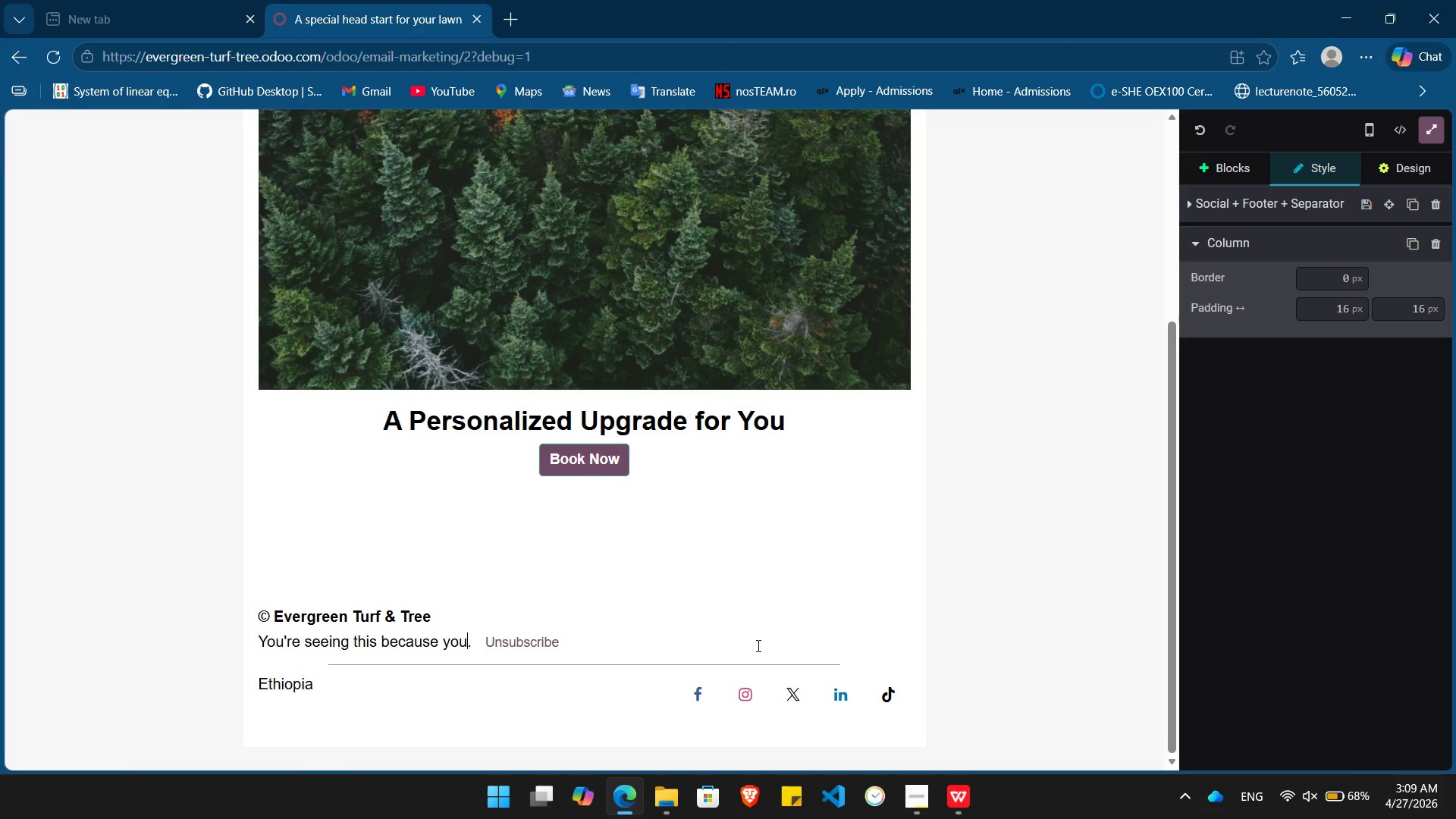 
key(Backspace)
key(Backspace)
key(Backspace)
key(Backspace)
key(Backspace)
key(Backspace)
key(Backspace)
key(Backspace)
key(Backspace)
key(Backspace)
key(Backspace)
type(Let your soil breath well)
 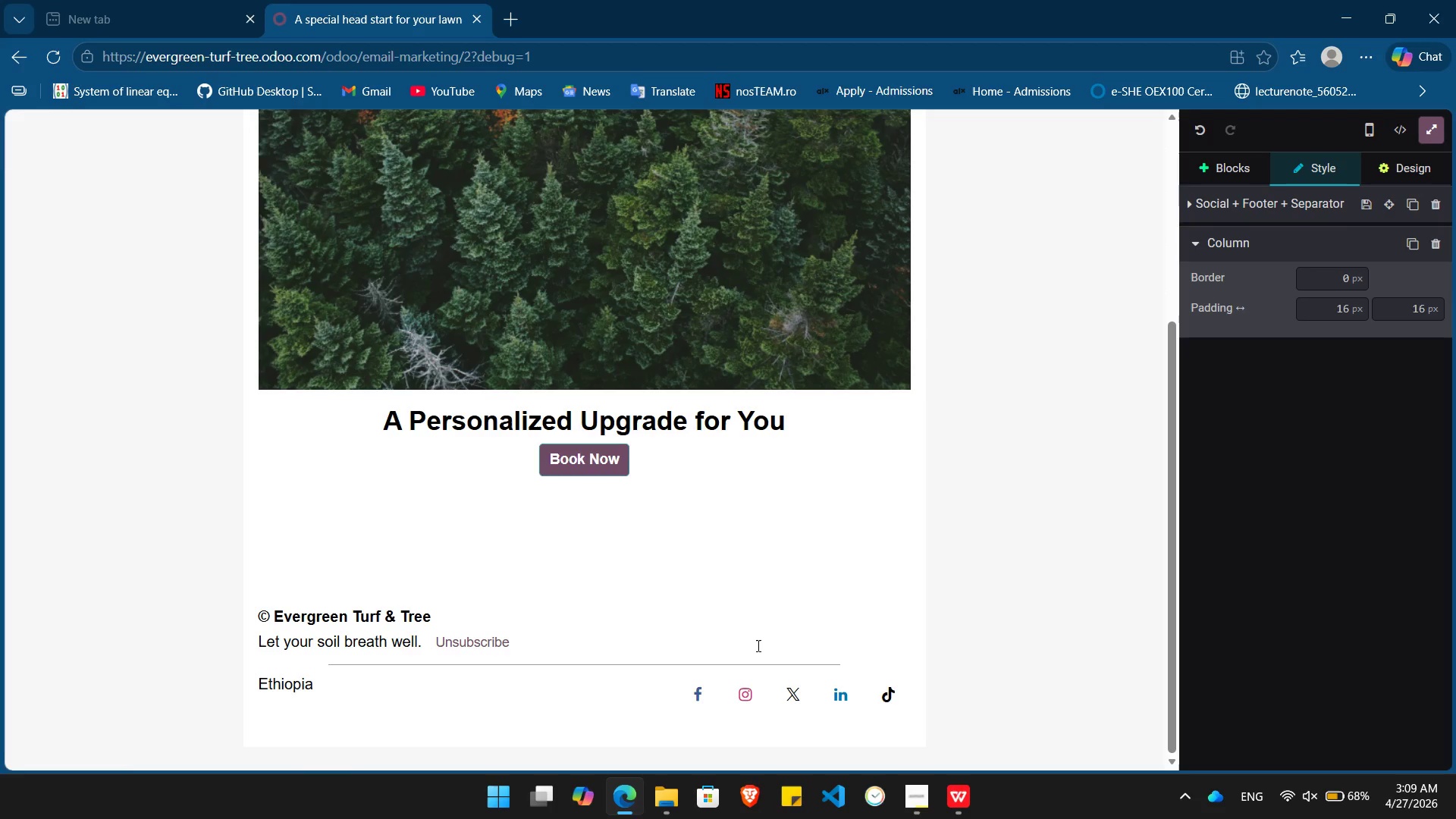 
left_click([681, 519])
 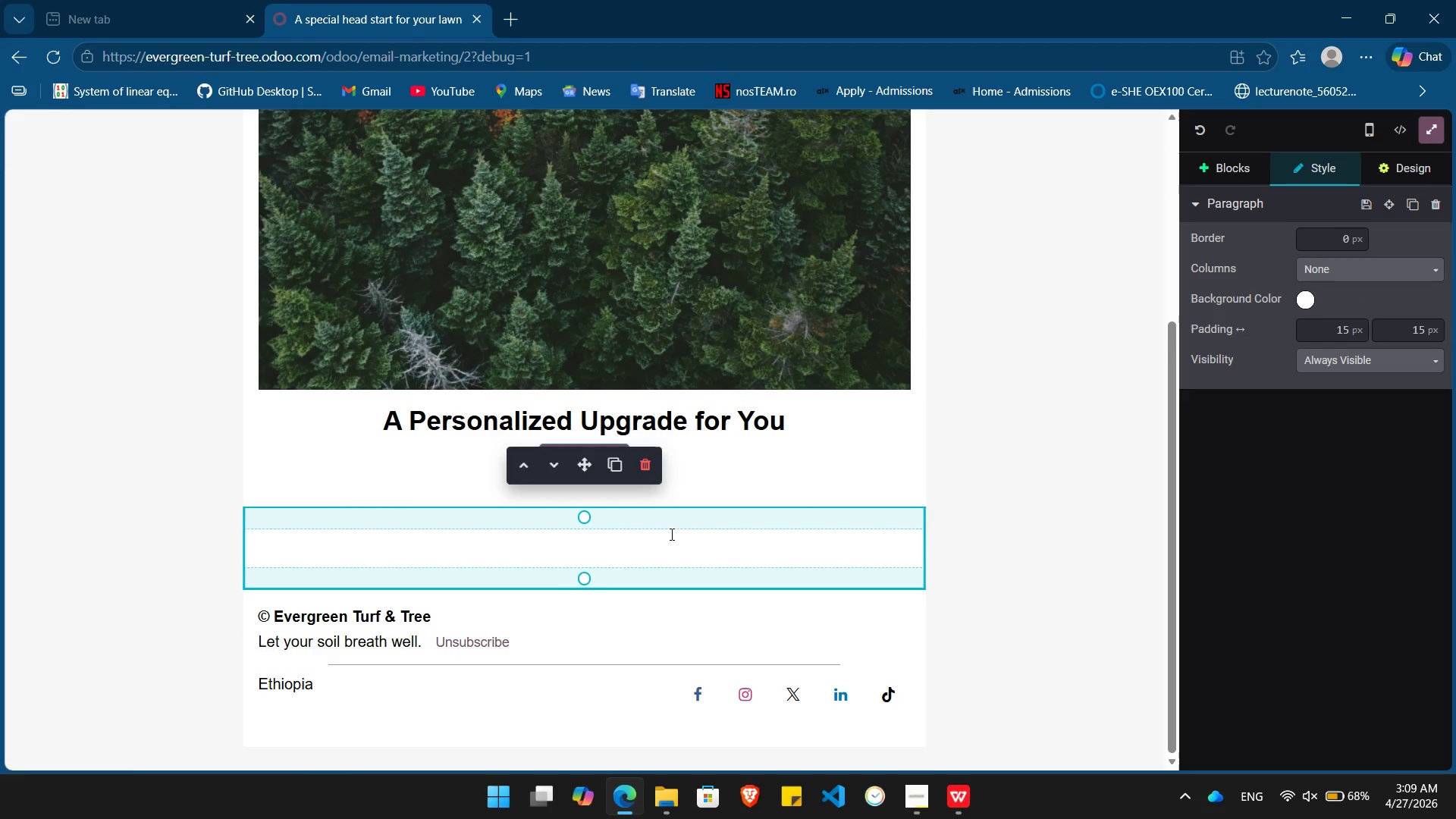 
left_click([667, 542])
 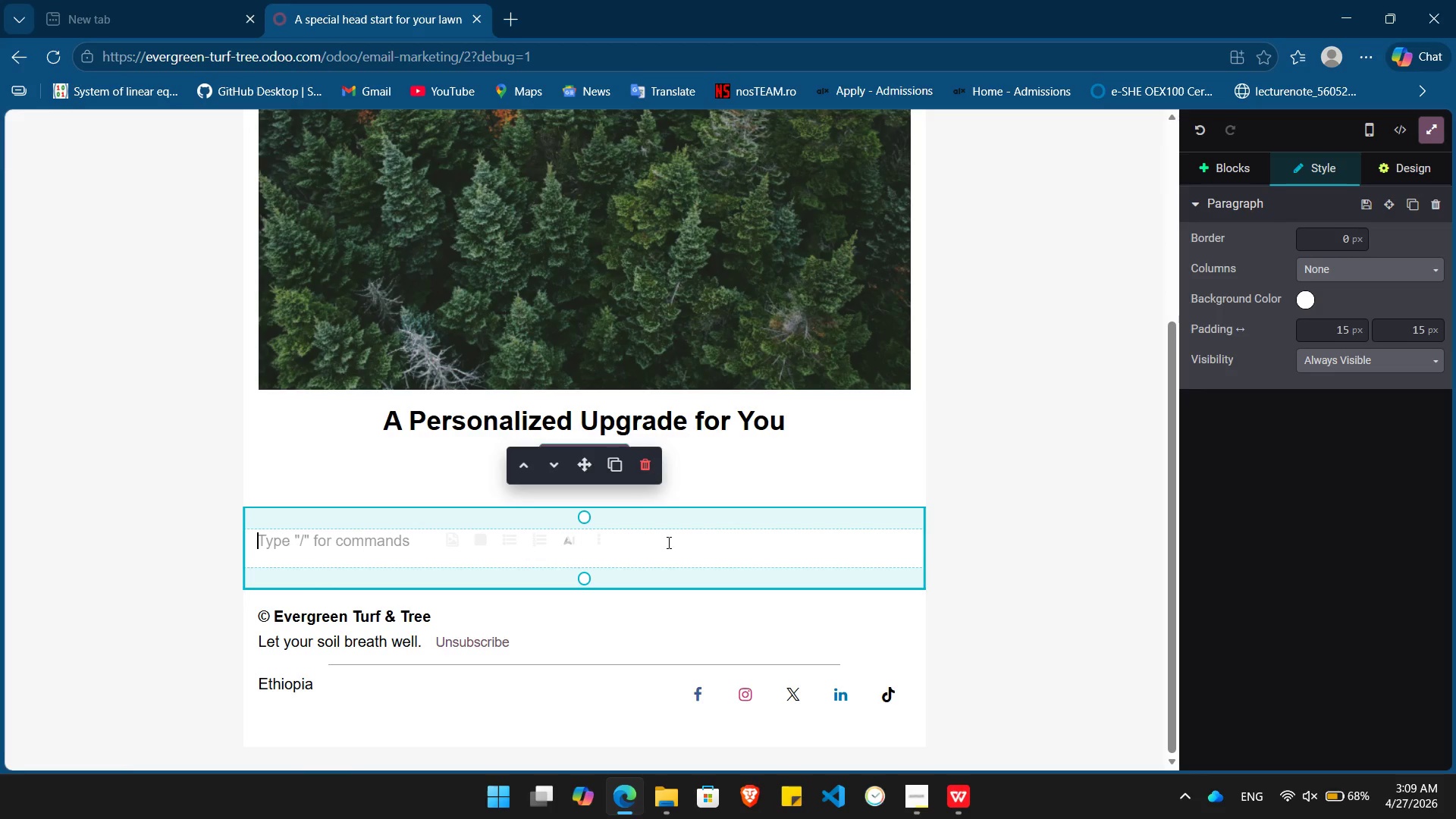 
type(Hi /)
 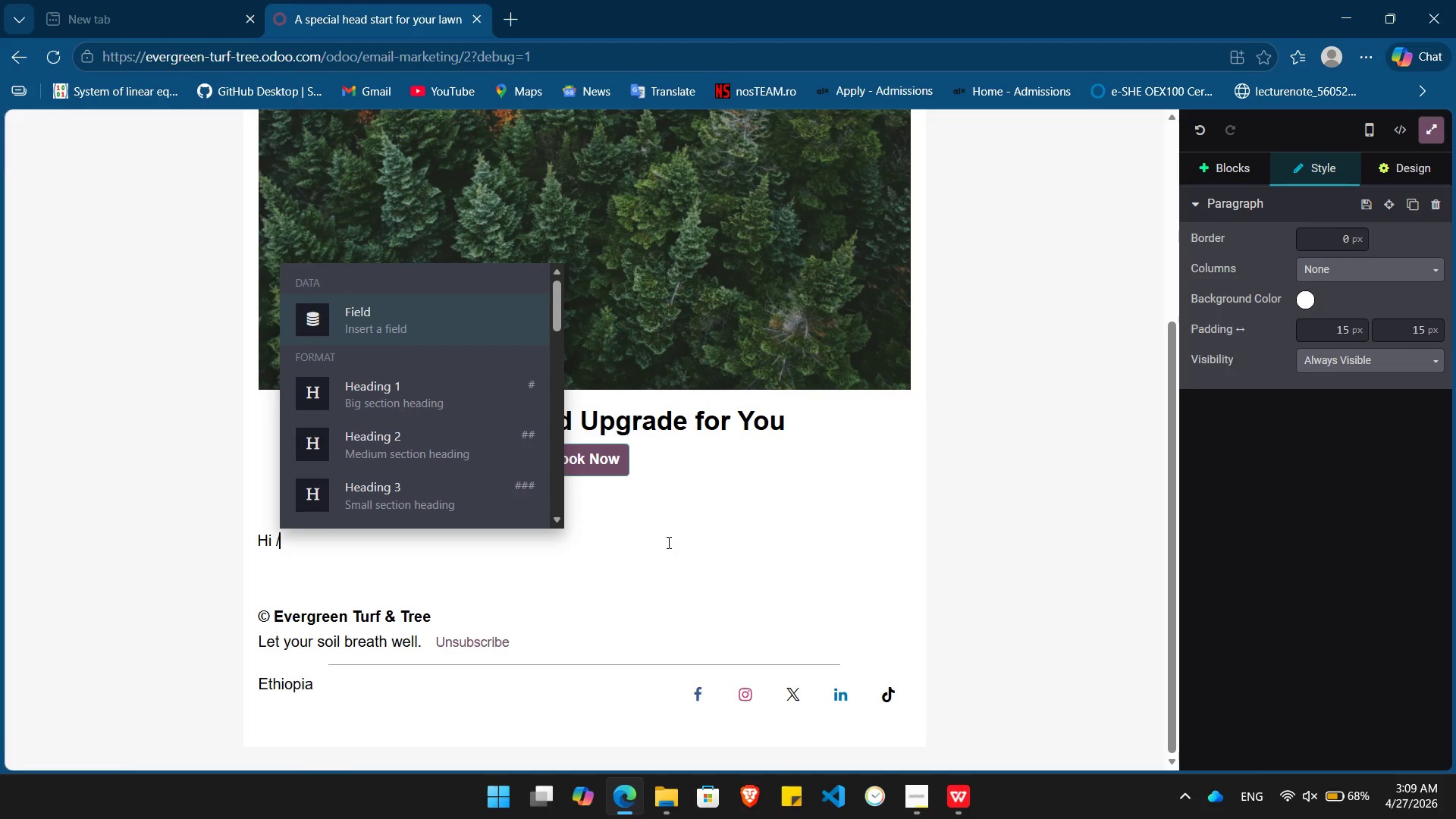 
key(Enter)
 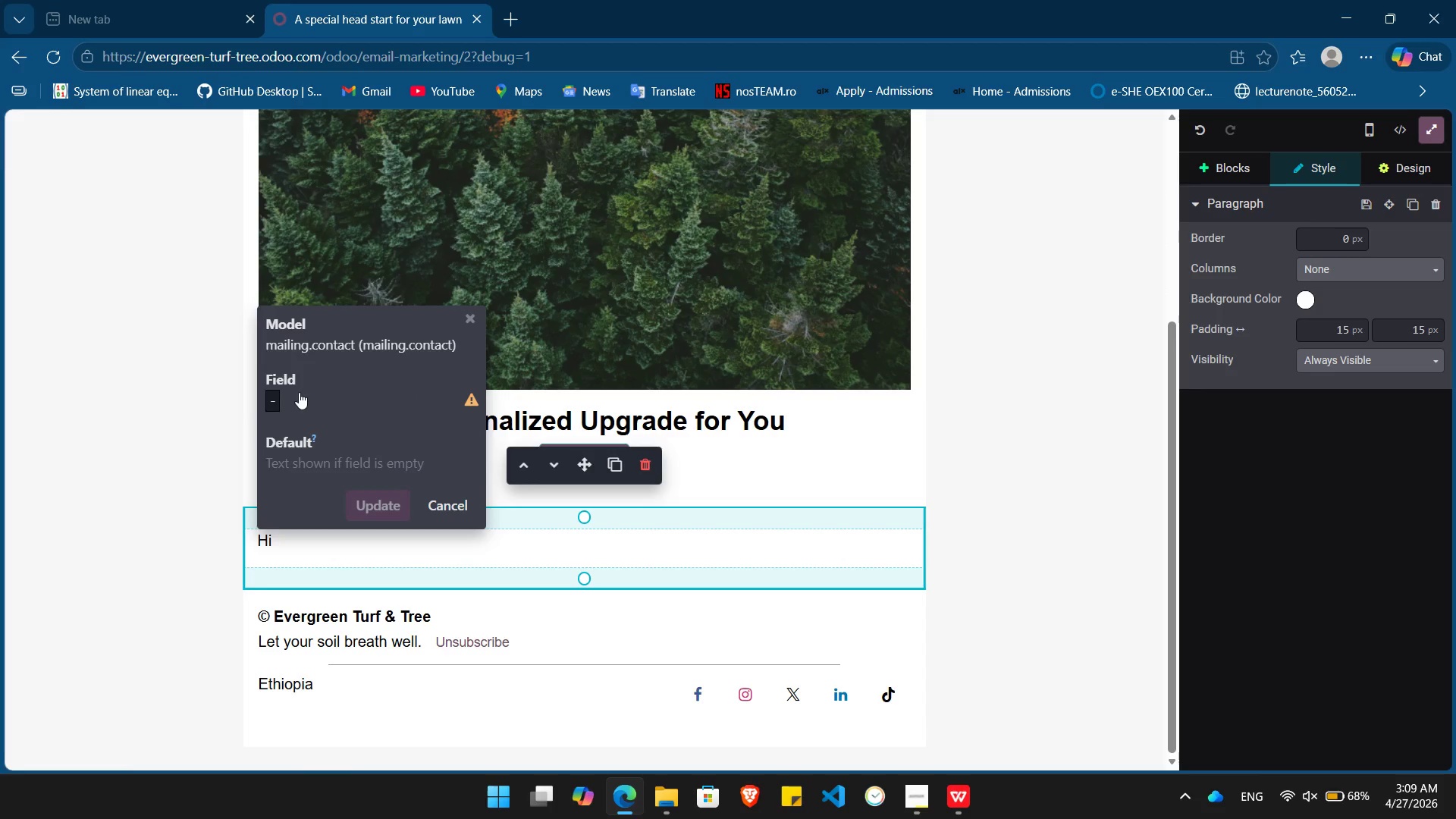 
left_click([284, 393])
 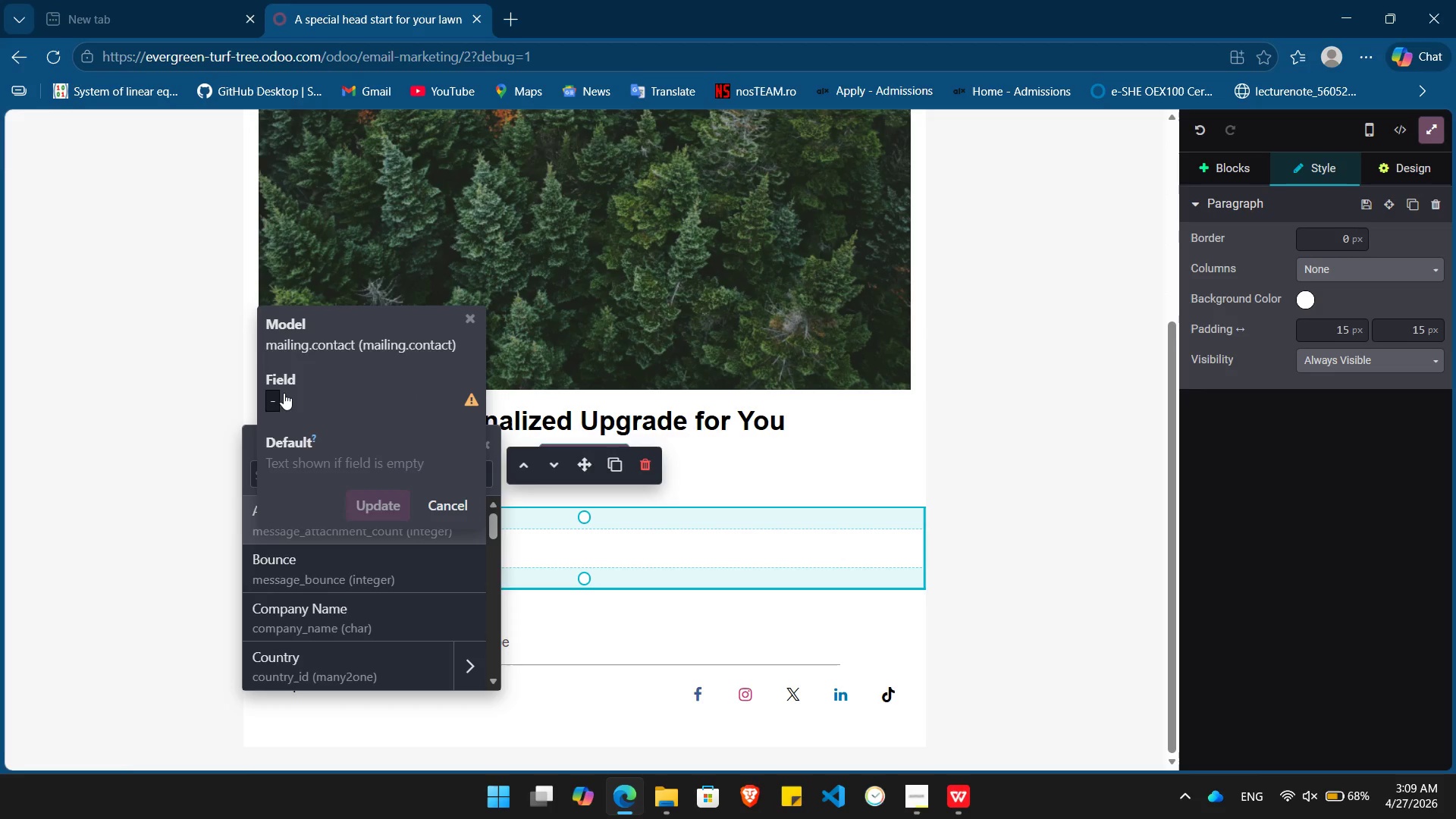 
type(name)
 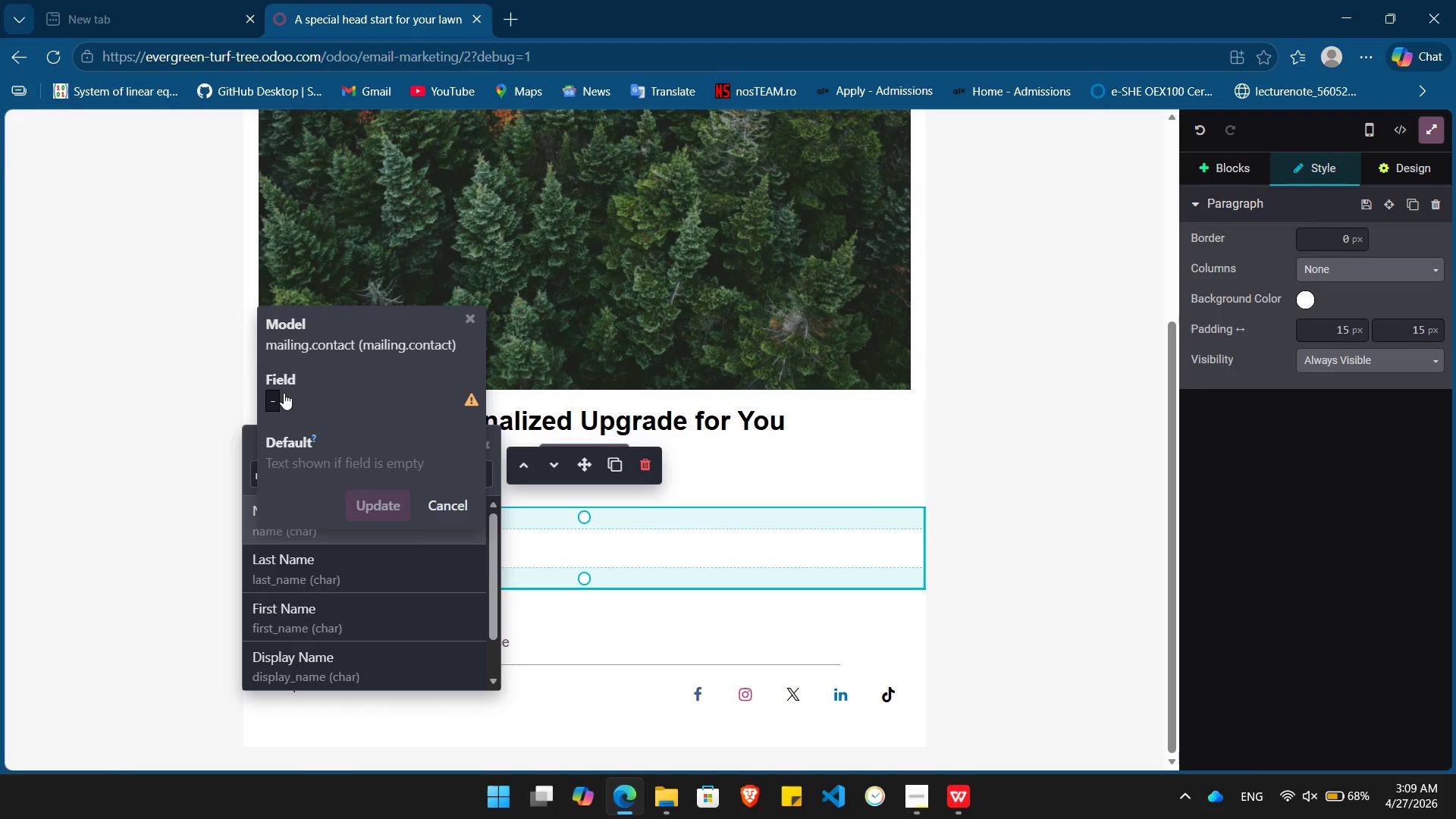 
key(Enter)
 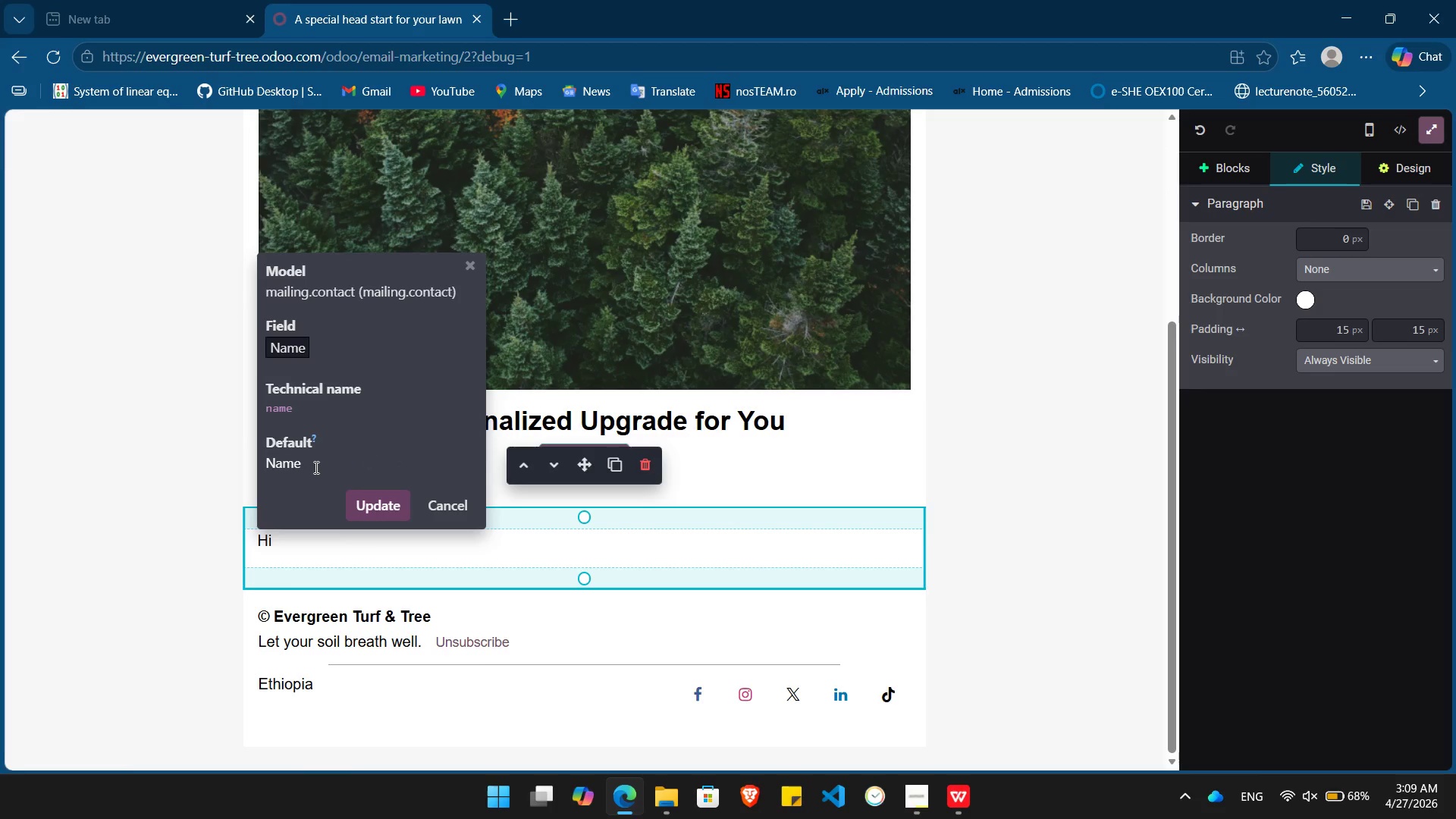 
left_click_drag(start_coordinate=[315, 469], to_coordinate=[234, 460])
 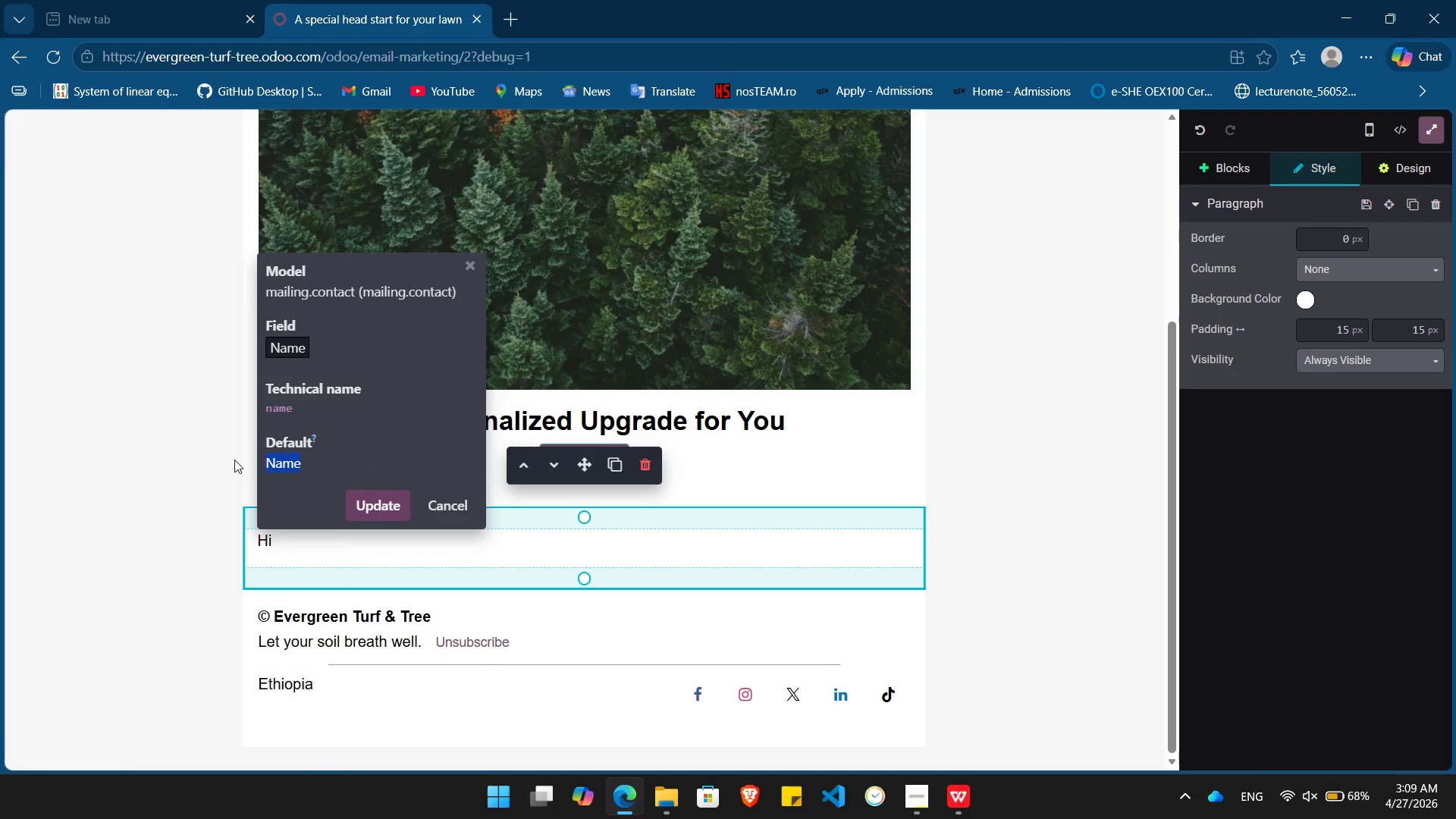 
key(Backspace)
 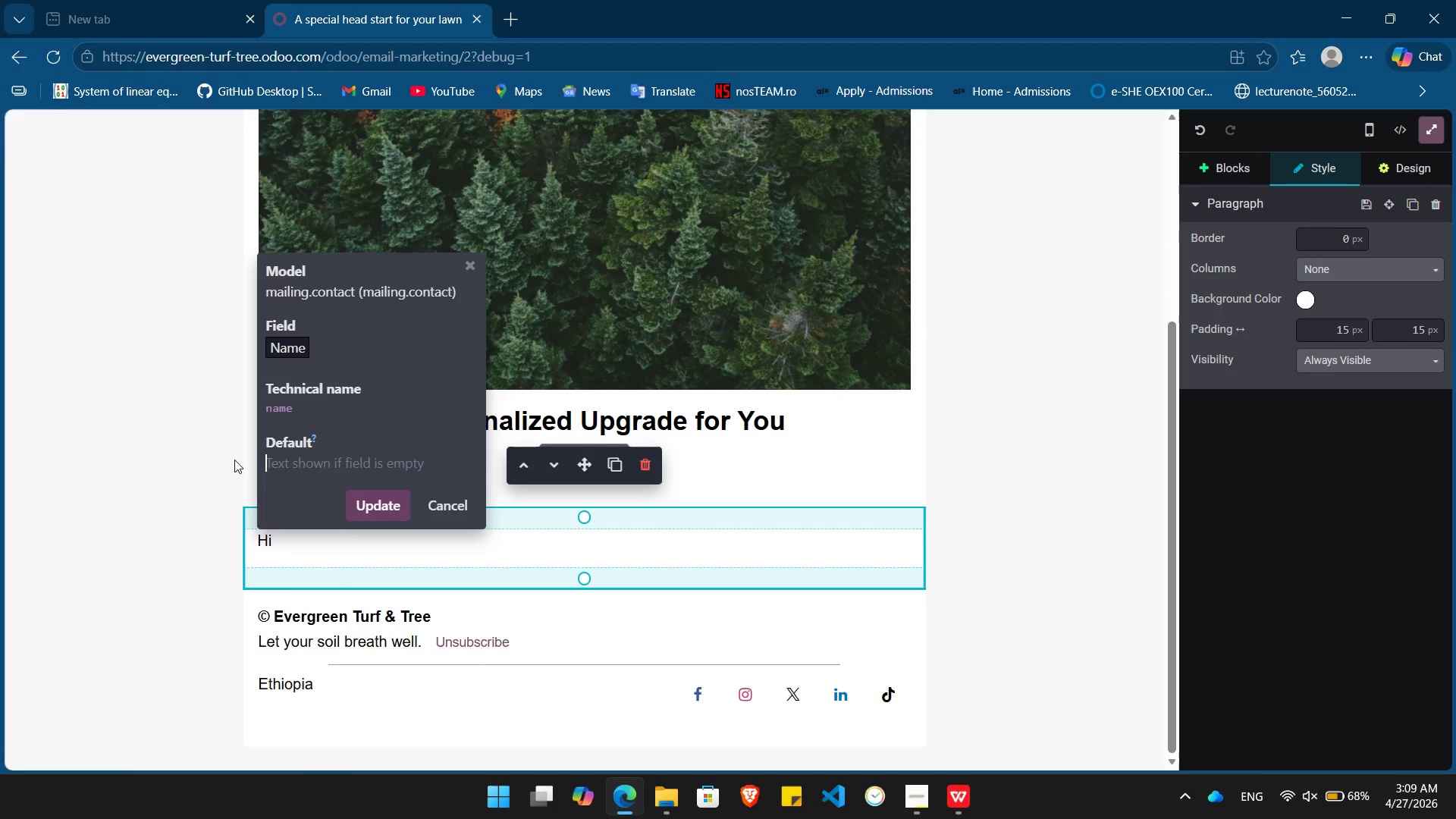 
key(Shift+BracketLeft)
 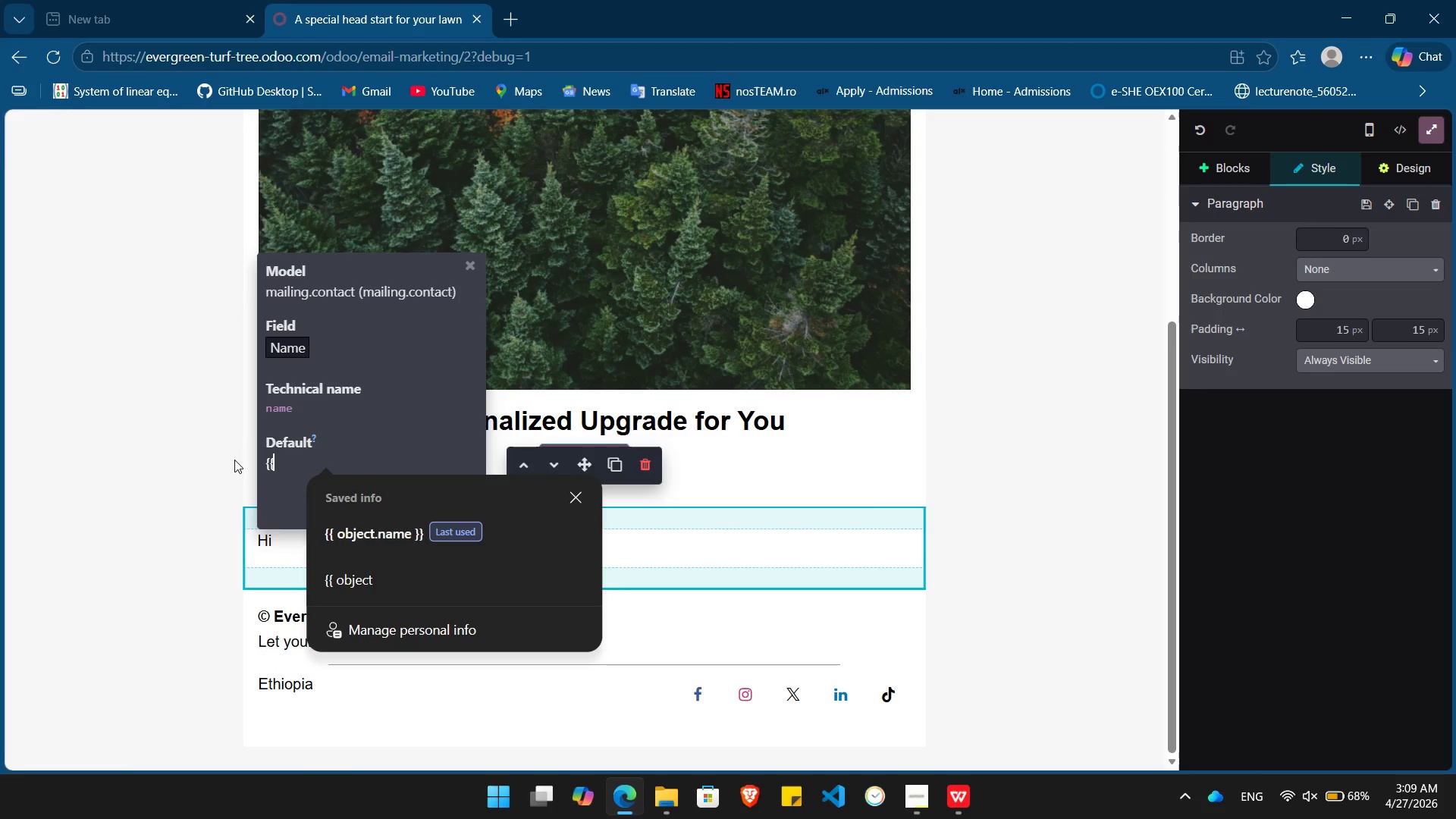 
key(Shift+BracketLeft)
 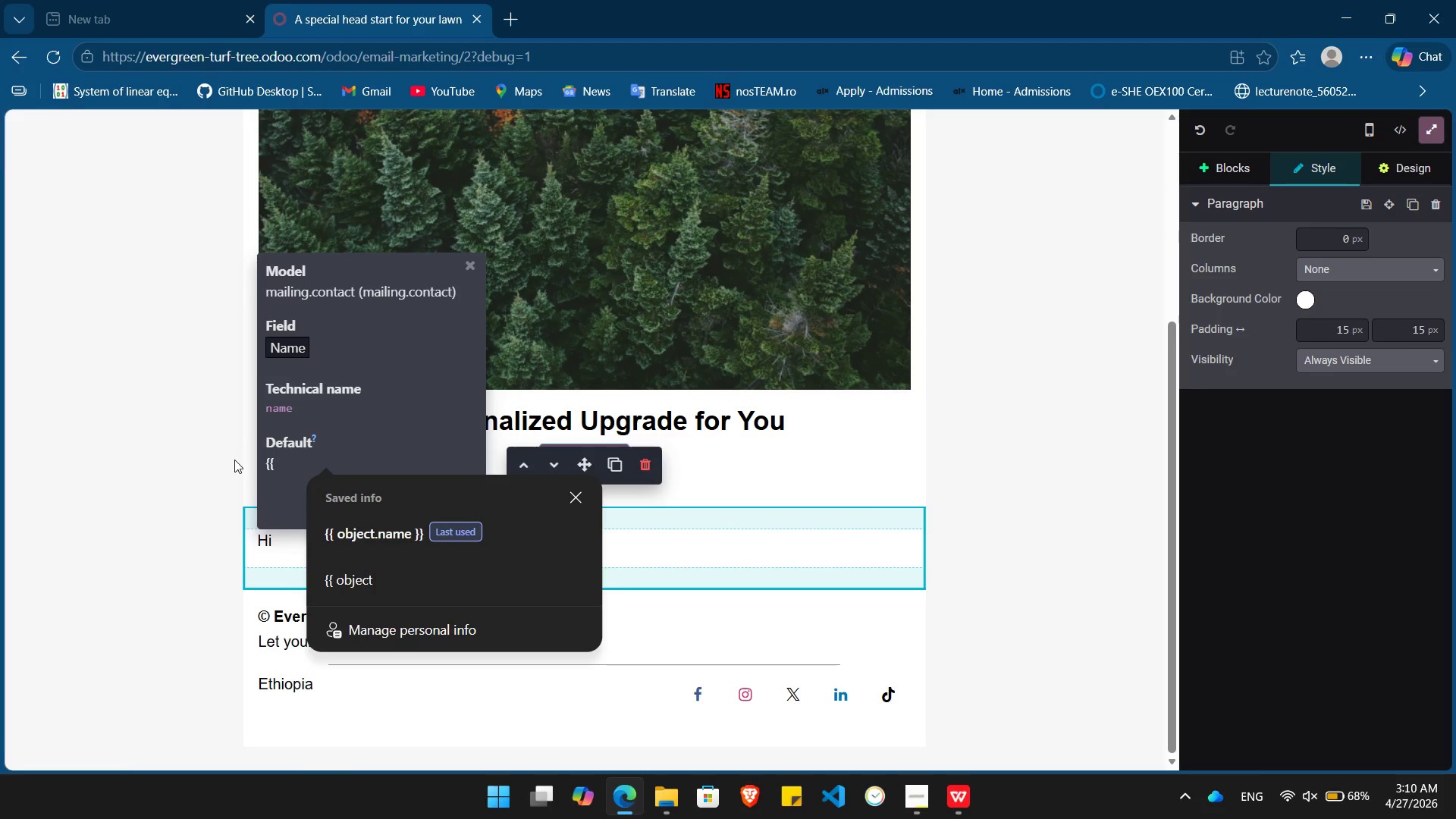 
key(ArrowDown)
 